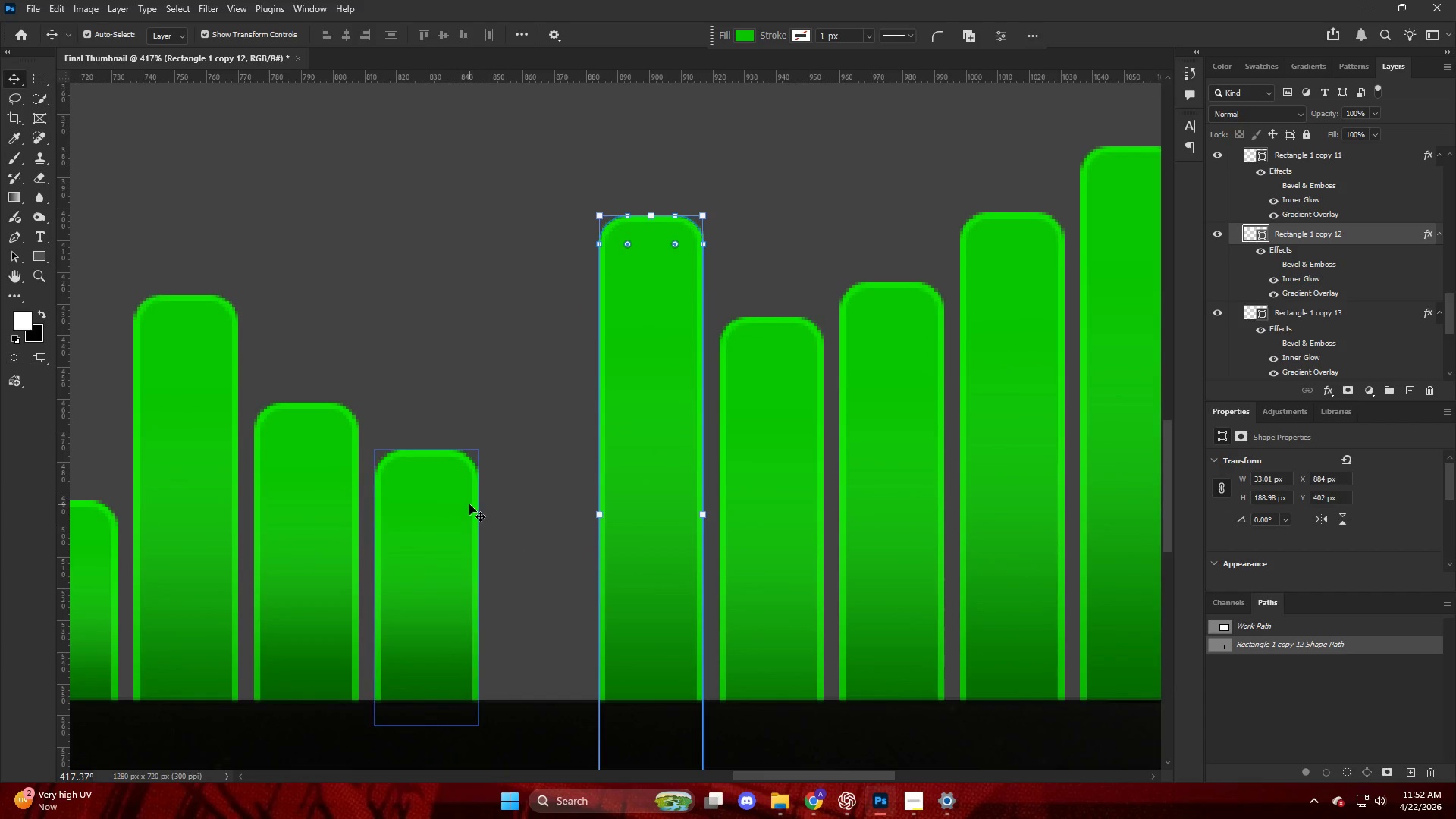 
left_click([453, 504])
 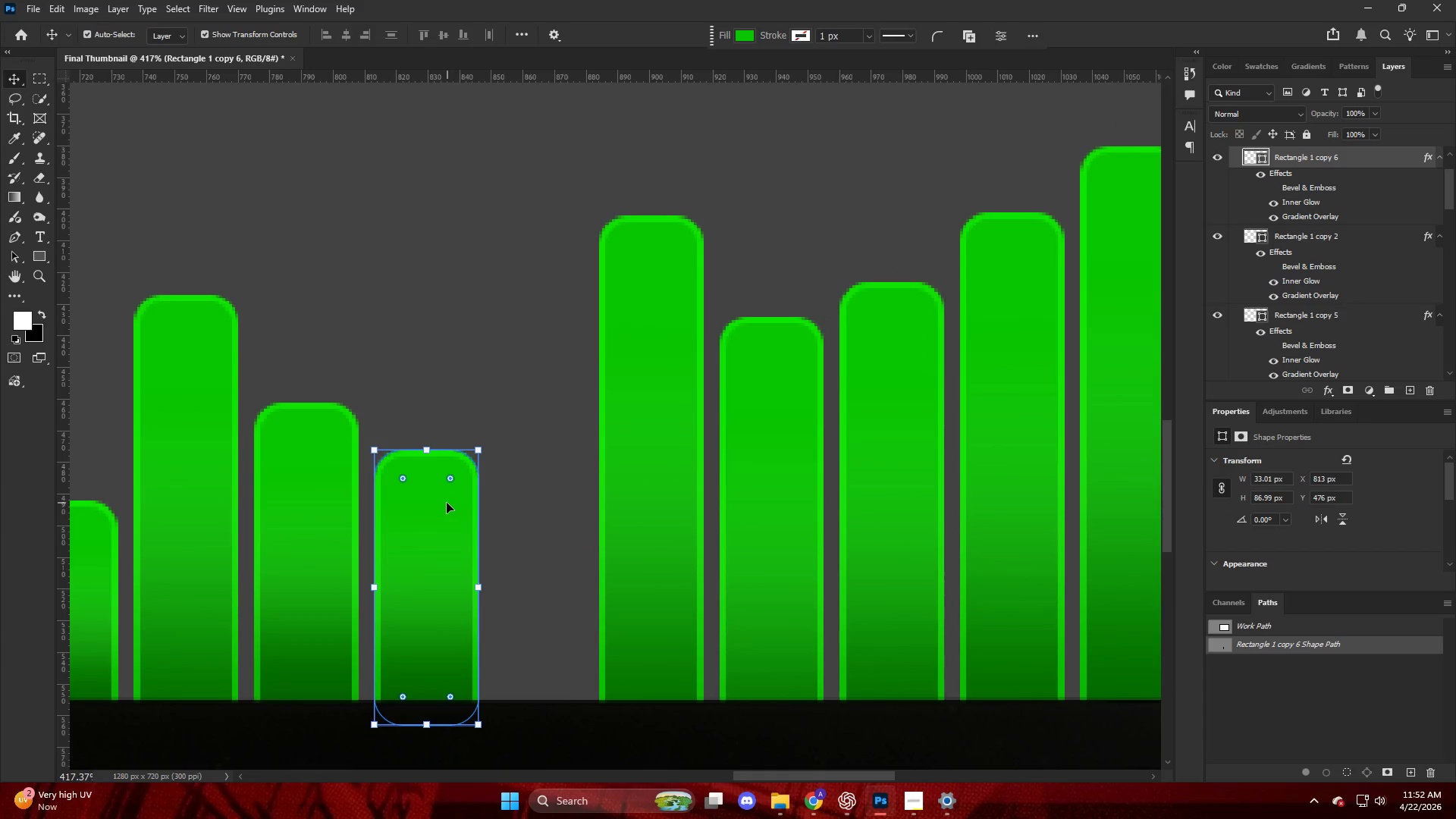 
hold_key(key=AltLeft, duration=1.89)
left_click_drag(start_coordinate=[438, 501], to_coordinate=[548, 501])
 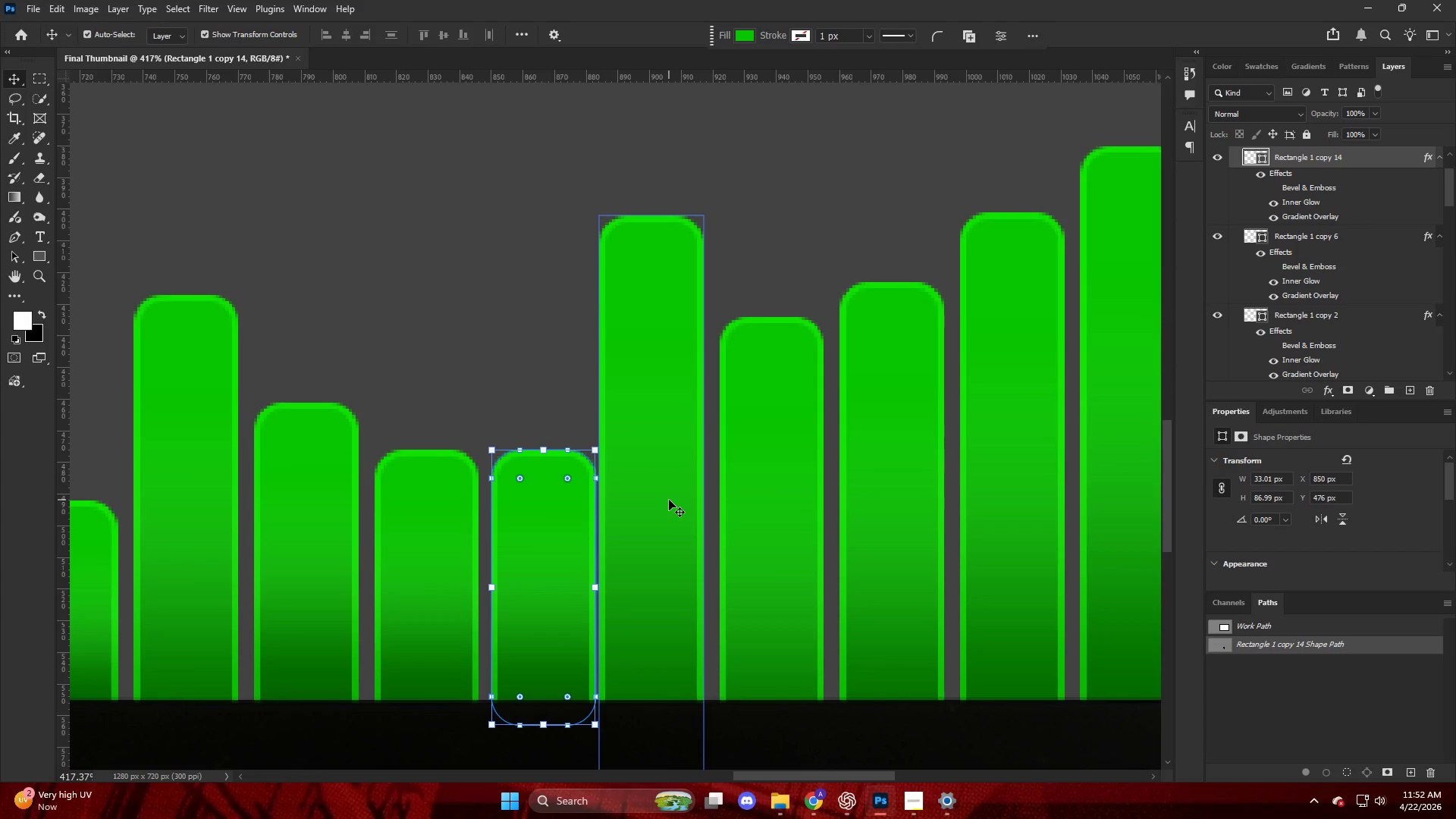 
hold_key(key=AltLeft, duration=0.31)
scroll: coordinate [664, 500], scroll_direction: down, amount: 4.0
 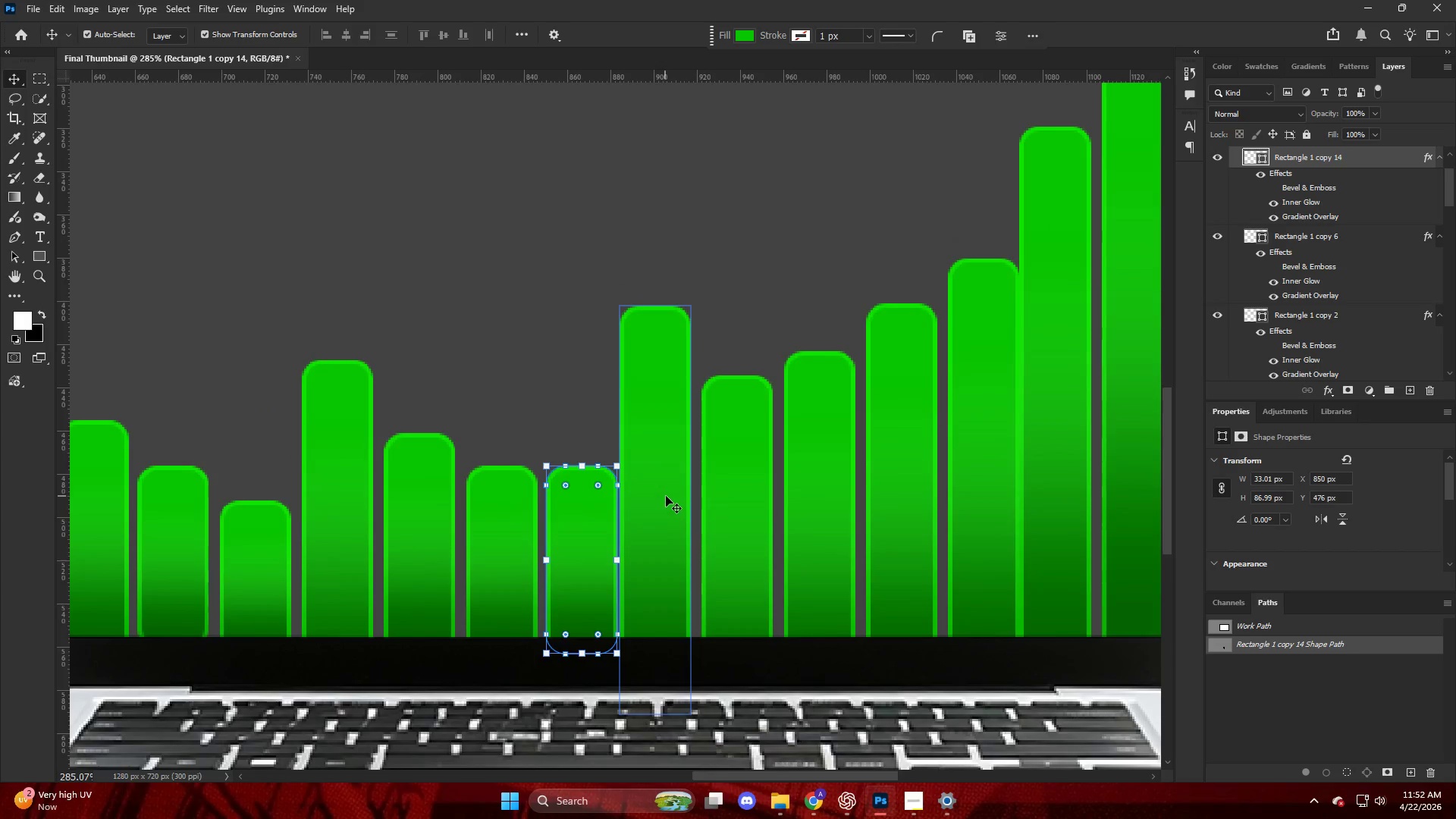 
key(Alt+AltLeft)
 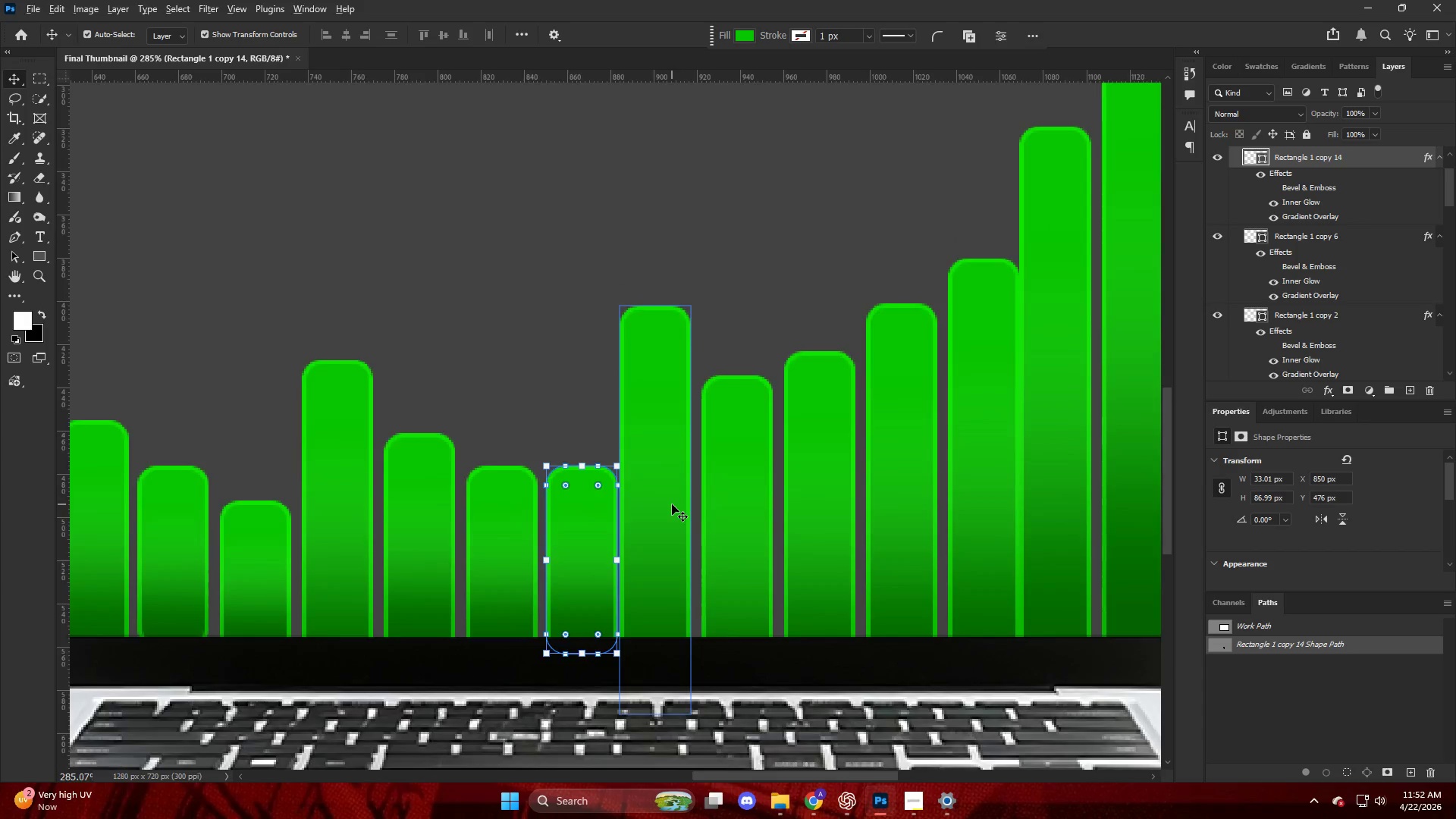 
hold_key(key=AltLeft, duration=0.53)
 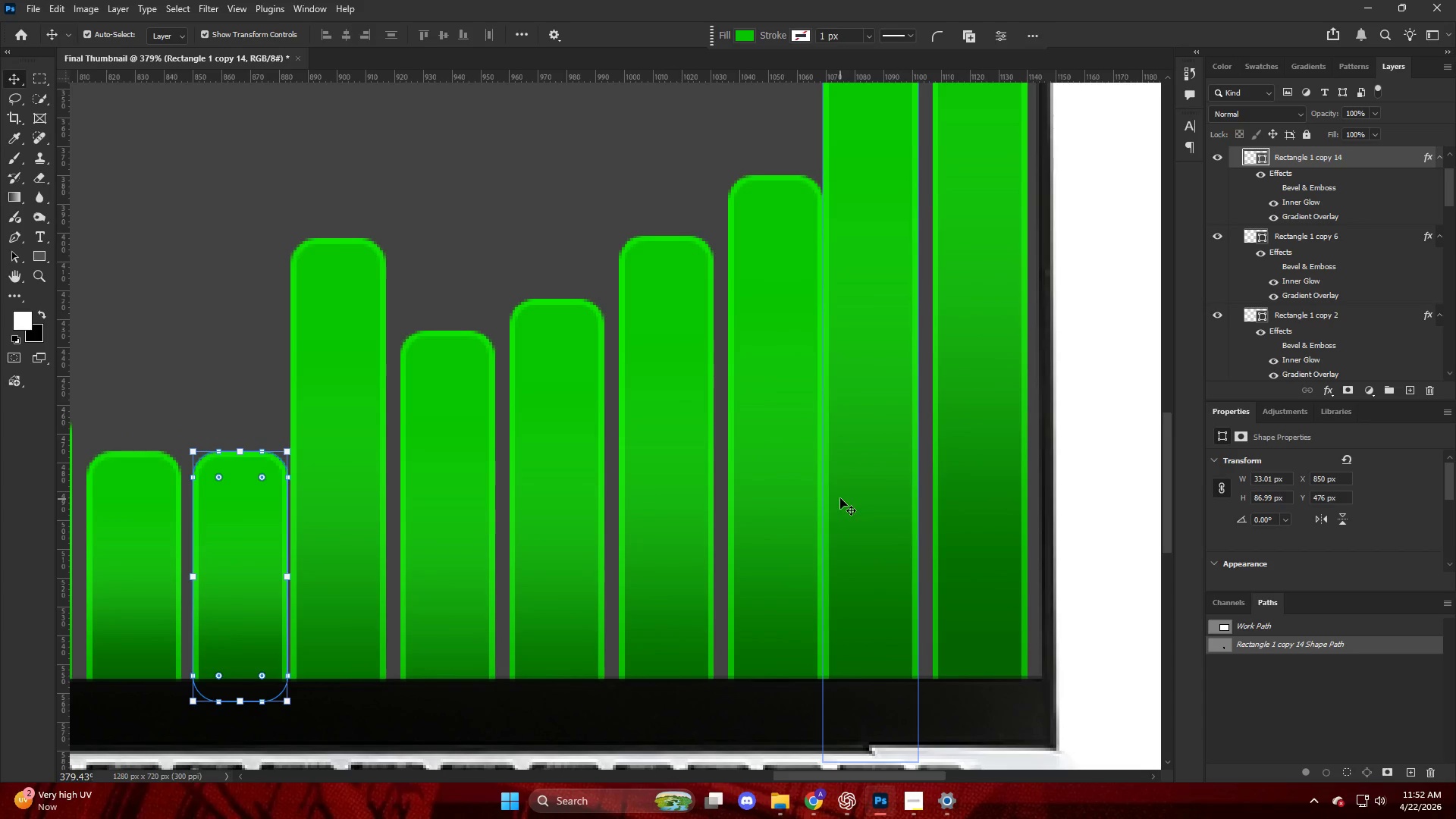 
left_click([840, 498])
 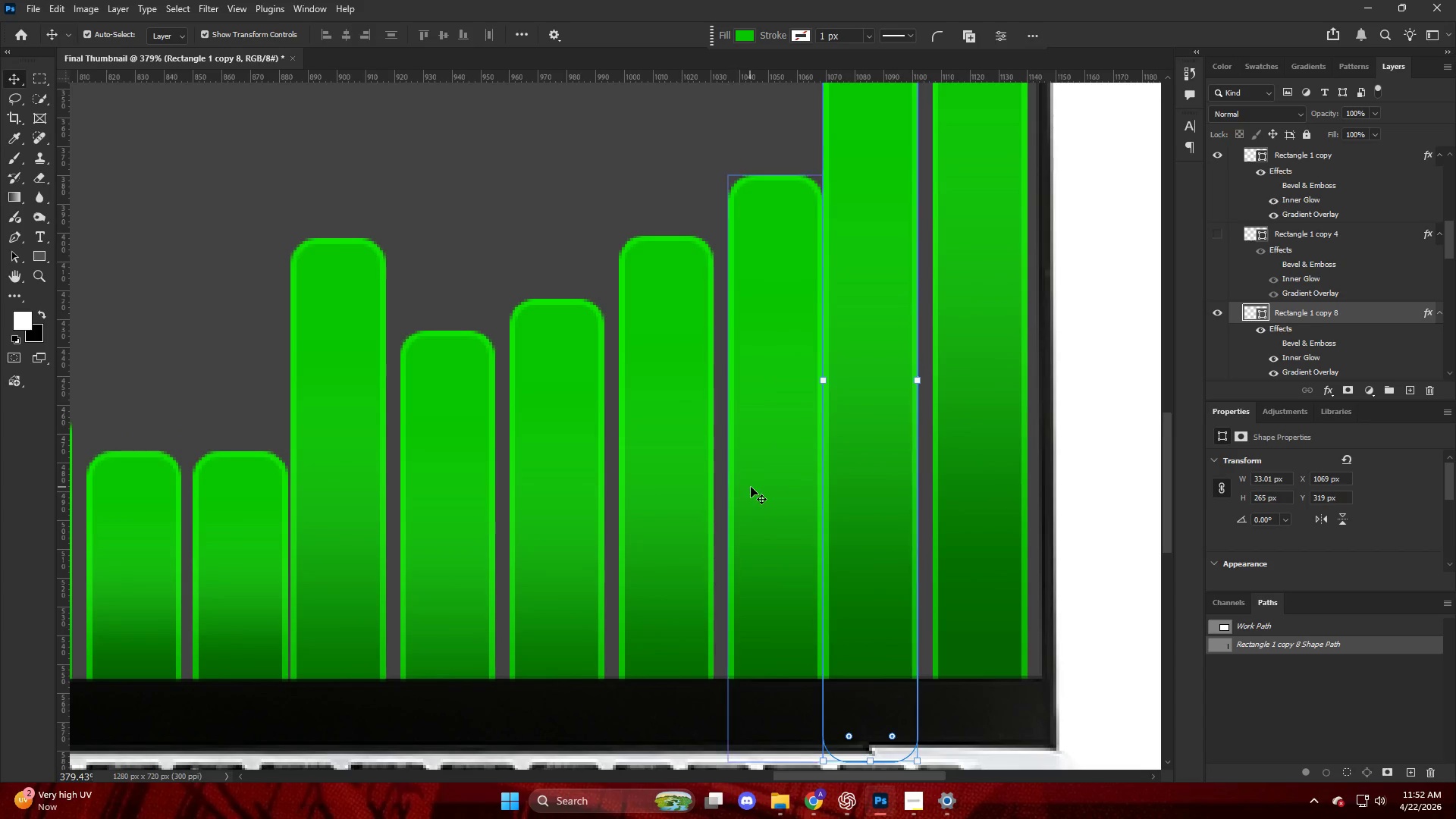 
scroll: coordinate [915, 501], scroll_direction: up, amount: 3.0
 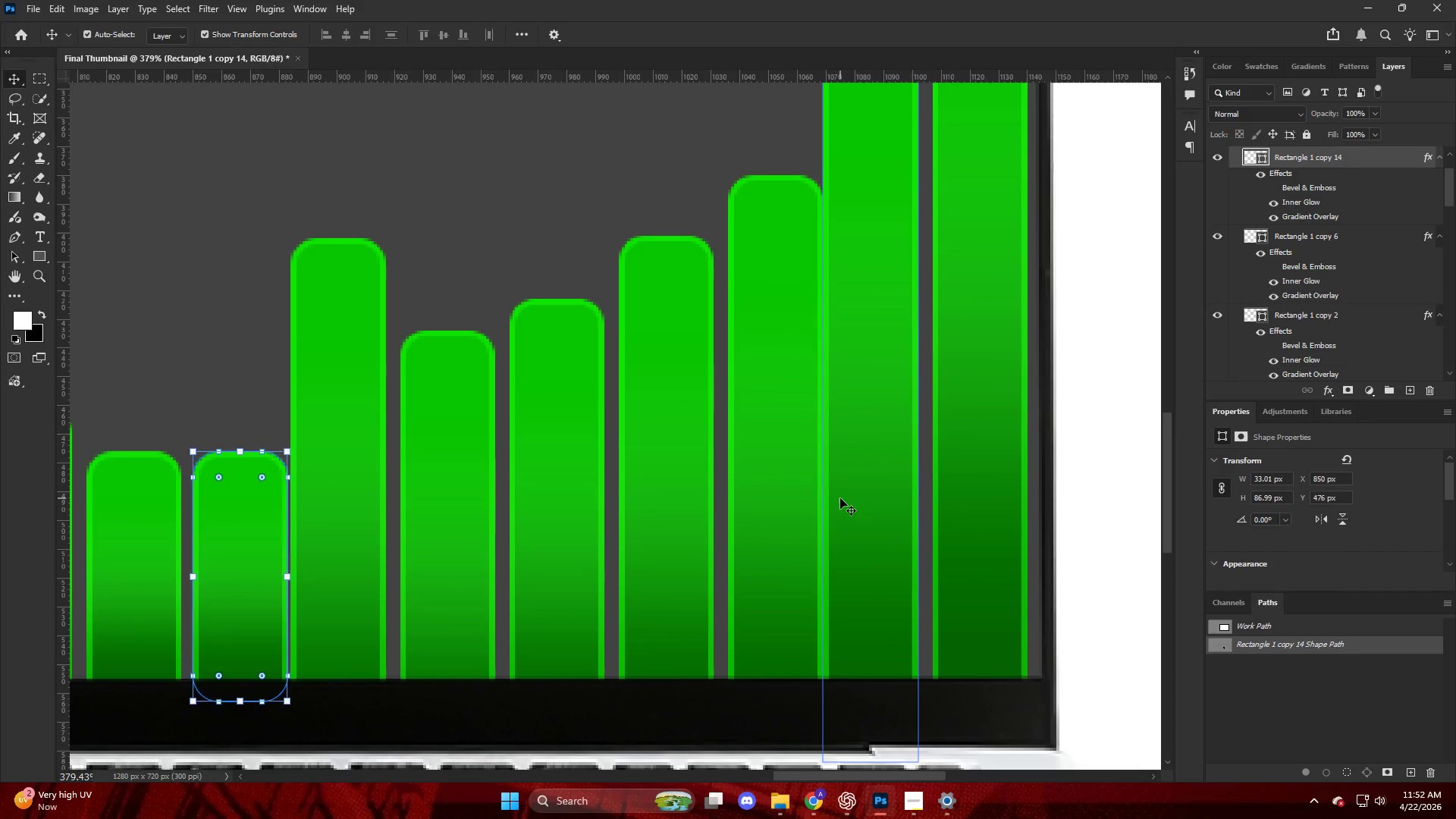 
left_click_drag(start_coordinate=[755, 488], to_coordinate=[748, 488])
 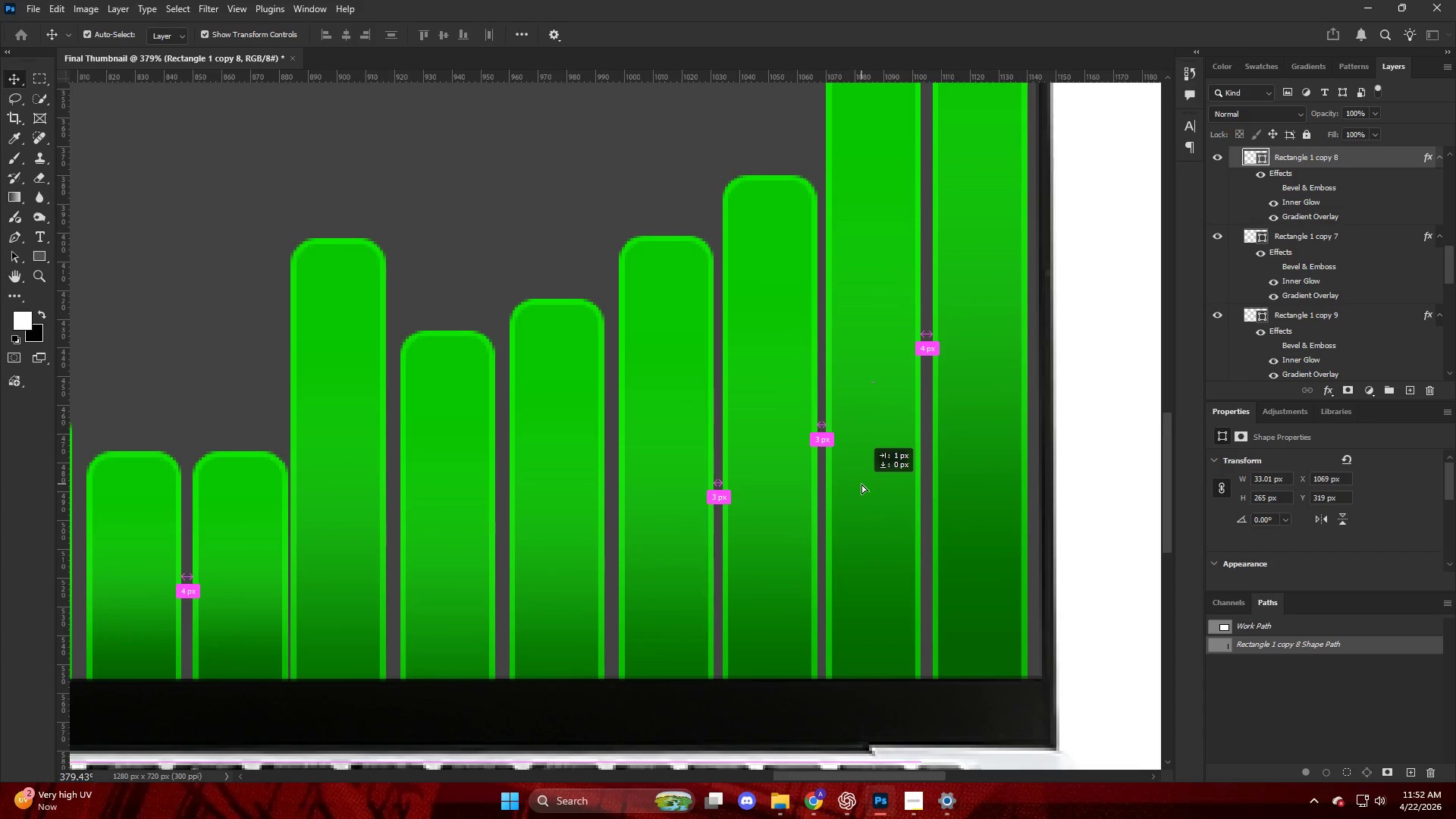 
wait(5.22)
 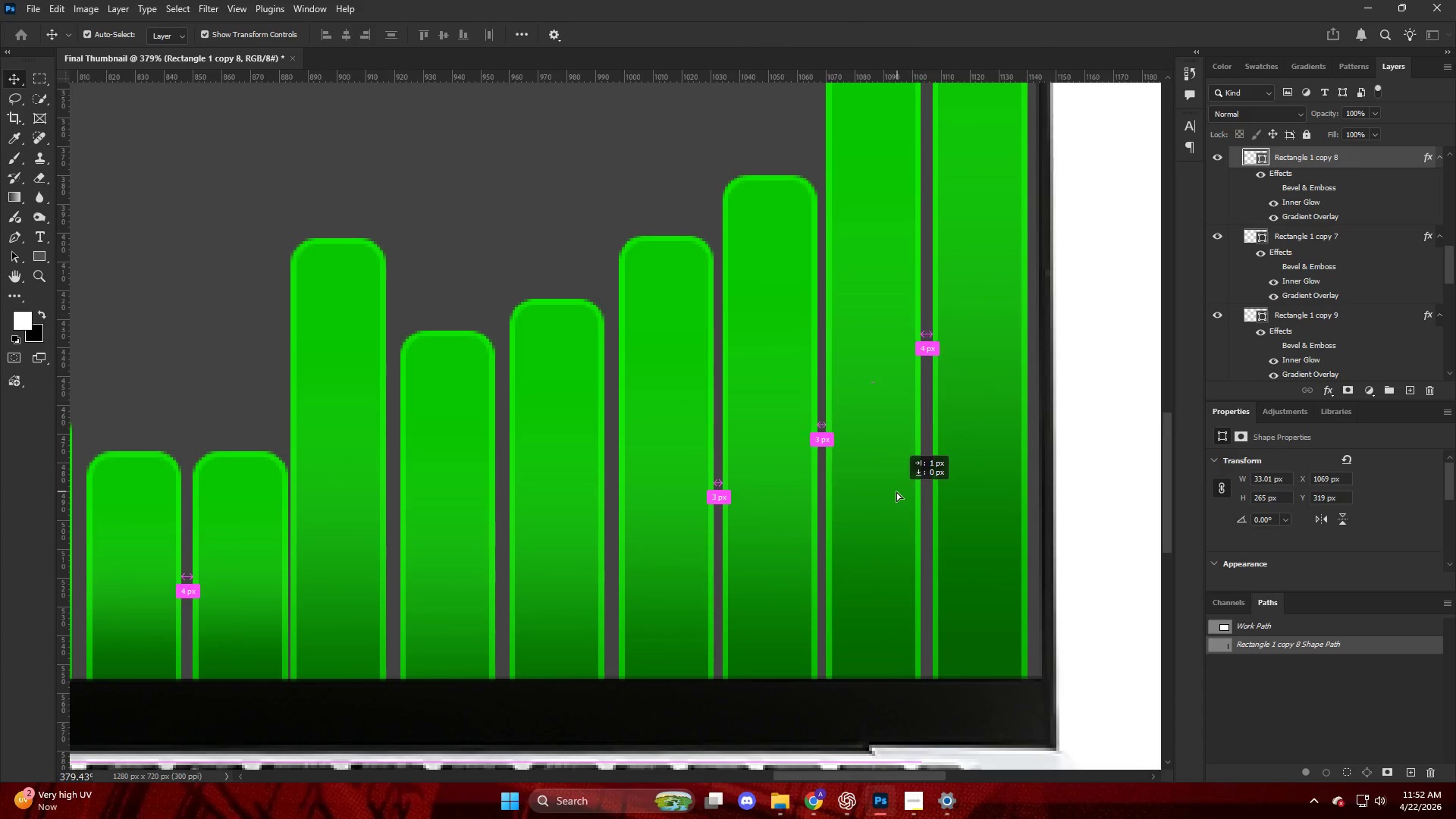 
left_click_drag(start_coordinate=[773, 483], to_coordinate=[764, 483])
 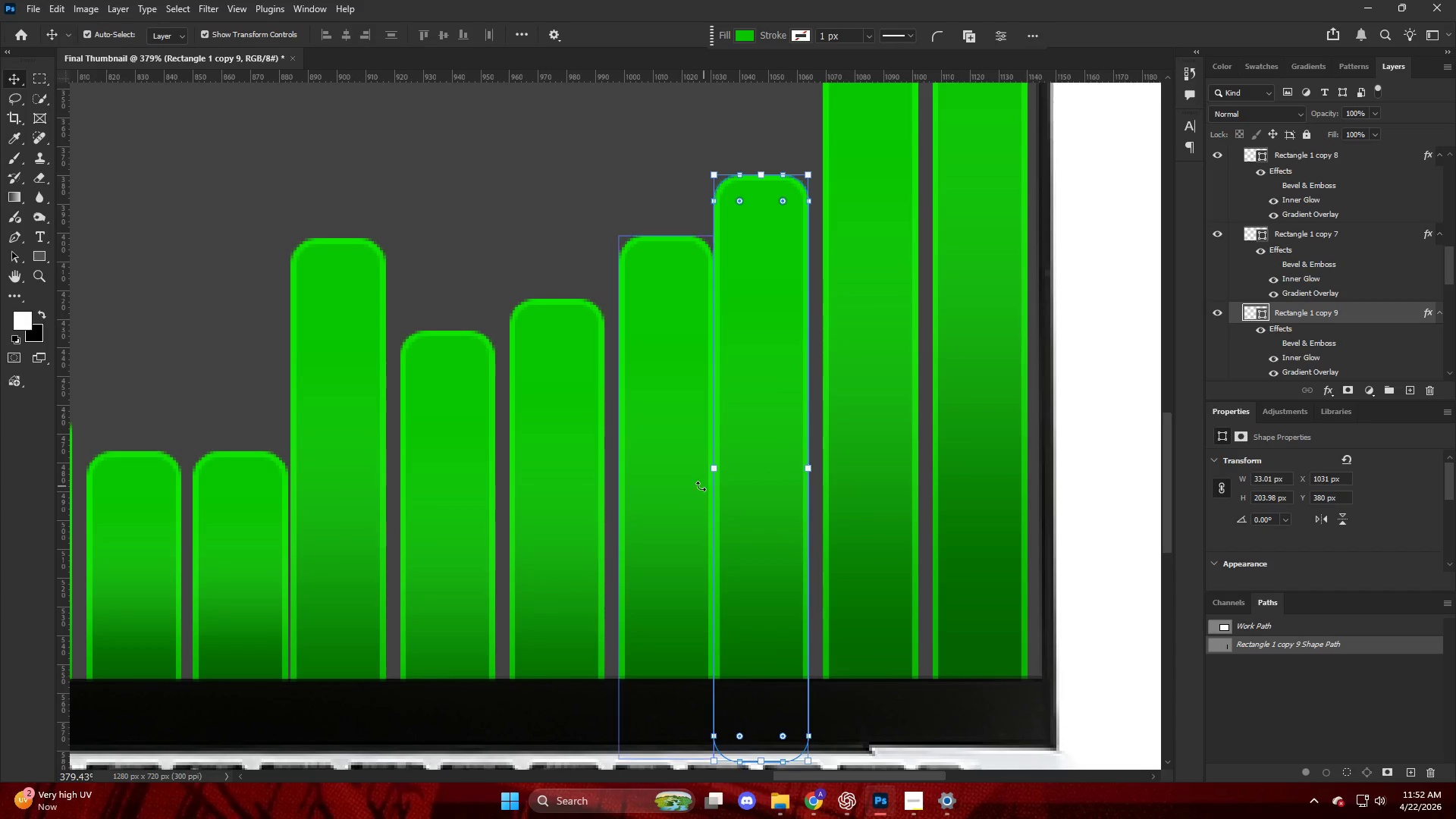 
left_click_drag(start_coordinate=[687, 486], to_coordinate=[675, 487])
 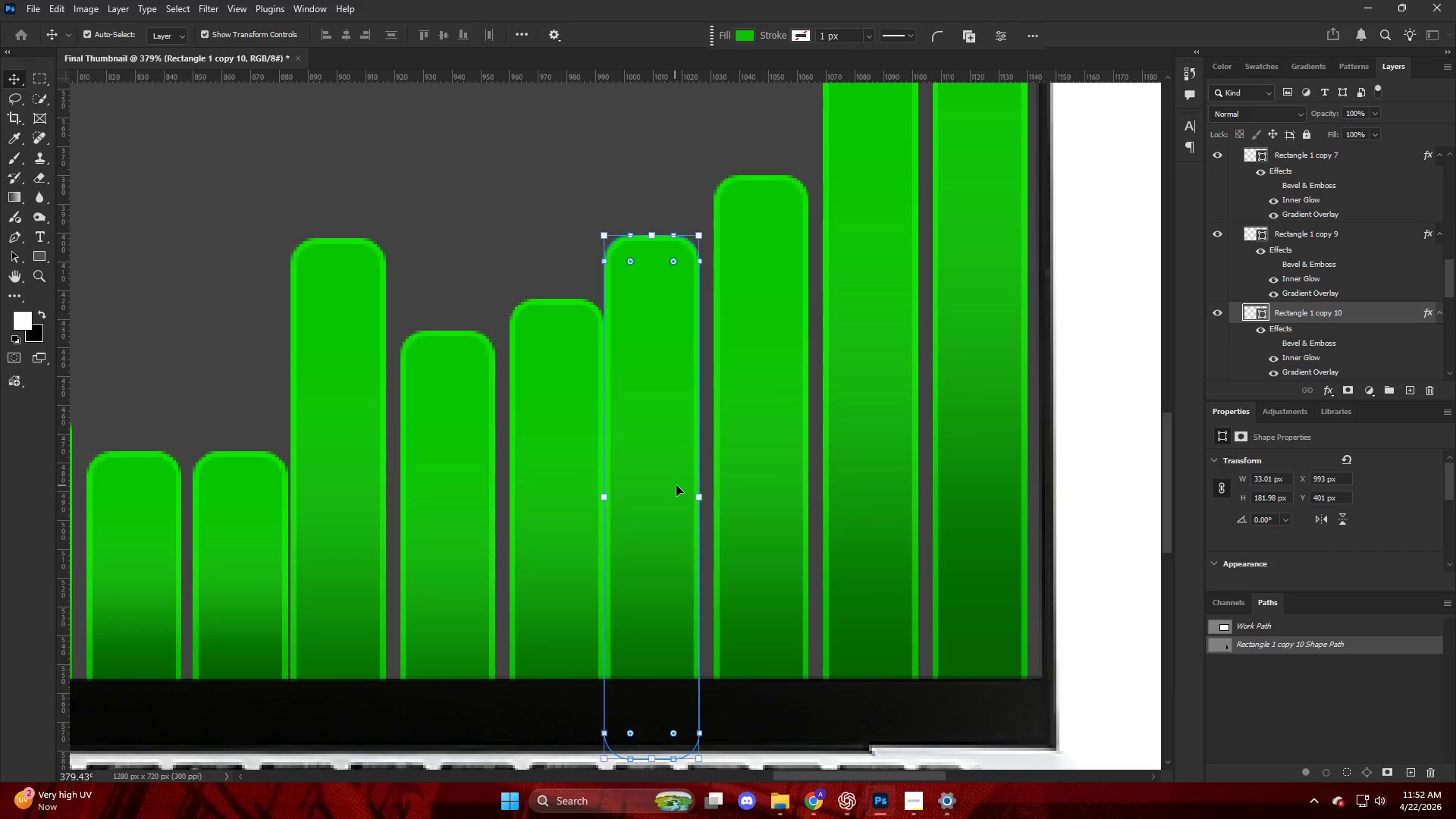 
key(Alt+AltLeft)
 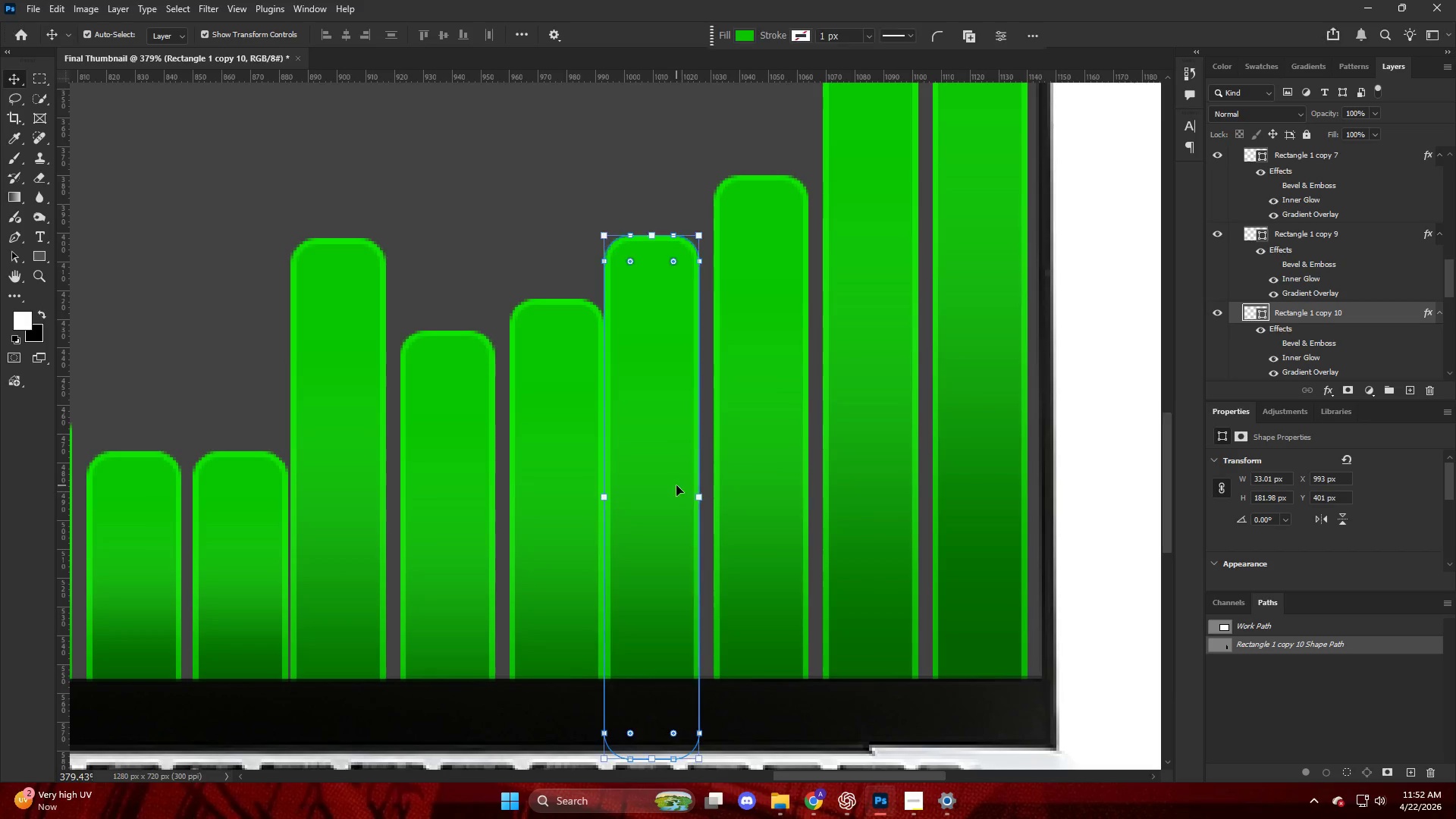 
hold_key(key=ControlLeft, duration=1.0)
 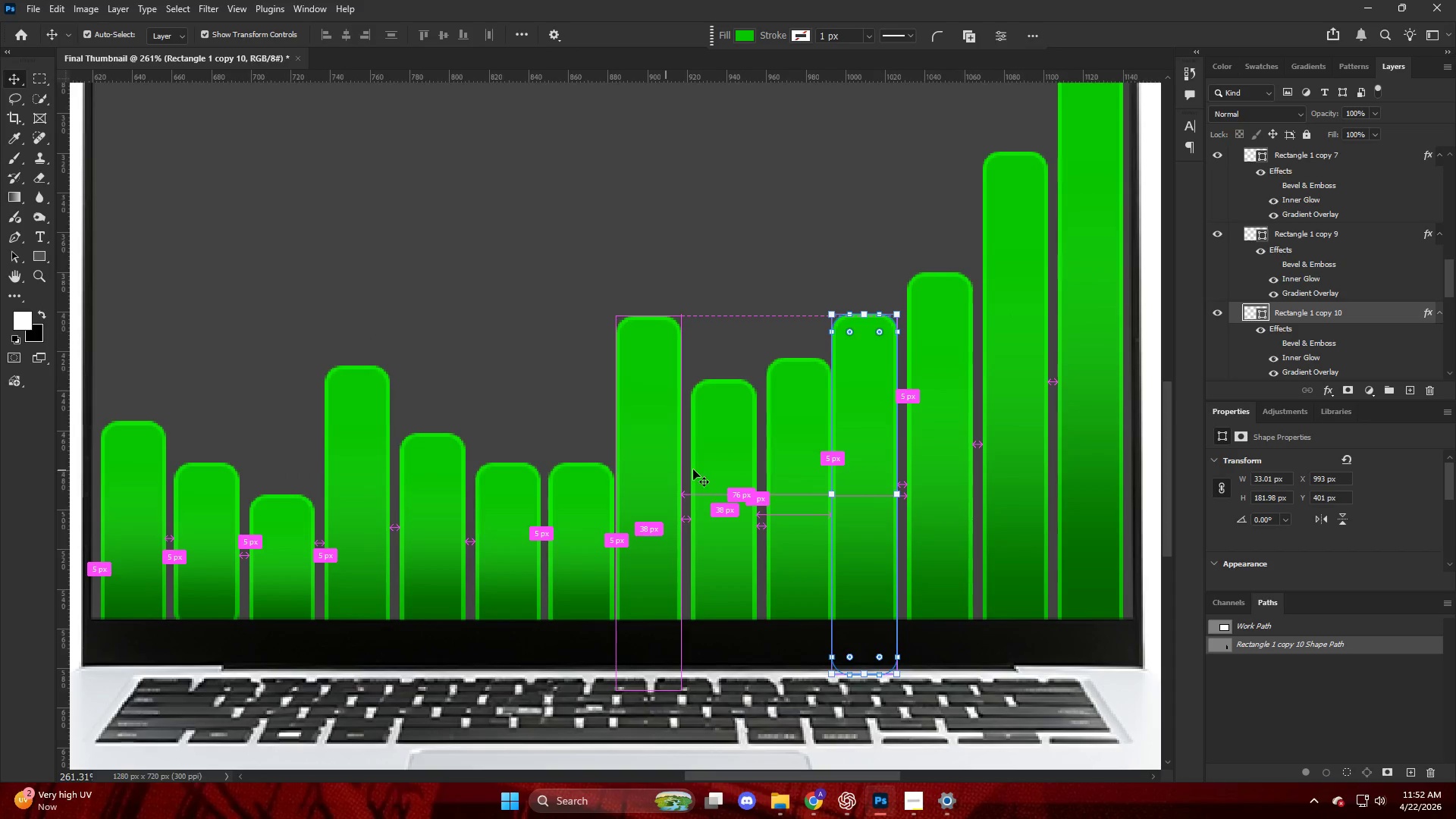 
key(Alt+AltLeft)
 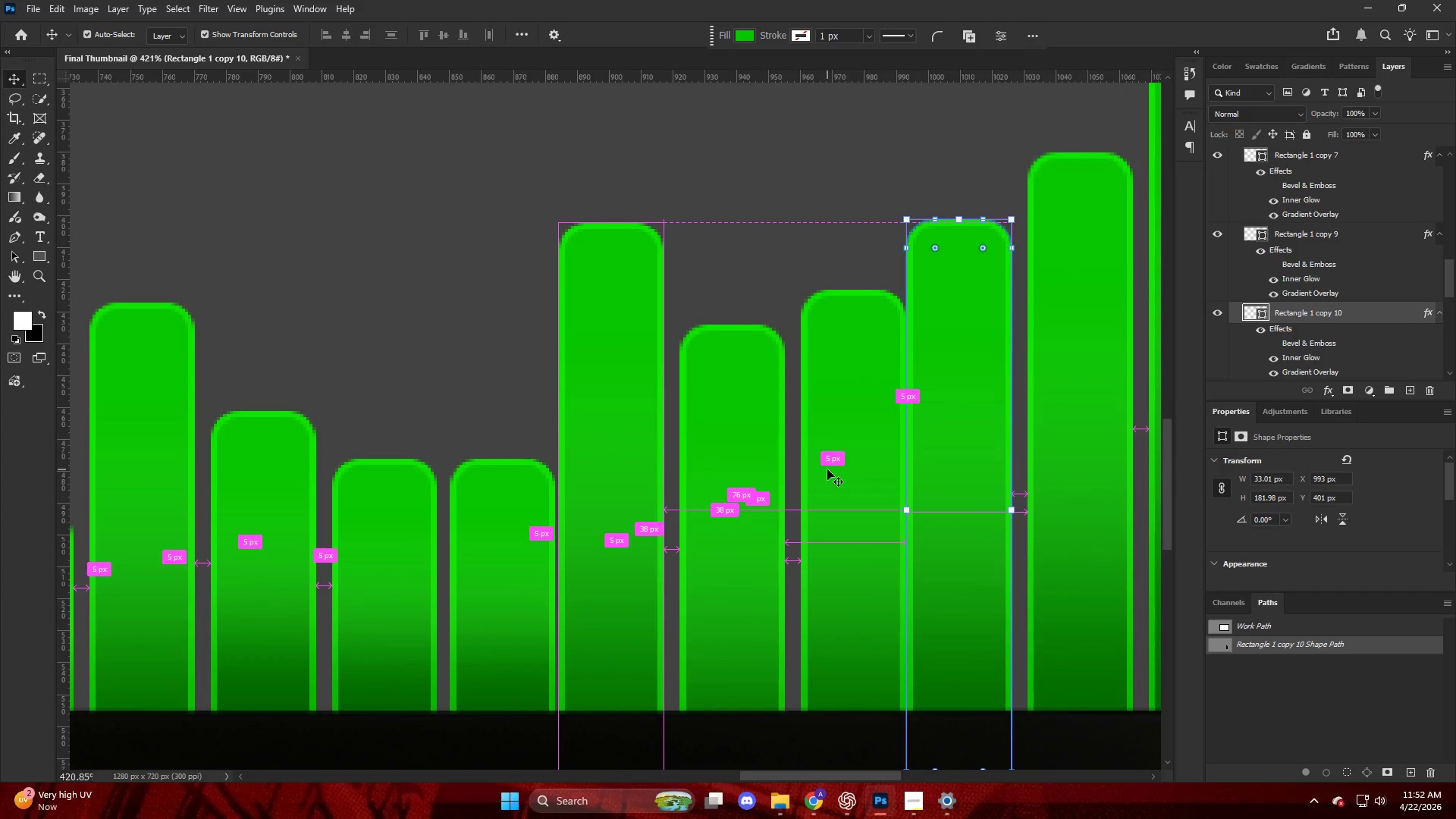 
left_click_drag(start_coordinate=[827, 469], to_coordinate=[810, 469])
 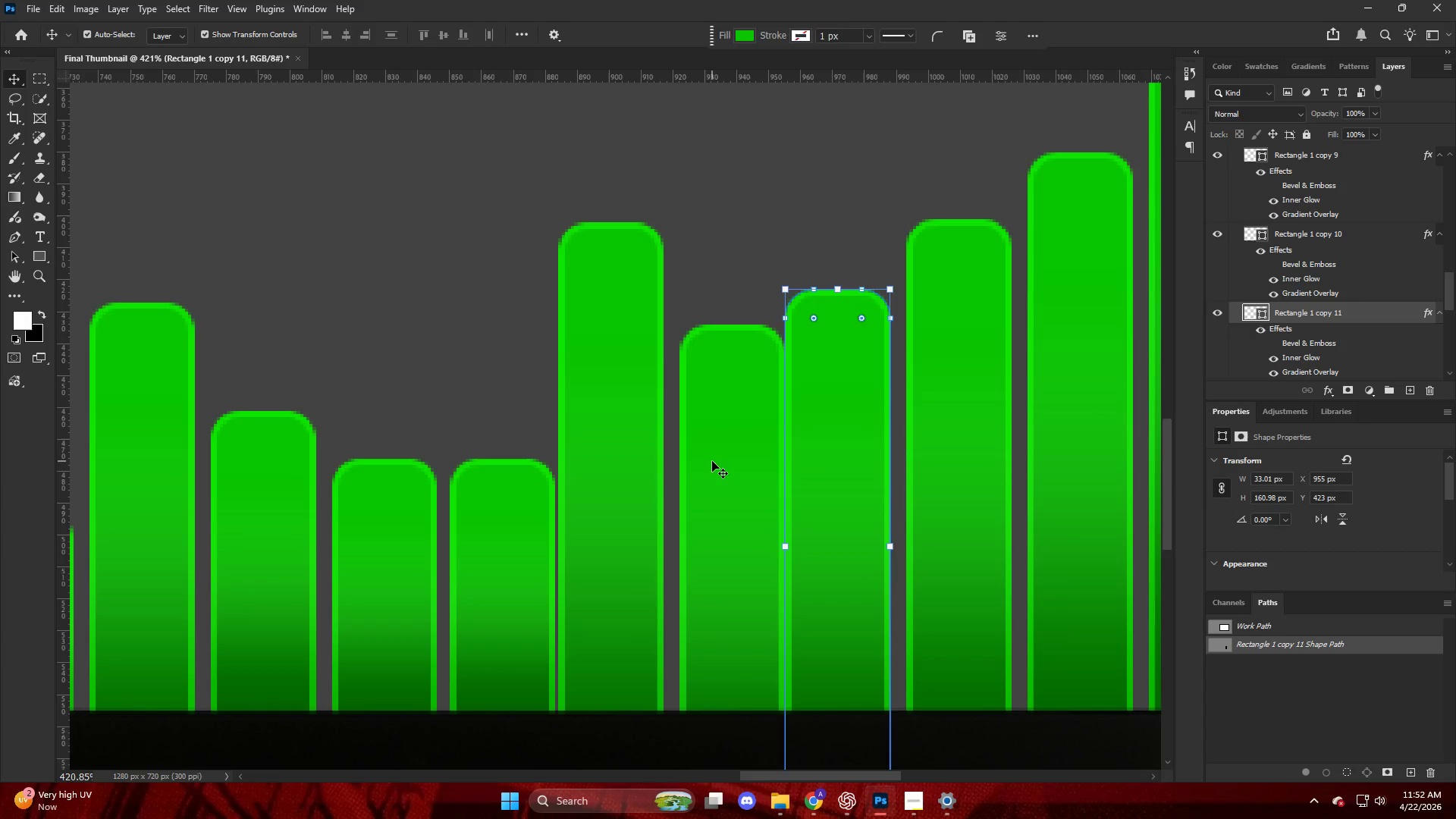 
scroll: coordinate [718, 469], scroll_direction: up, amount: 18.0
 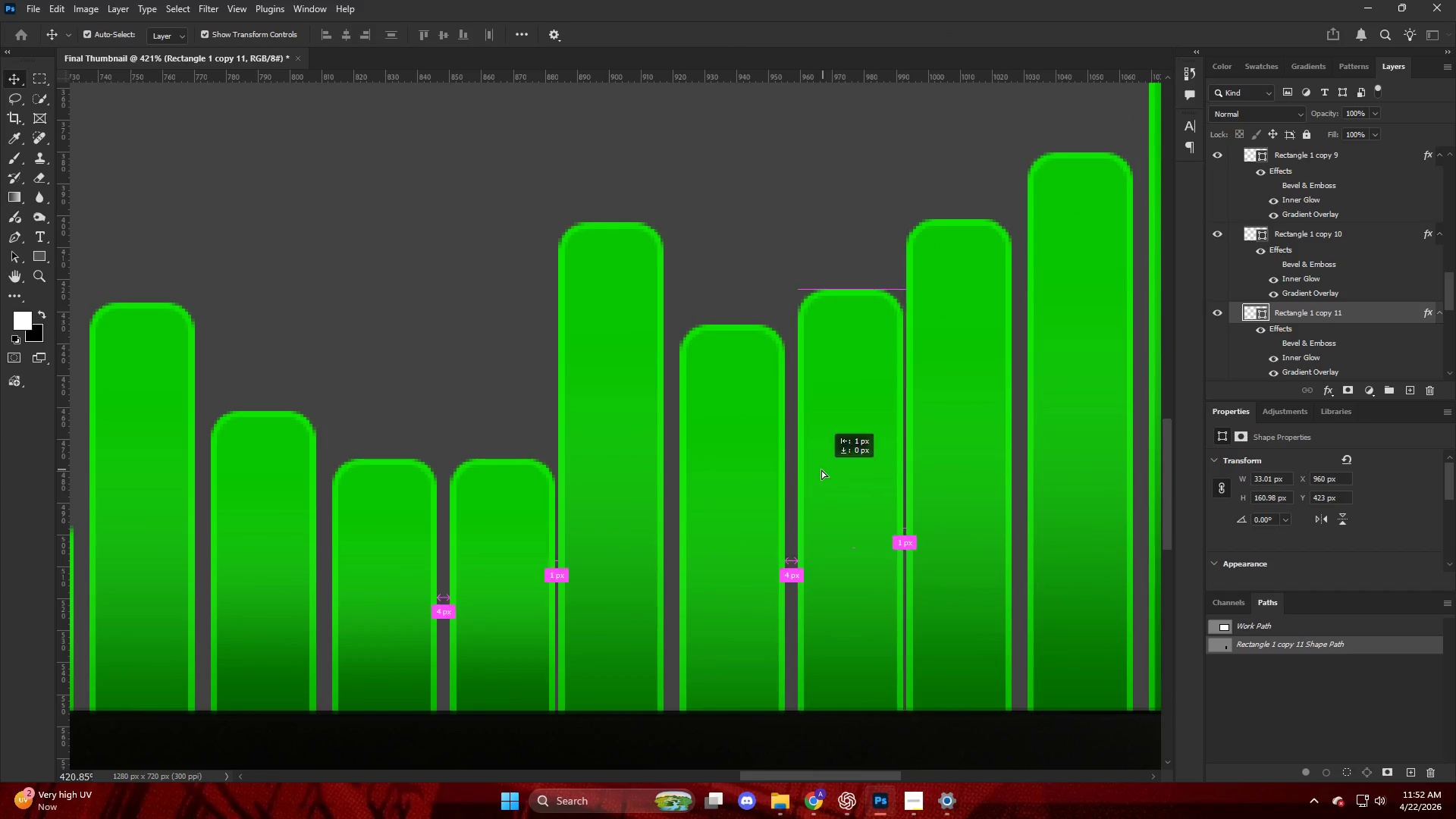 
left_click_drag(start_coordinate=[712, 461], to_coordinate=[697, 461])
 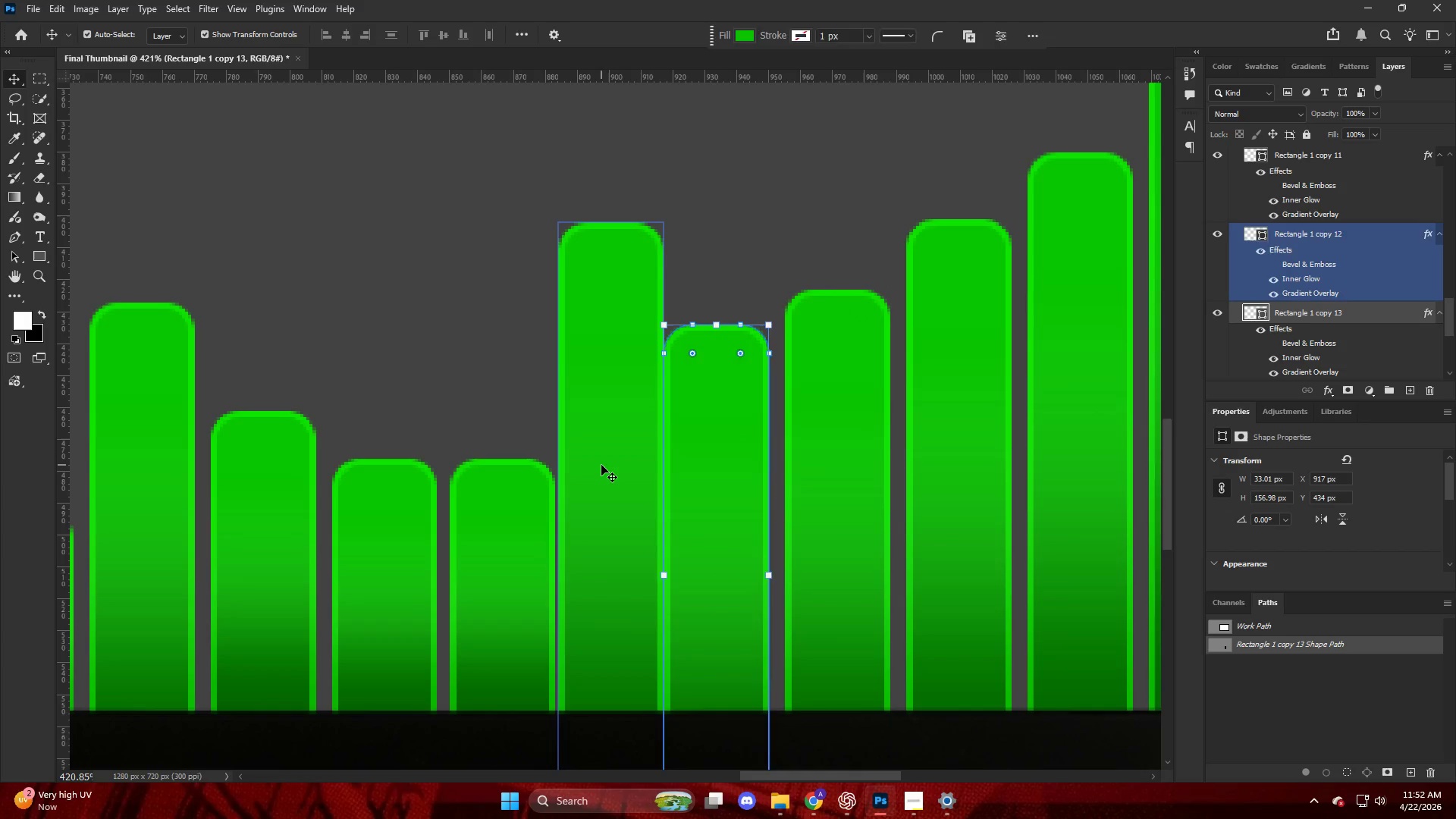 
left_click_drag(start_coordinate=[601, 465], to_coordinate=[588, 465])
 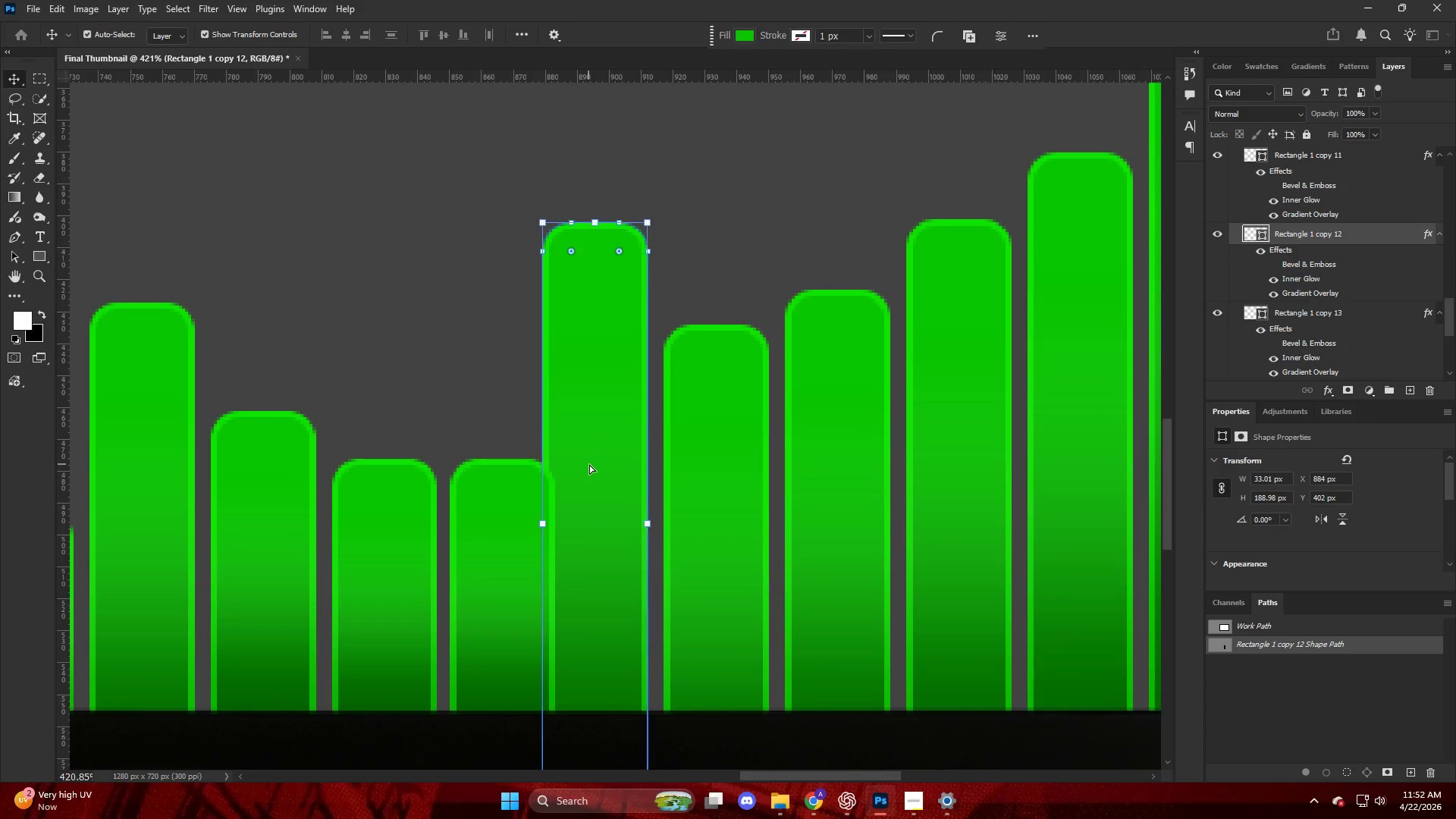 
hold_key(key=AltLeft, duration=0.44)
hold_key(key=ControlLeft, duration=0.47)
hold_key(key=AltLeft, duration=0.62)
scroll: coordinate [618, 548], scroll_direction: up, amount: 9.0
 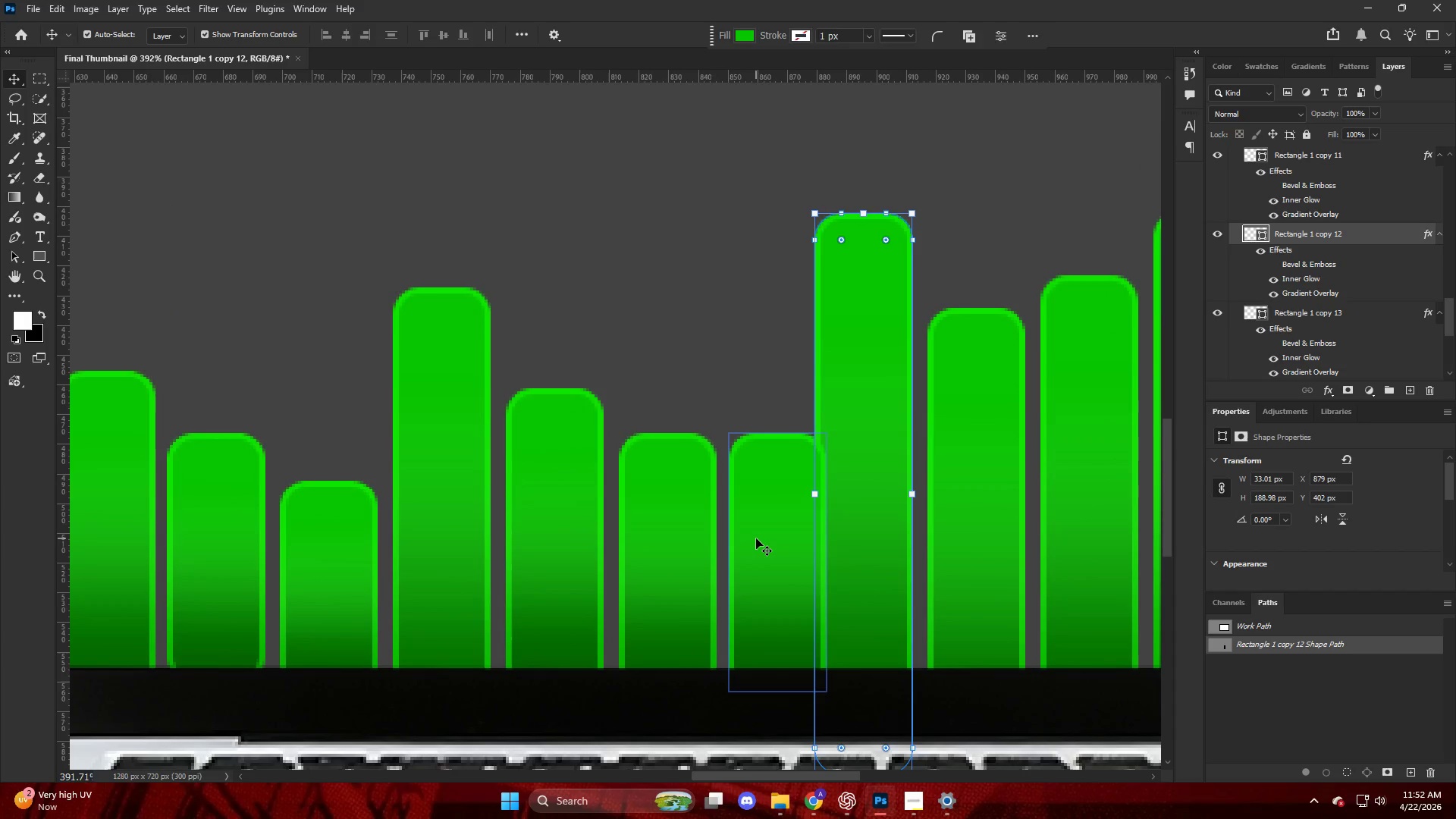 
left_click_drag(start_coordinate=[758, 538], to_coordinate=[733, 538])
 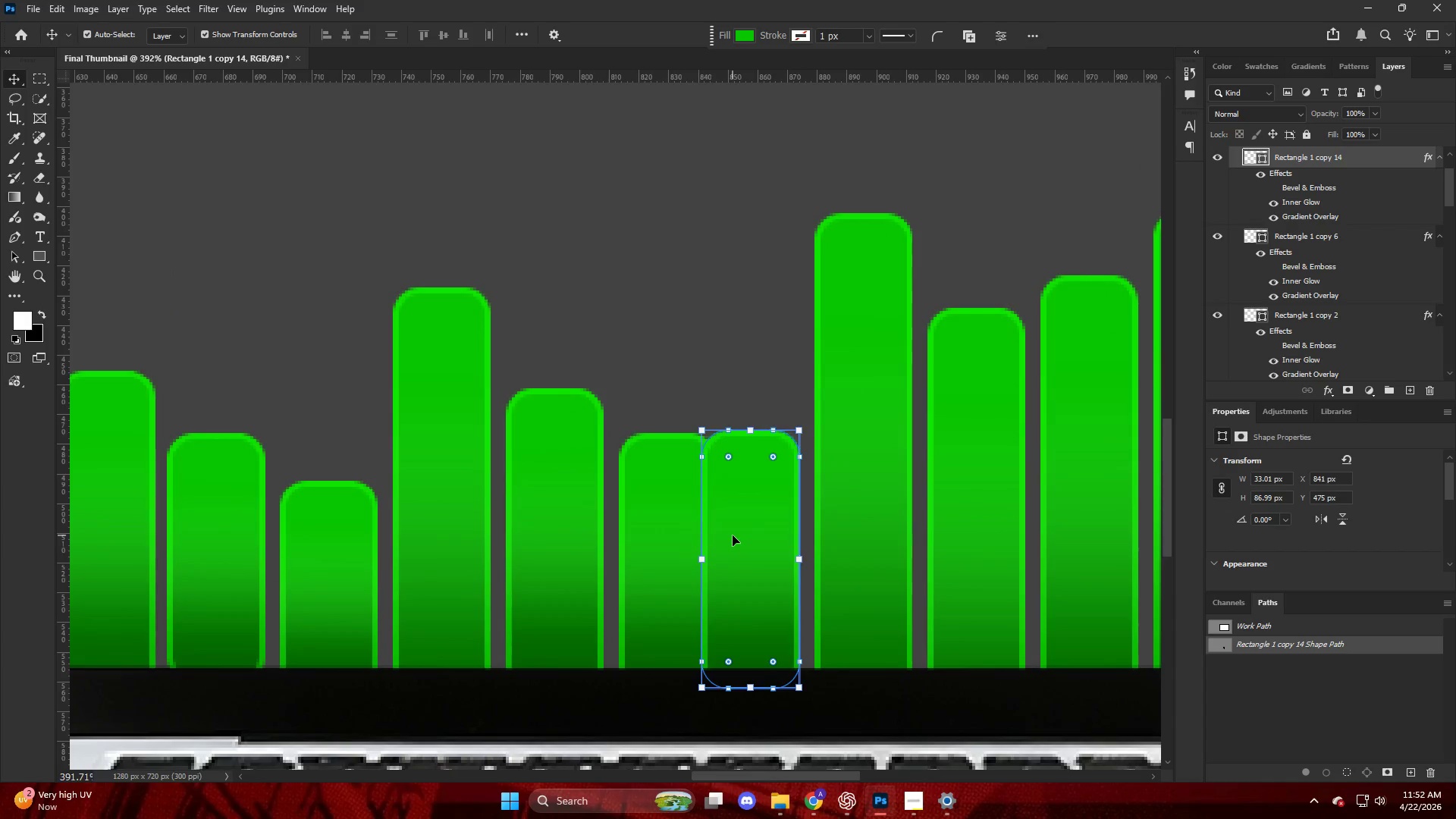 
hold_key(key=AltLeft, duration=0.62)
scroll: coordinate [728, 532], scroll_direction: down, amount: 18.0
 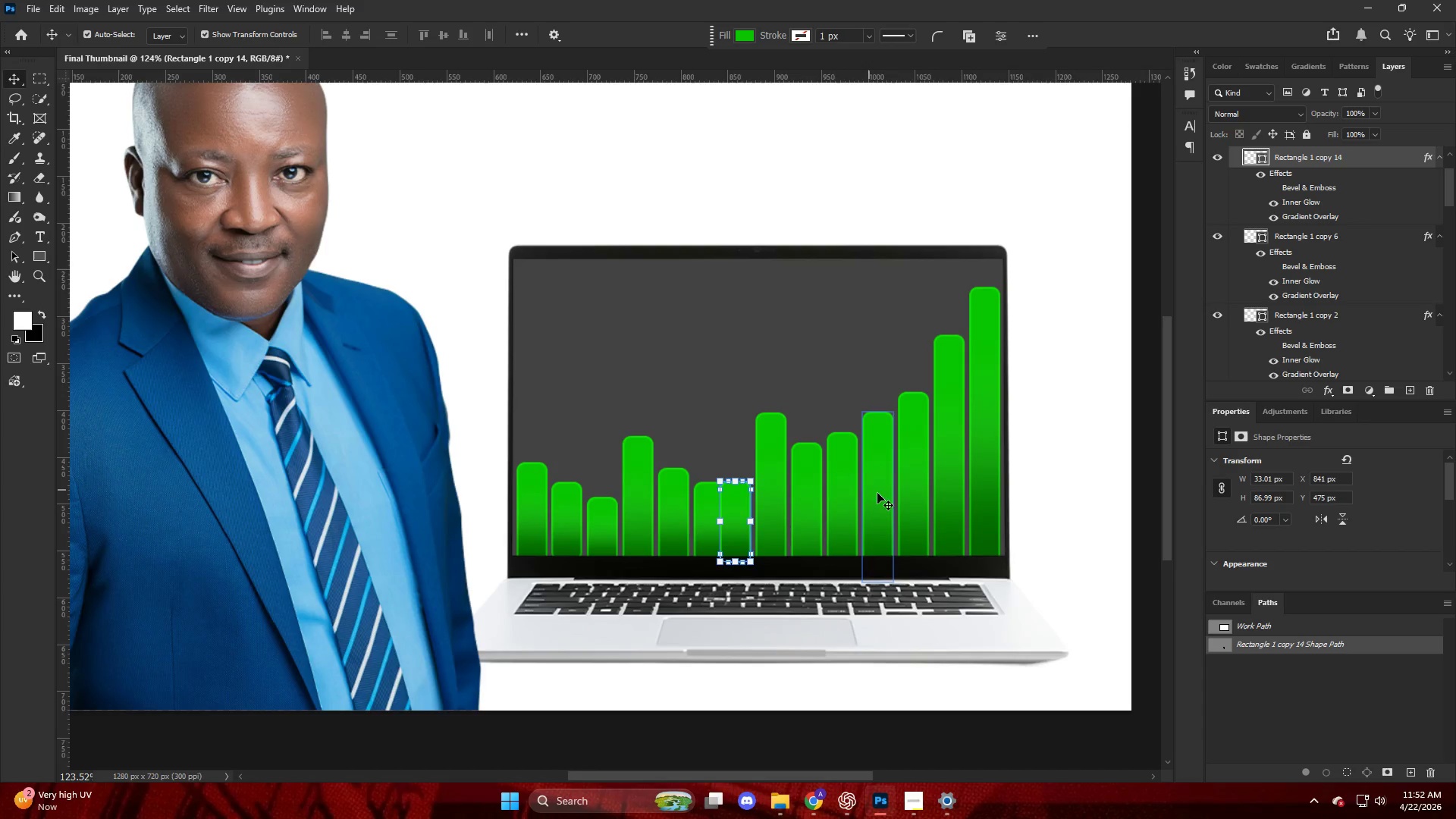 
key(Backspace)
 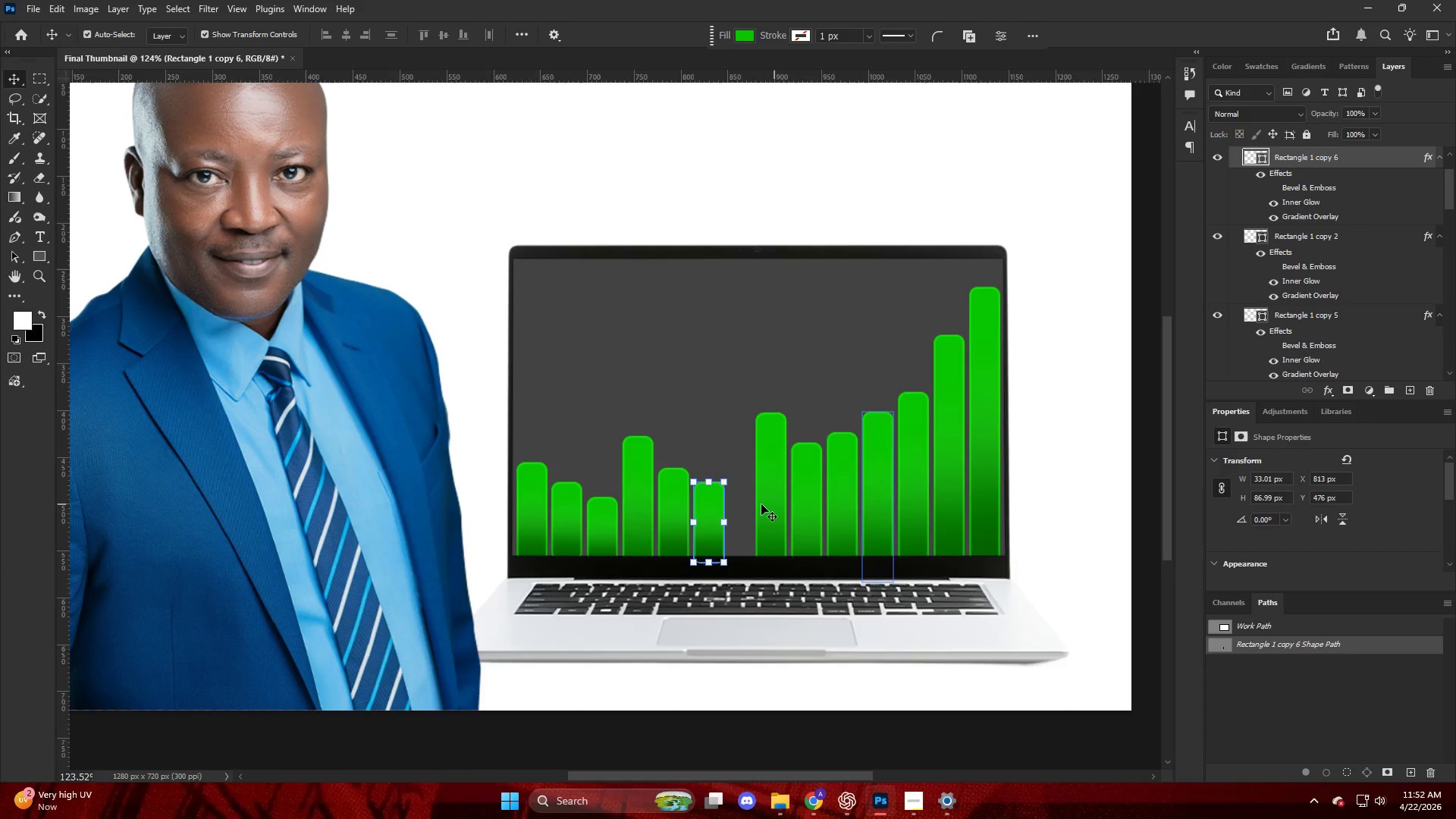 
hold_key(key=AltLeft, duration=0.53)
scroll: coordinate [720, 508], scroll_direction: up, amount: 9.0
 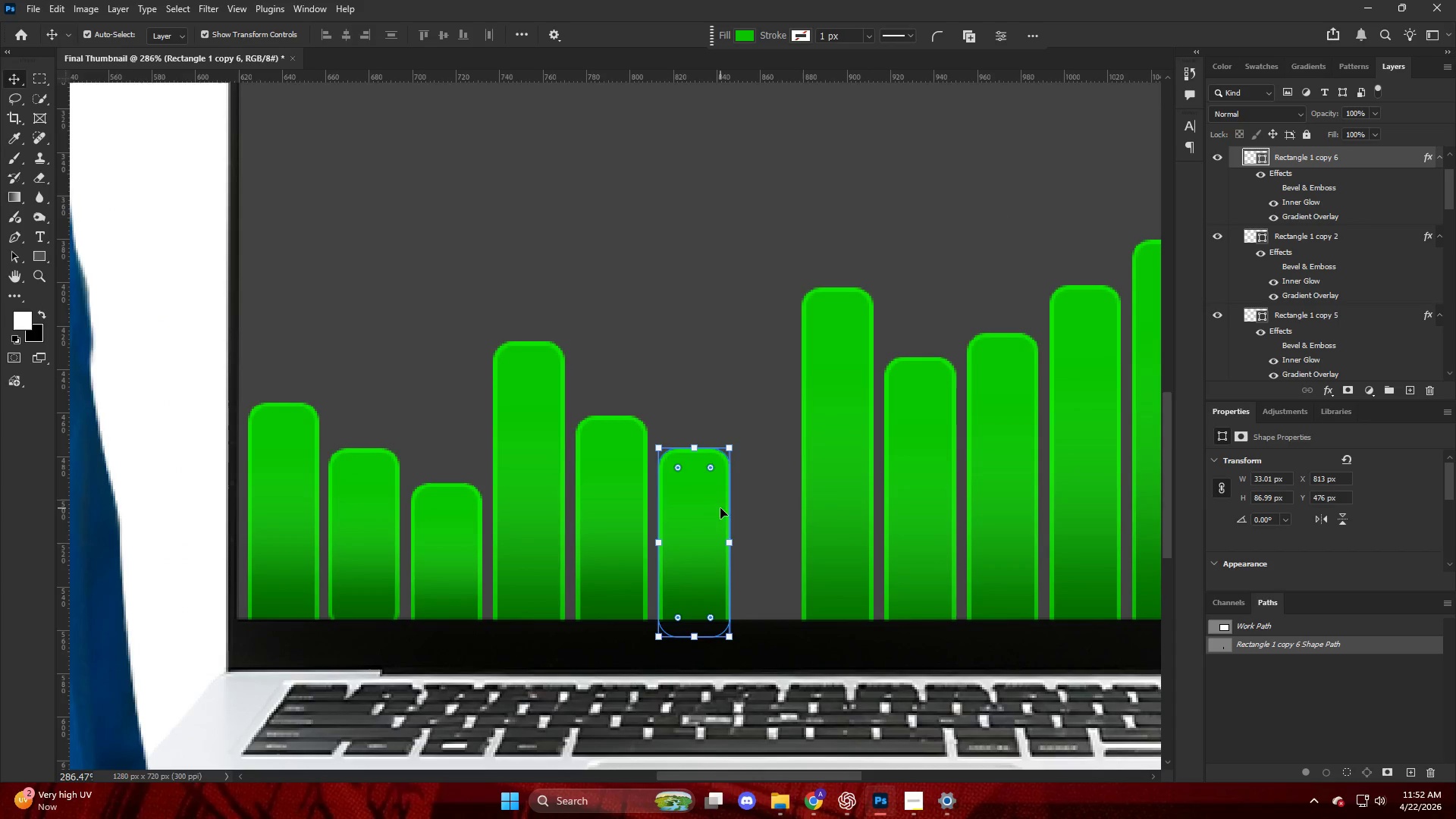 
key(Control+ControlLeft)
 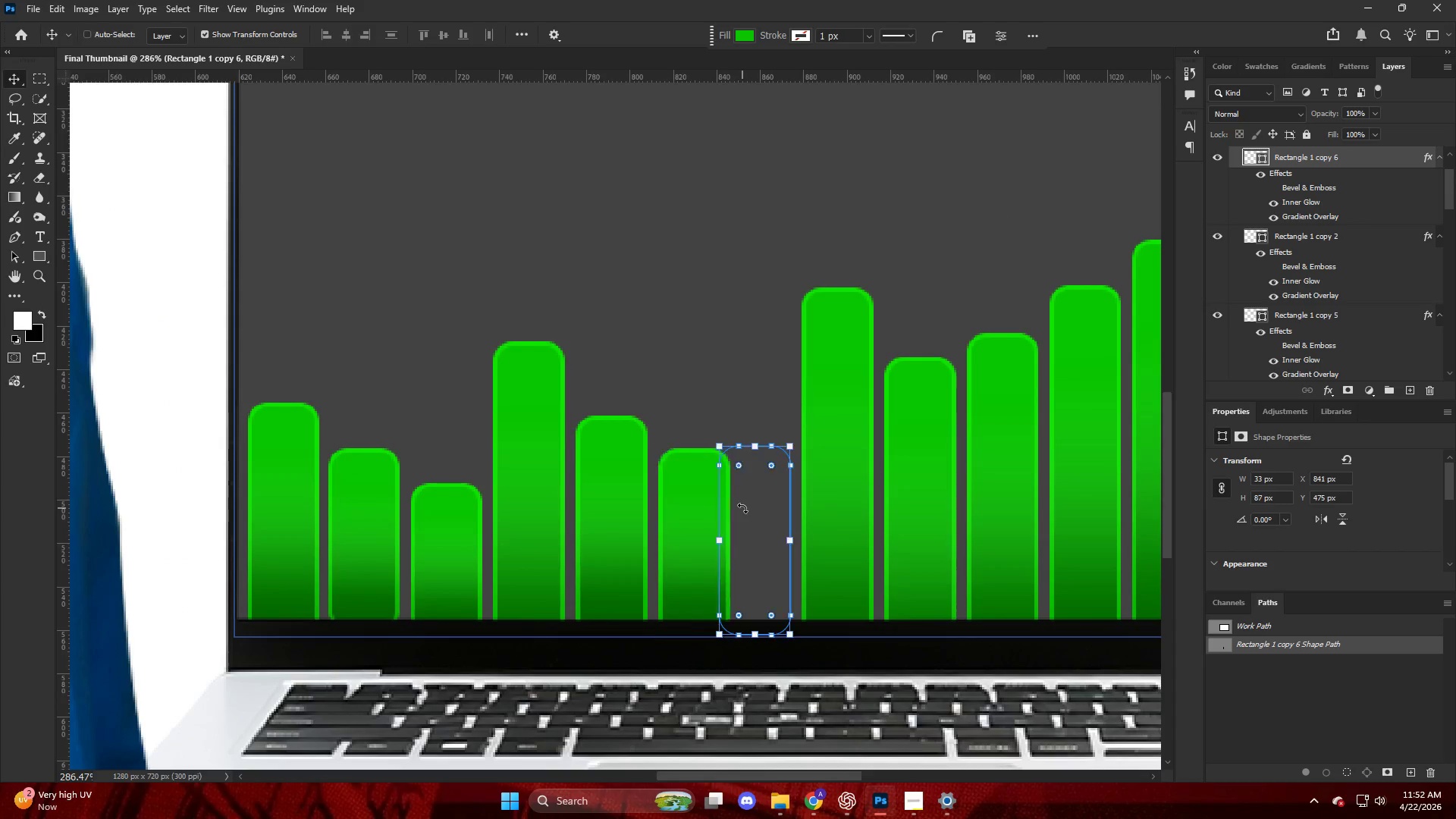 
key(Control+Z)
 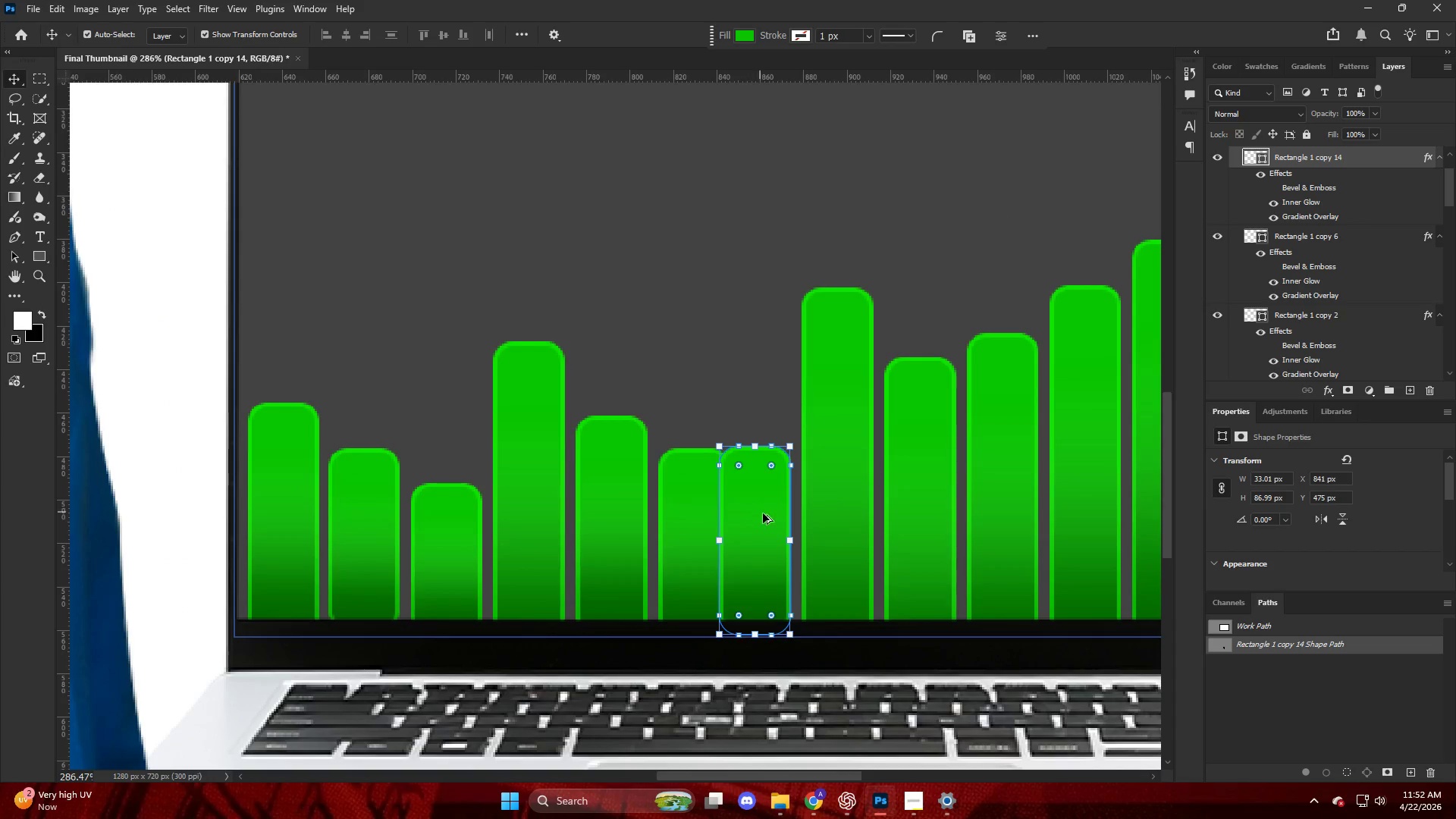 
hold_key(key=AltLeft, duration=0.48)
 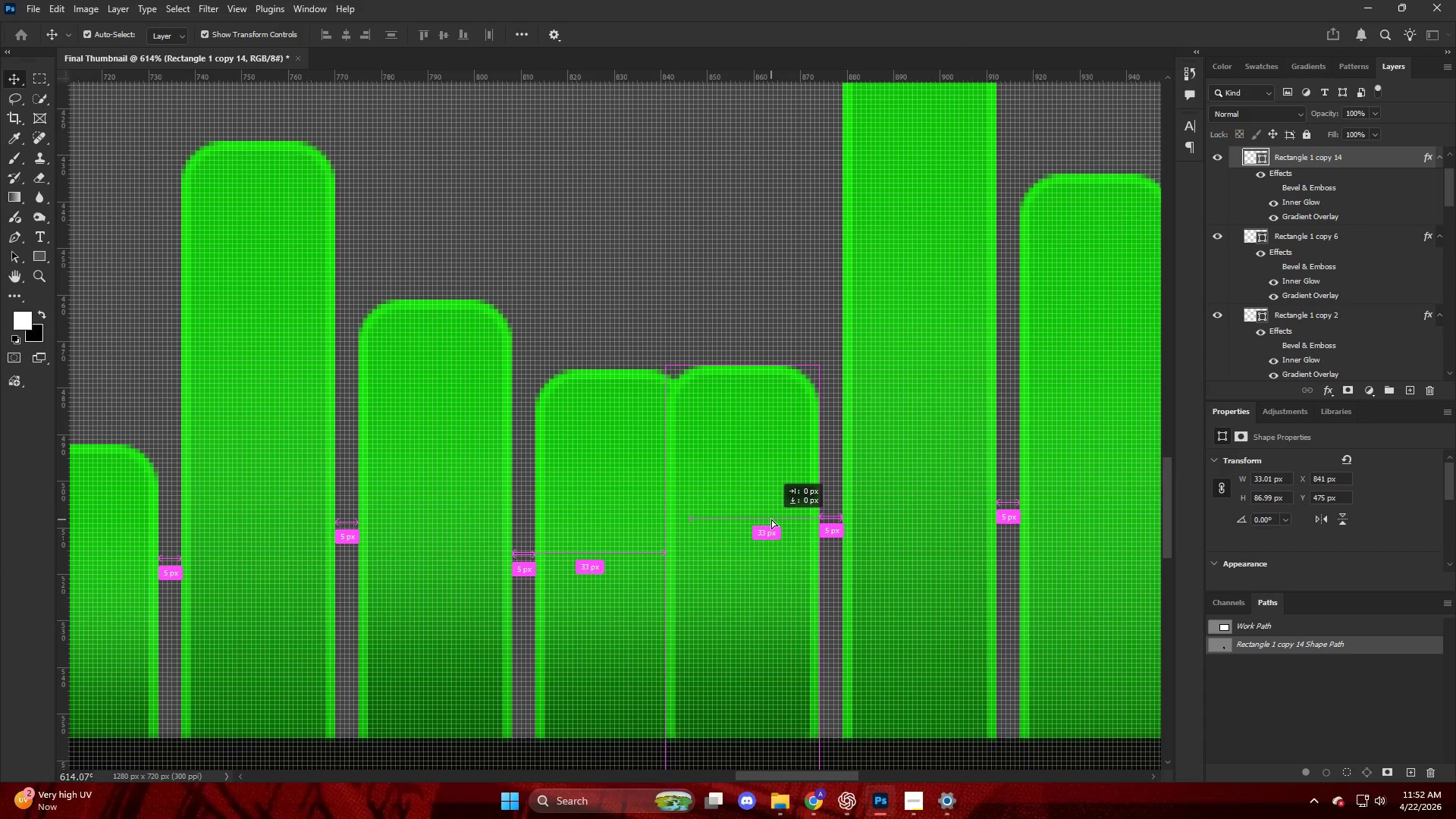 
left_click_drag(start_coordinate=[767, 520], to_coordinate=[771, 517])
 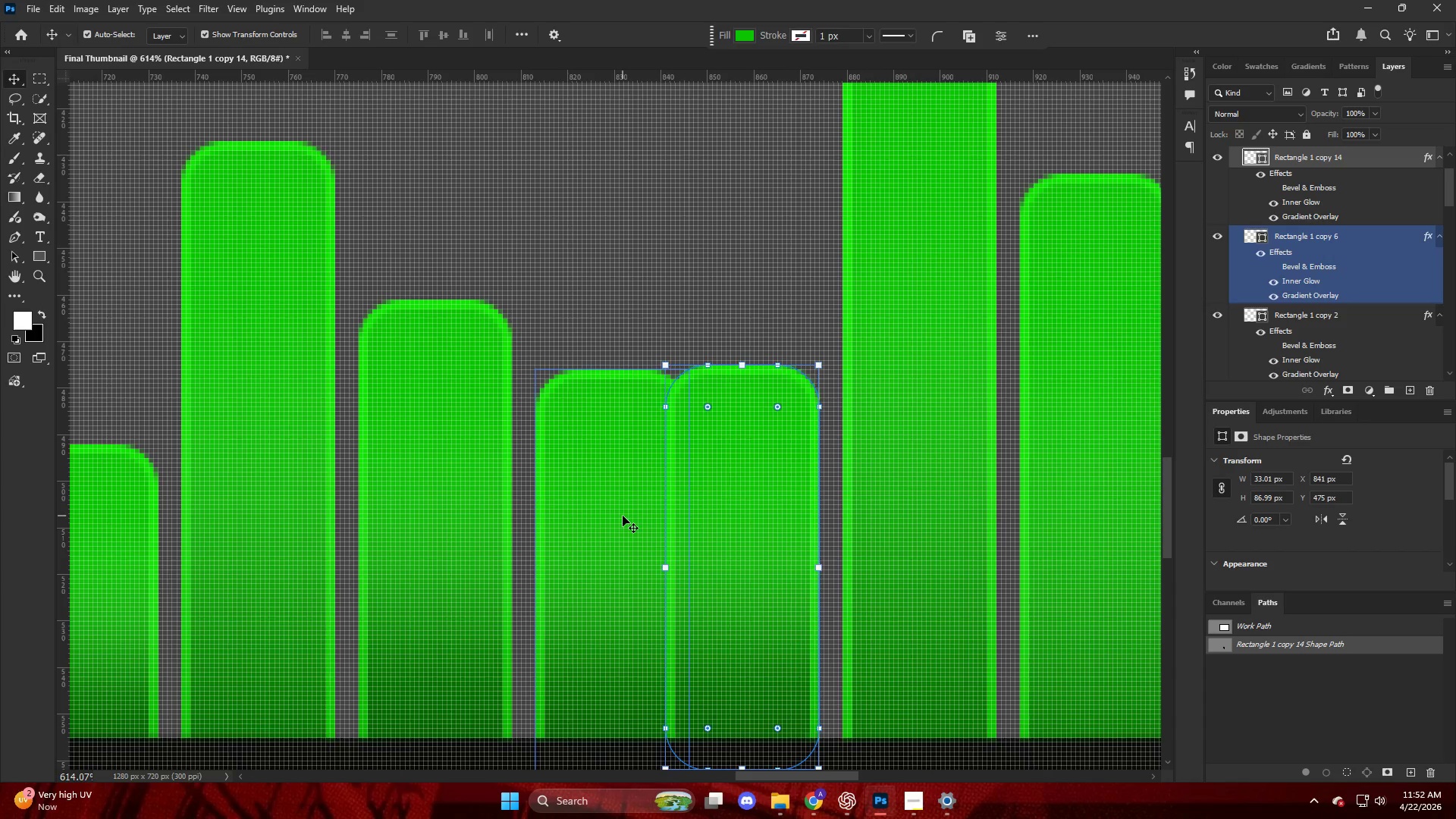 
scroll: coordinate [767, 520], scroll_direction: up, amount: 8.0
 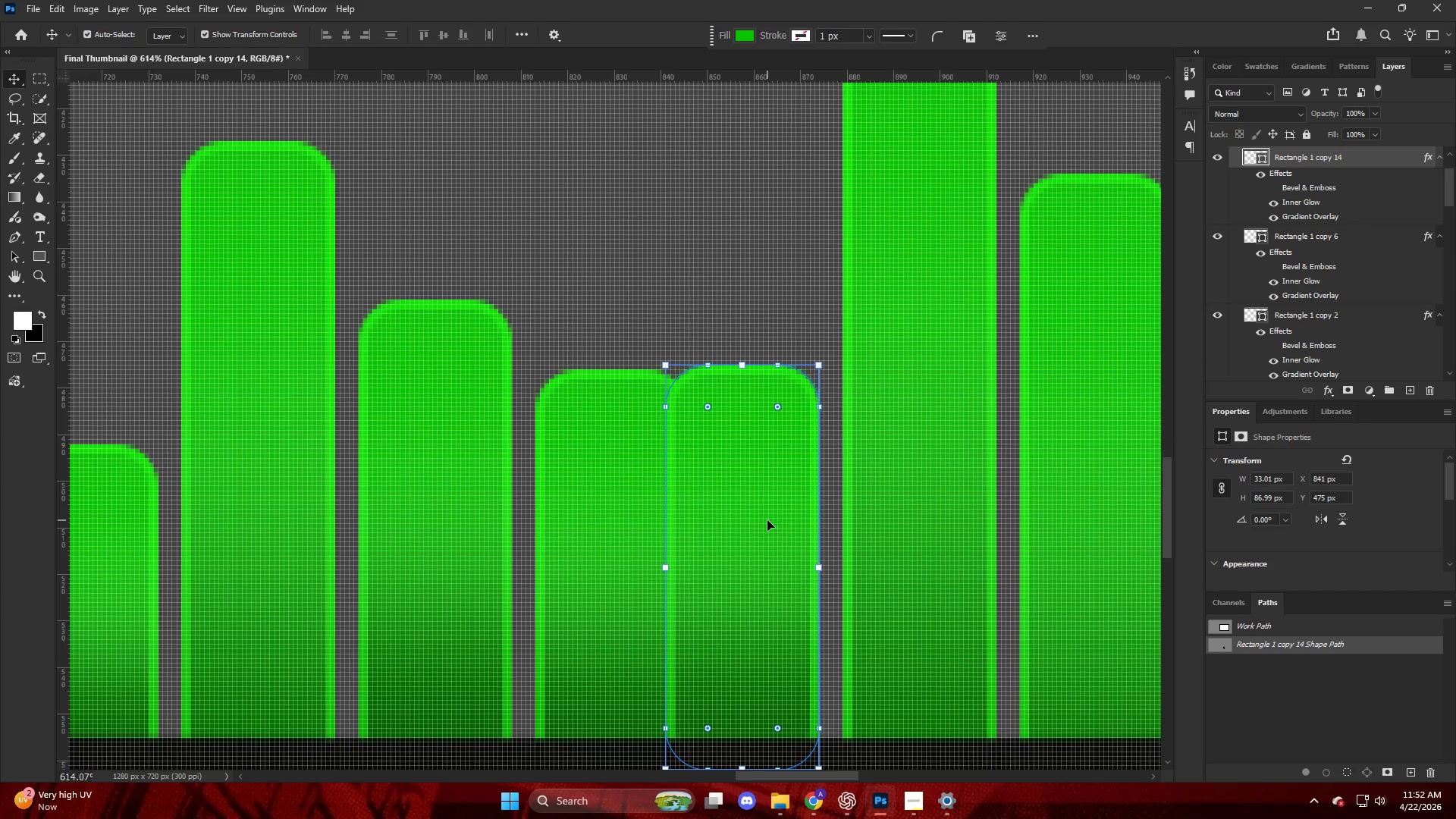 
left_click_drag(start_coordinate=[623, 516], to_coordinate=[579, 518])
 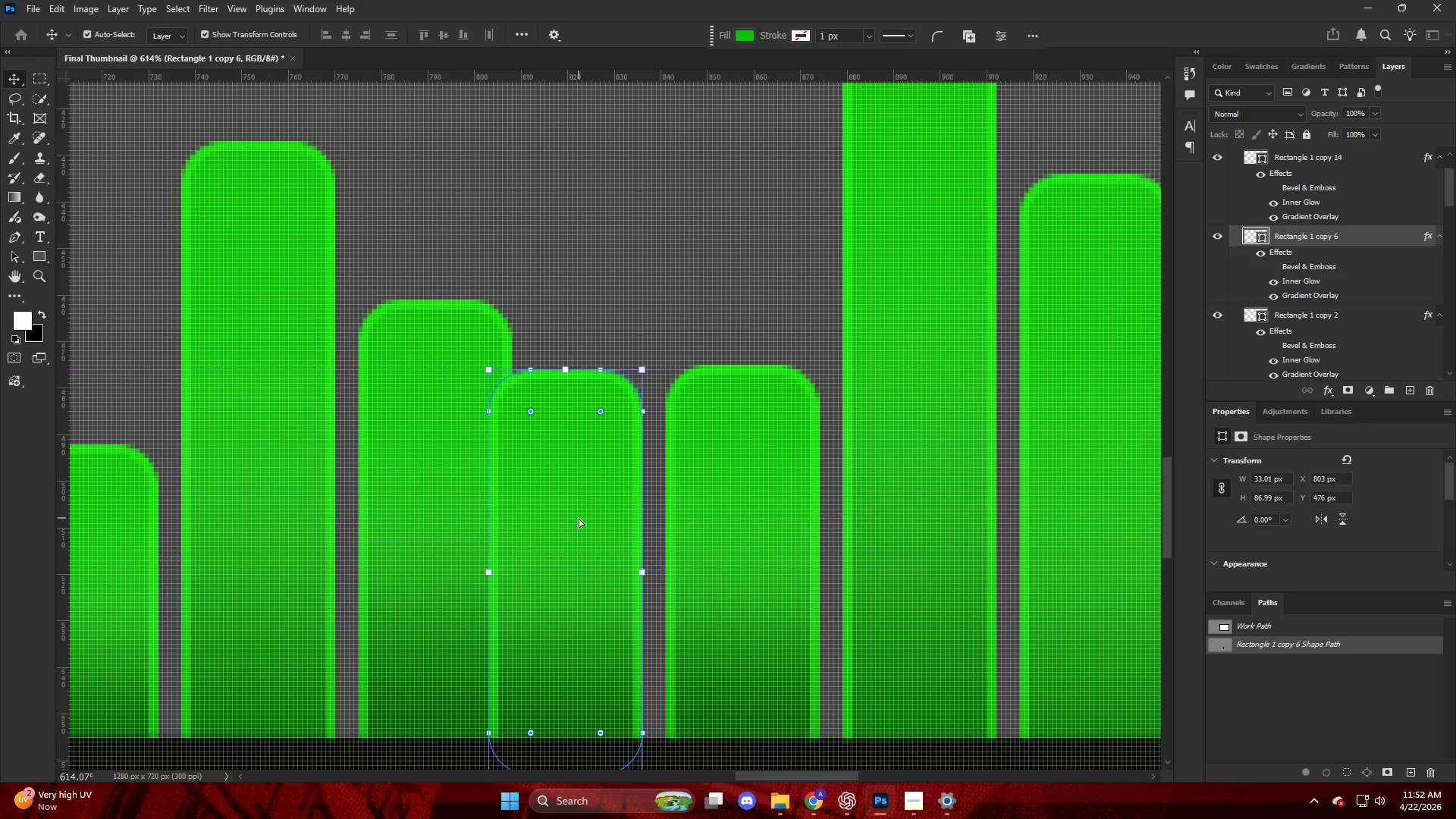 
key(Alt+AltLeft)
 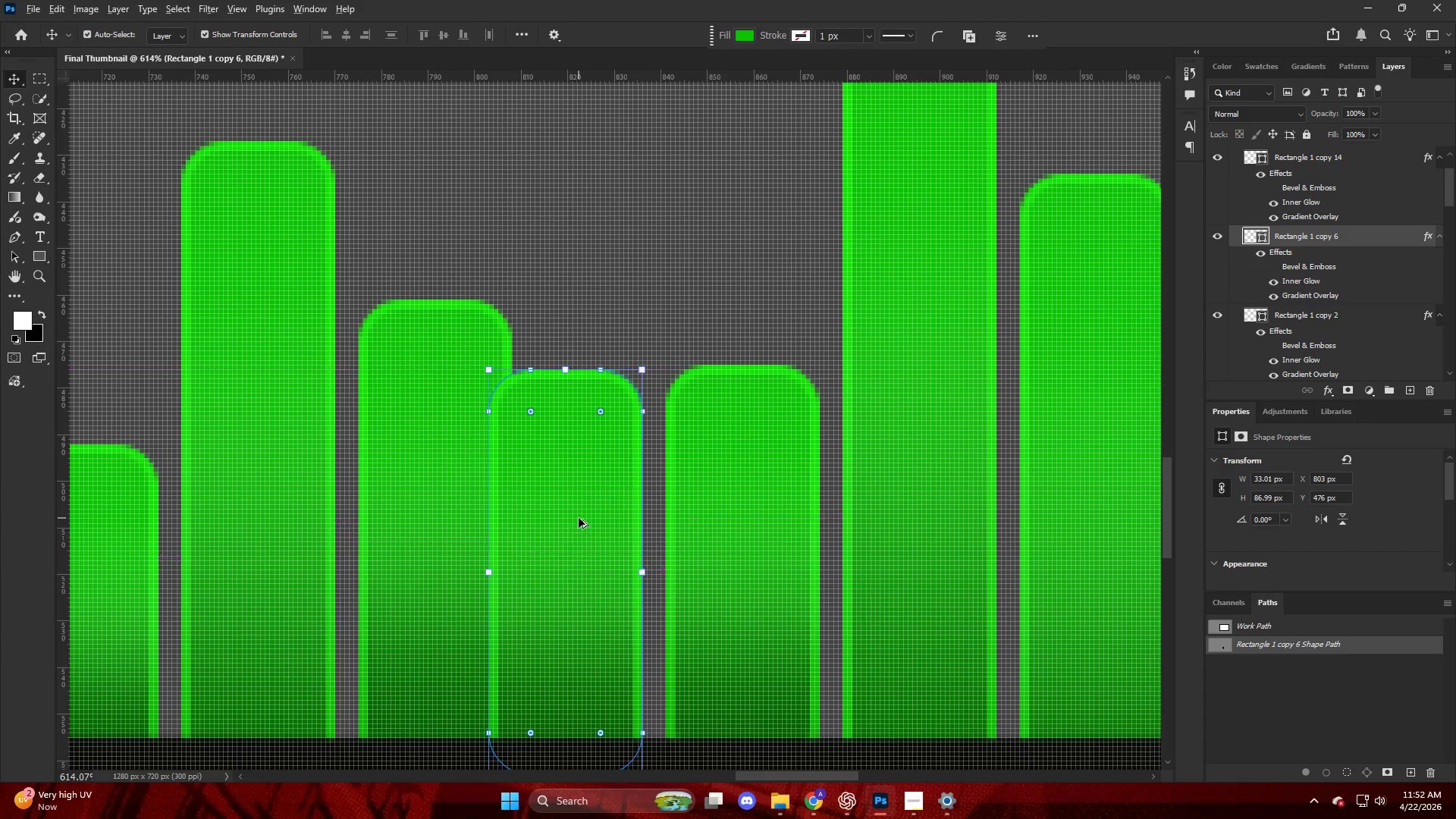 
hold_key(key=ControlLeft, duration=0.75)
 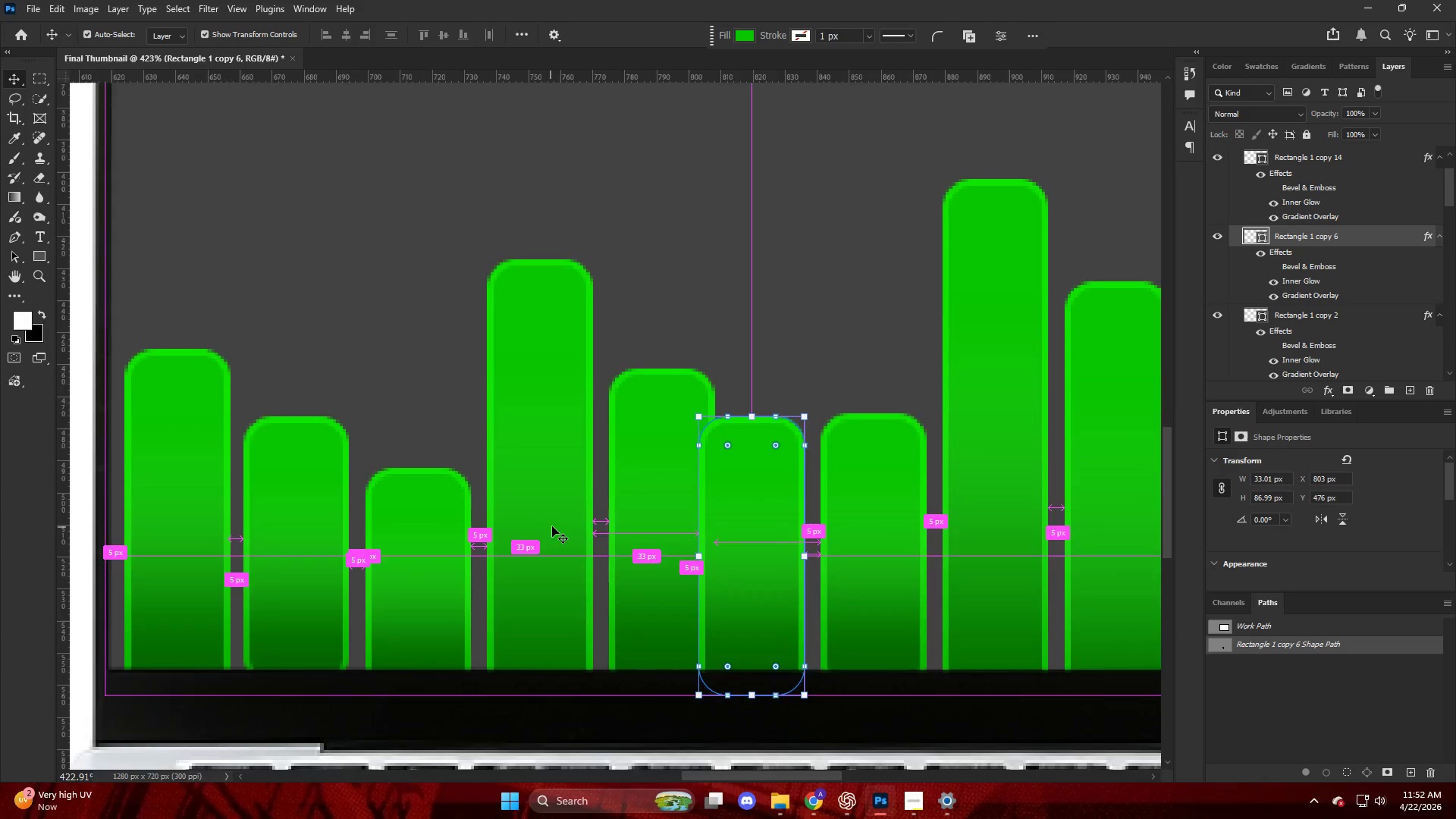 
key(Alt+AltLeft)
 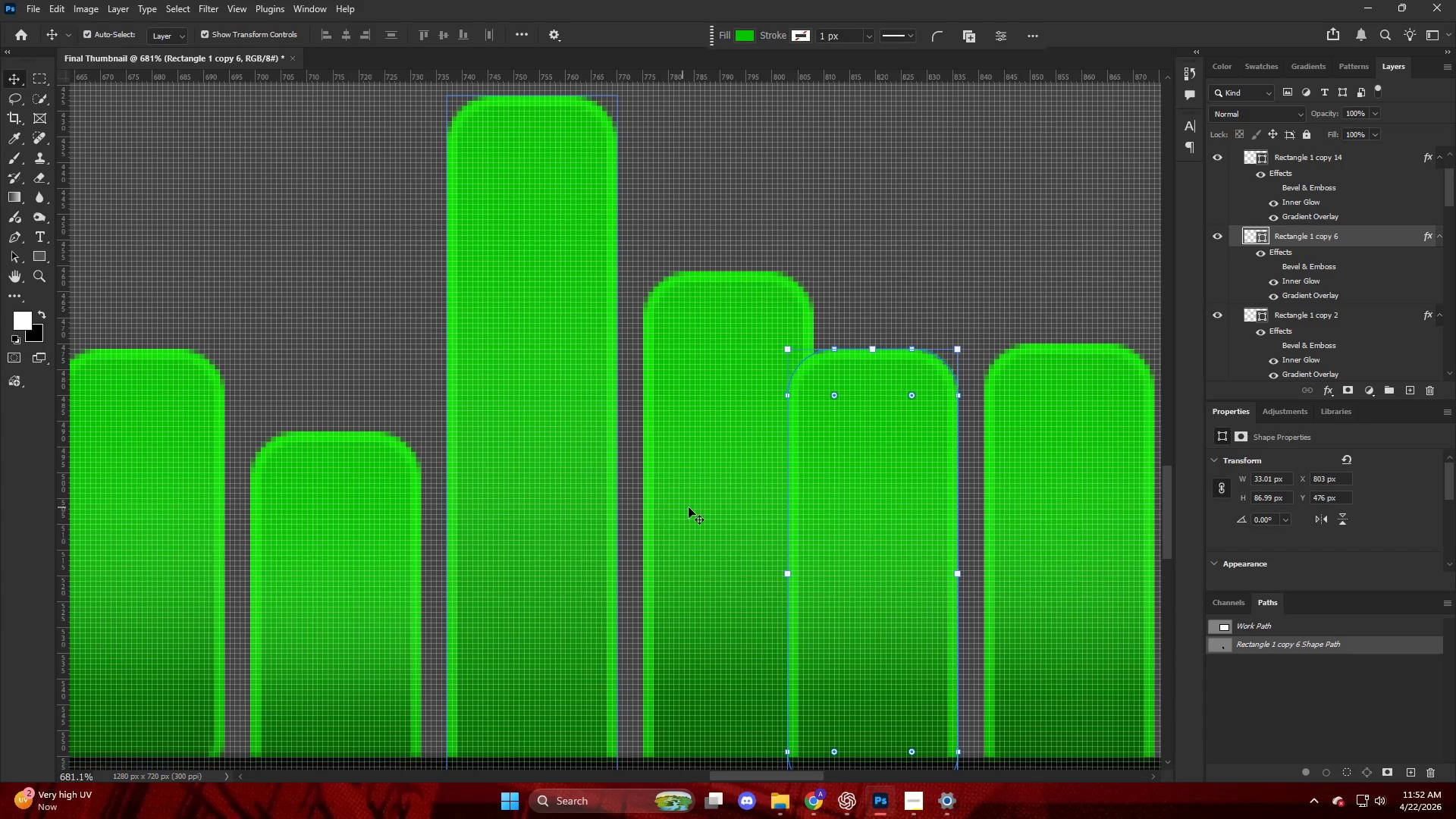 
left_click_drag(start_coordinate=[690, 507], to_coordinate=[642, 510])
 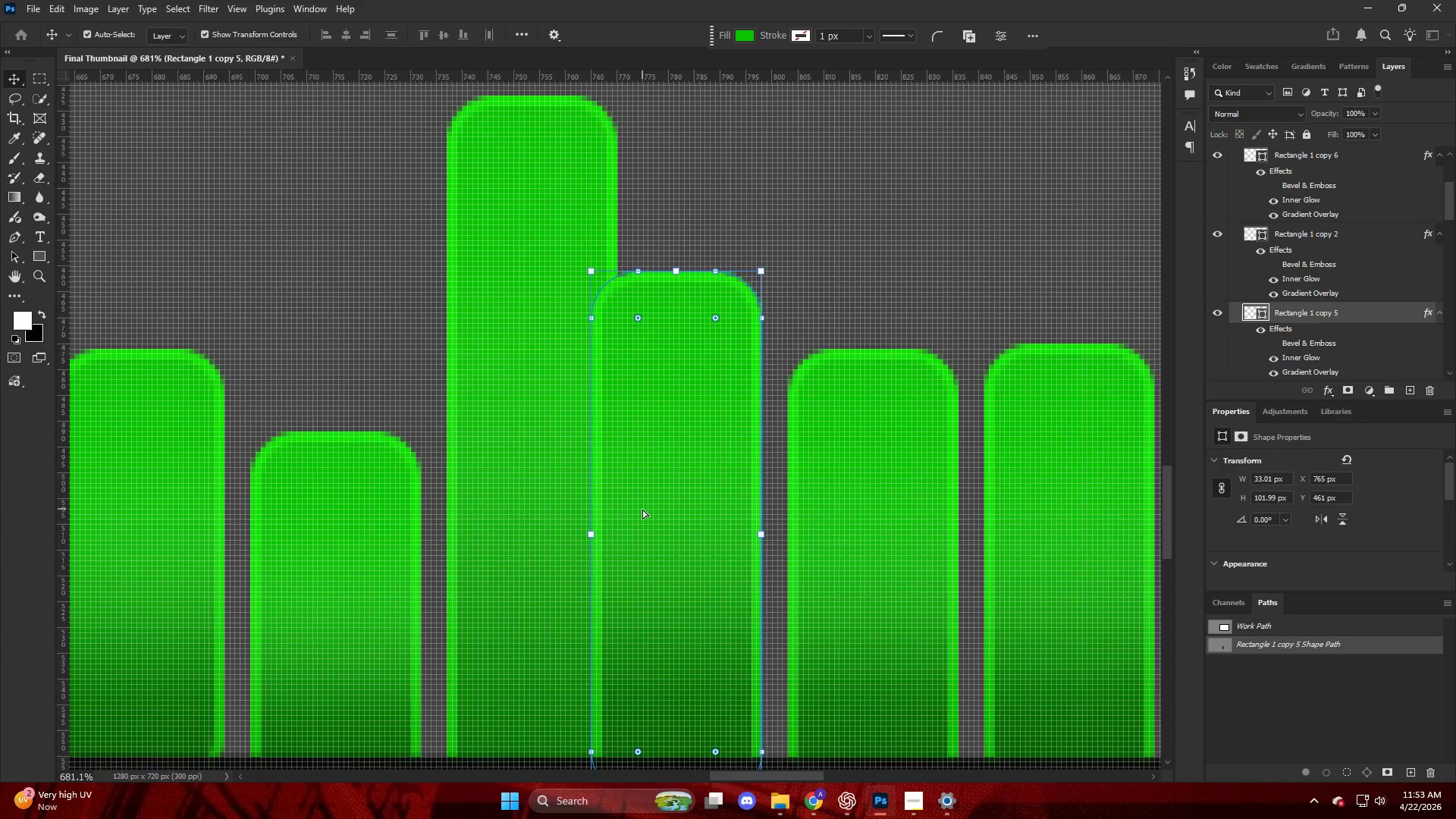 
scroll: coordinate [554, 526], scroll_direction: up, amount: 16.0
 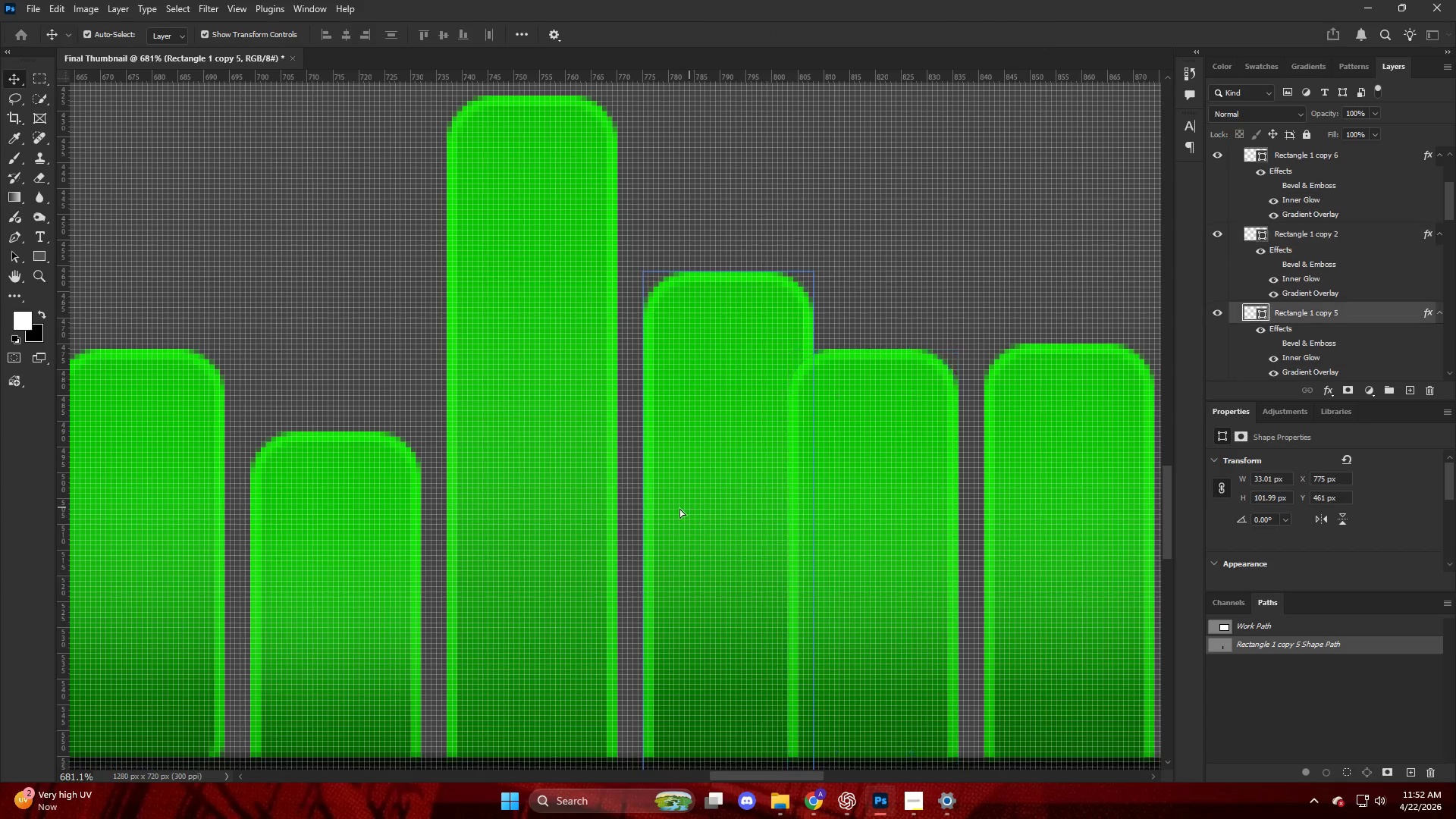 
key(Alt+AltLeft)
 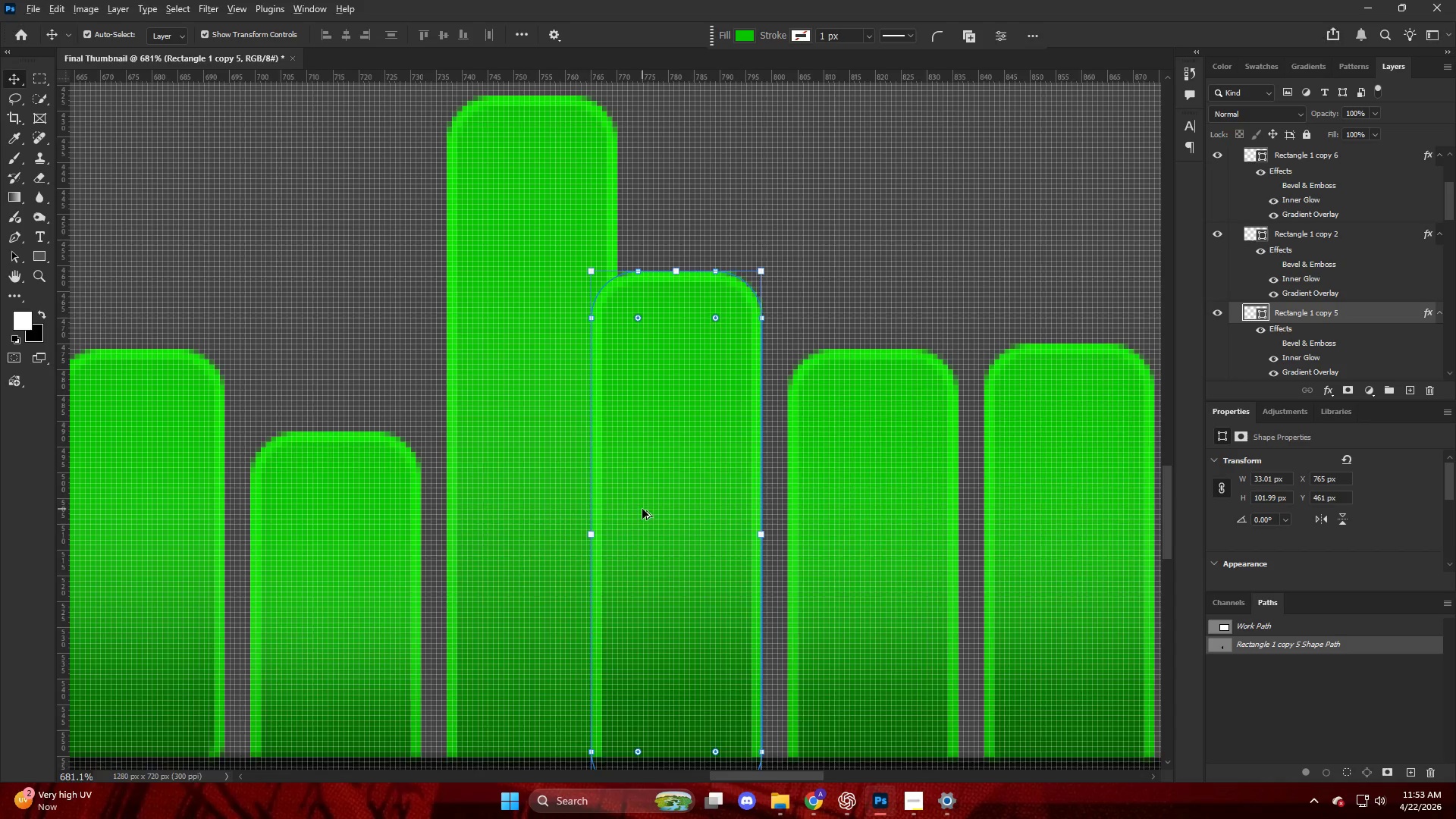 
key(Control+ControlLeft)
 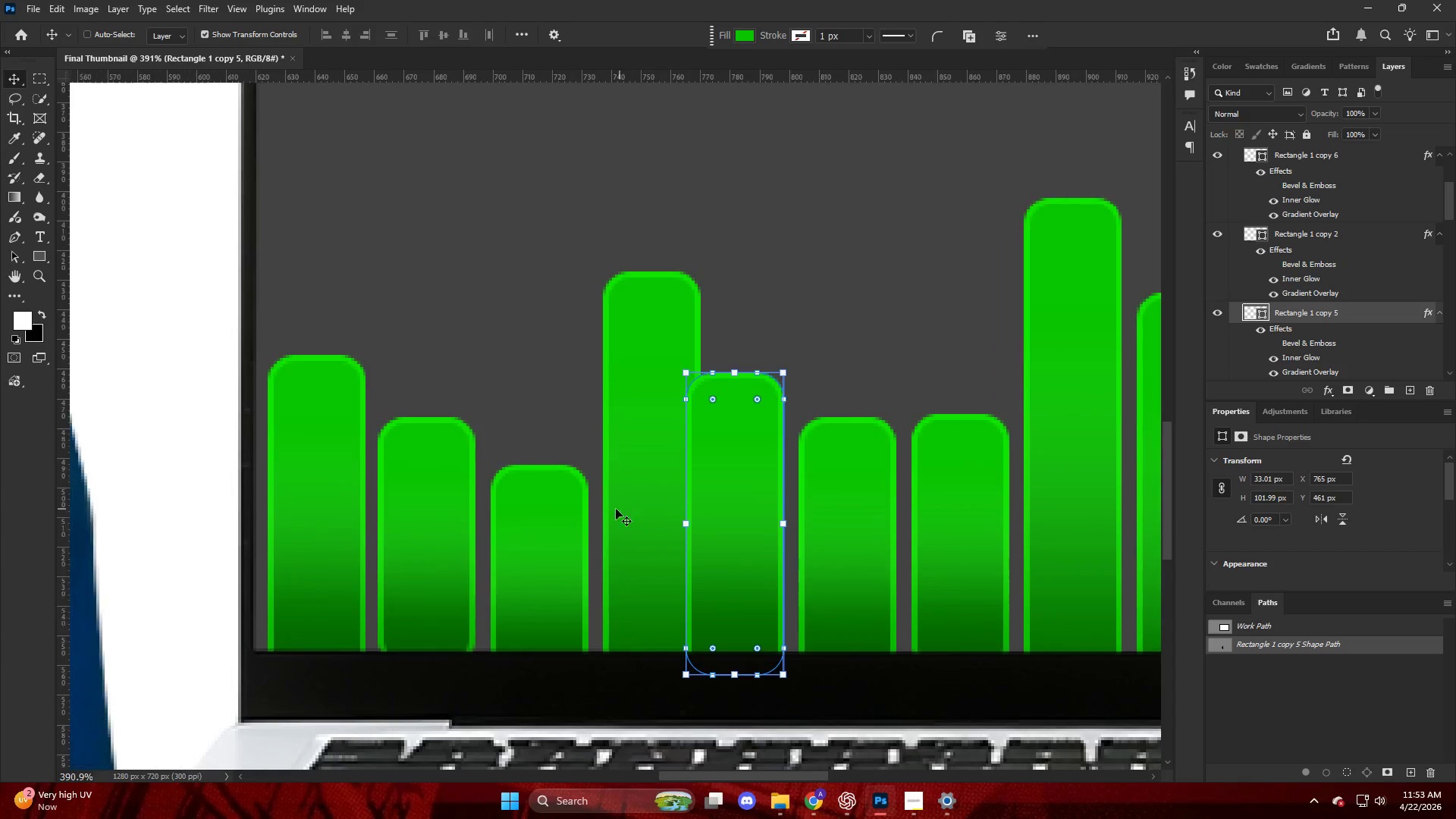 
key(Alt+AltLeft)
 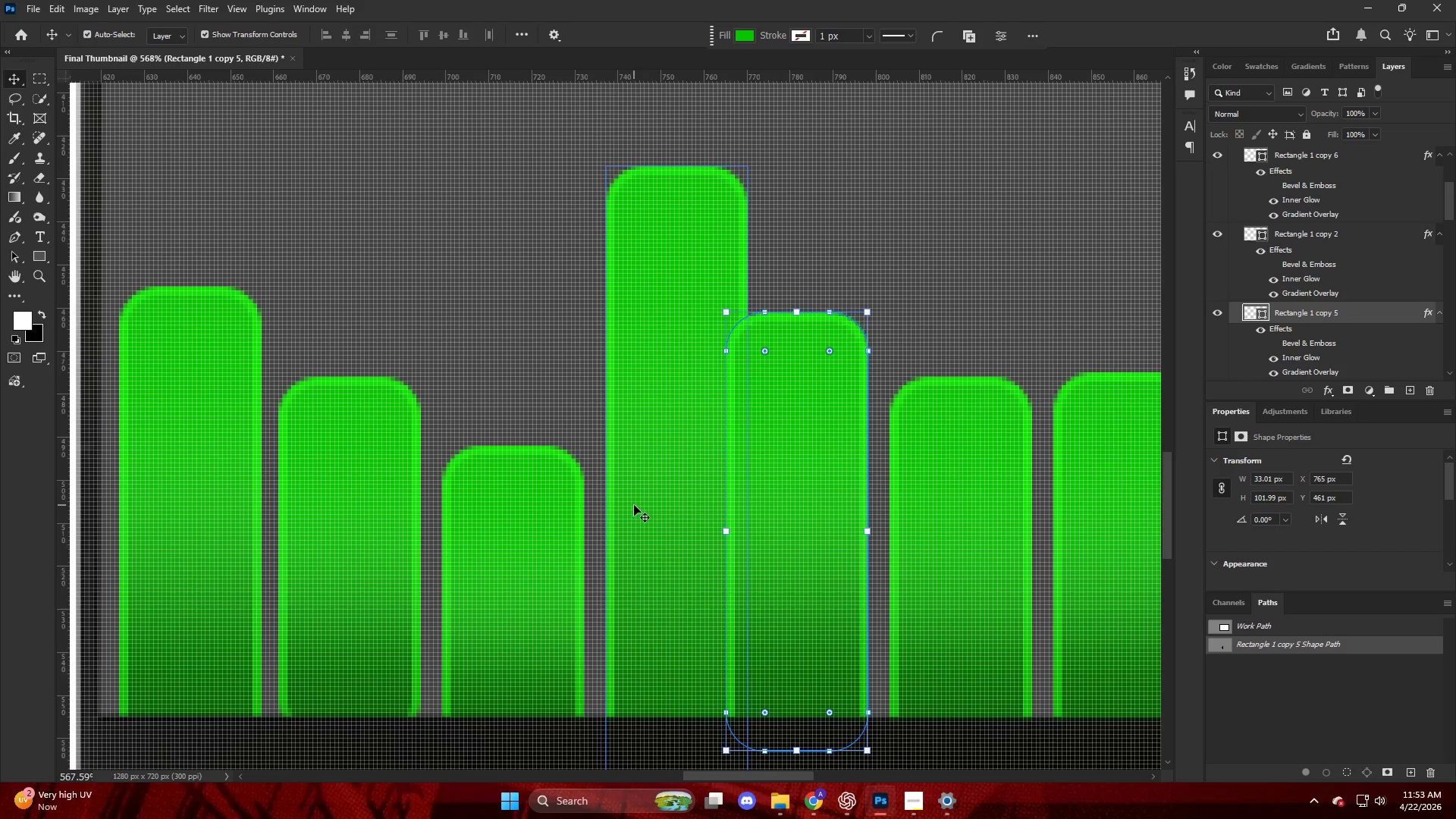 
scroll: coordinate [598, 505], scroll_direction: up, amount: 5.0
 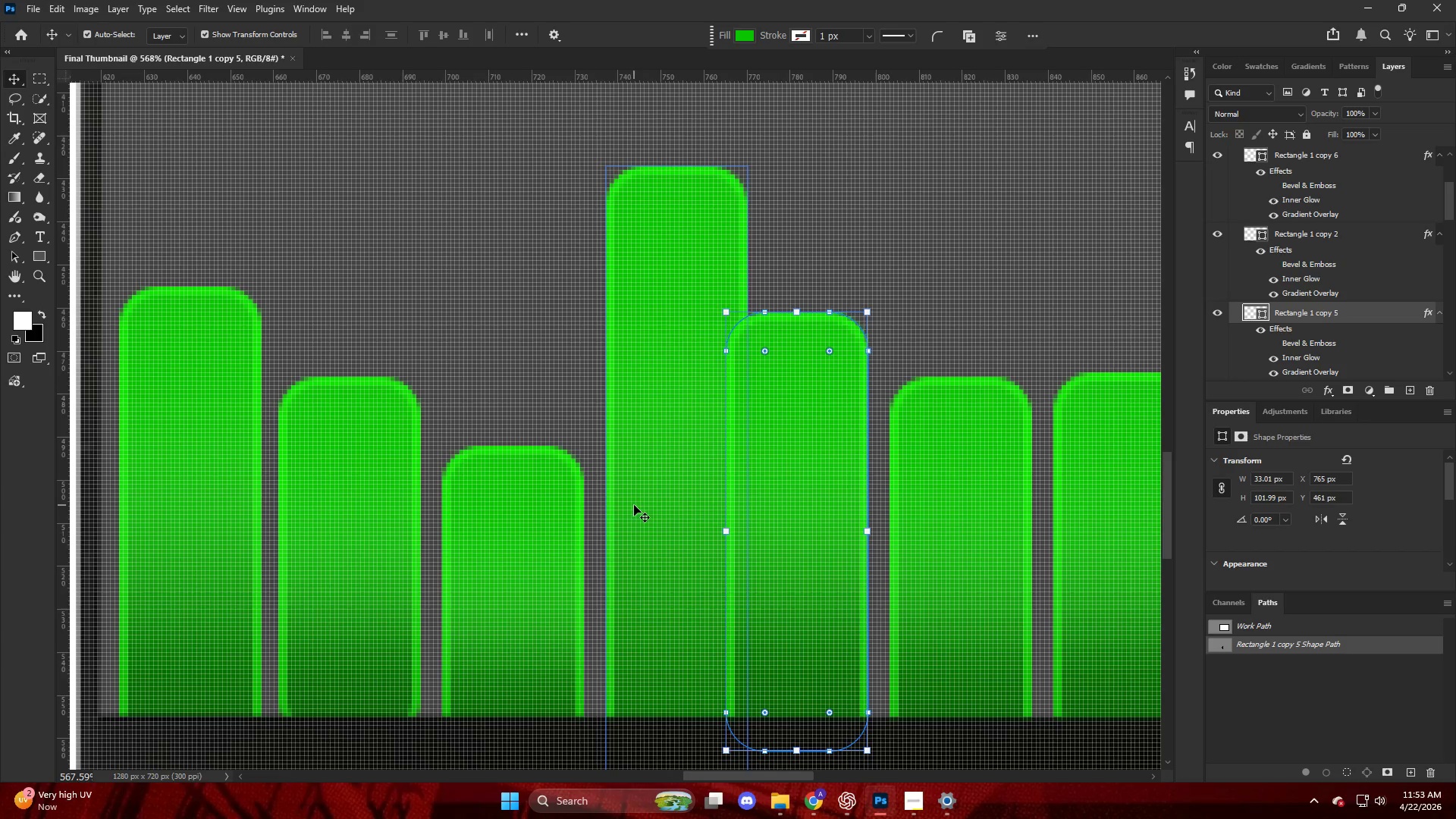 
left_click_drag(start_coordinate=[642, 504], to_coordinate=[598, 503])
 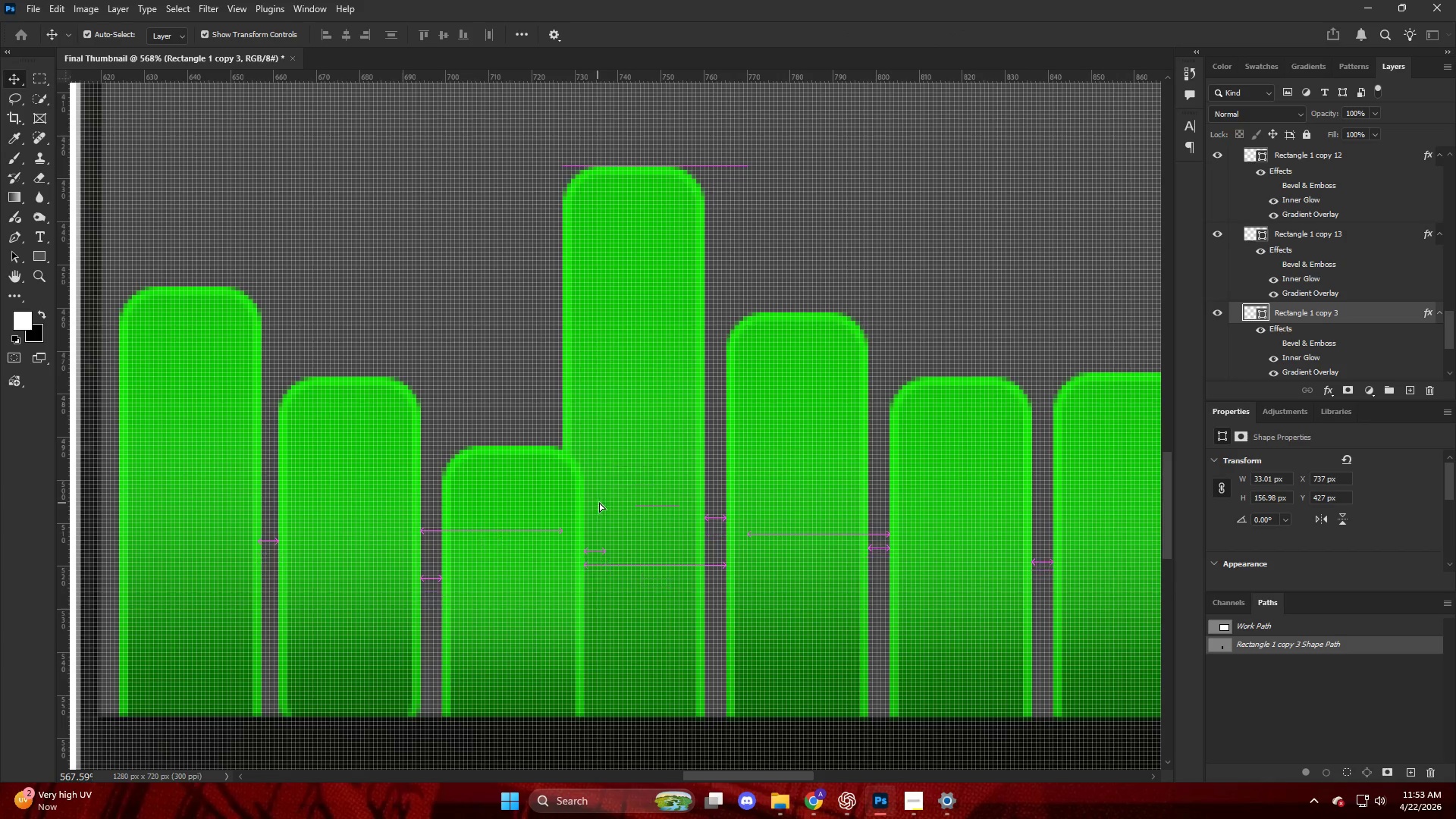 
key(Alt+AltLeft)
 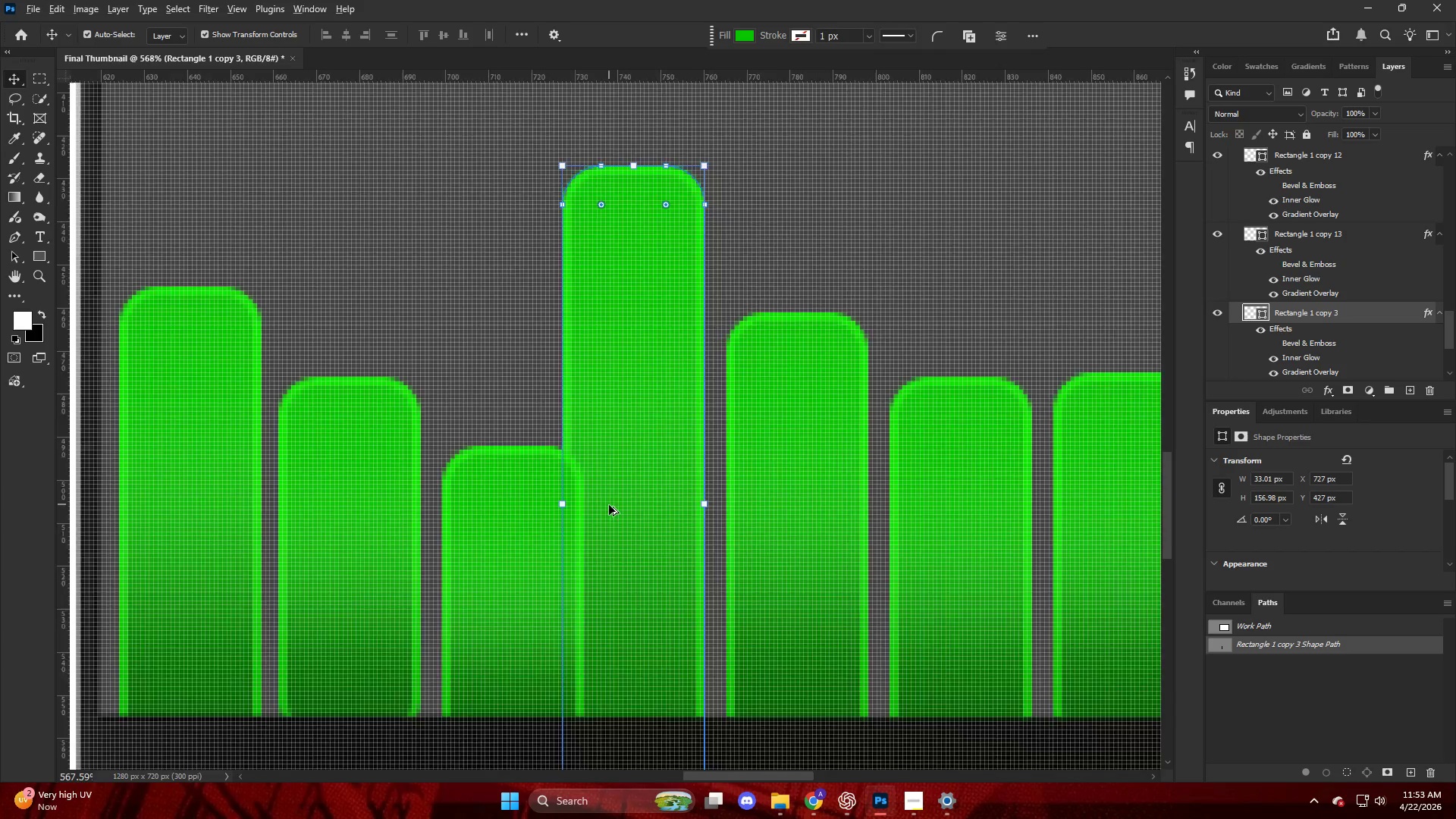 
hold_key(key=ControlLeft, duration=0.38)
 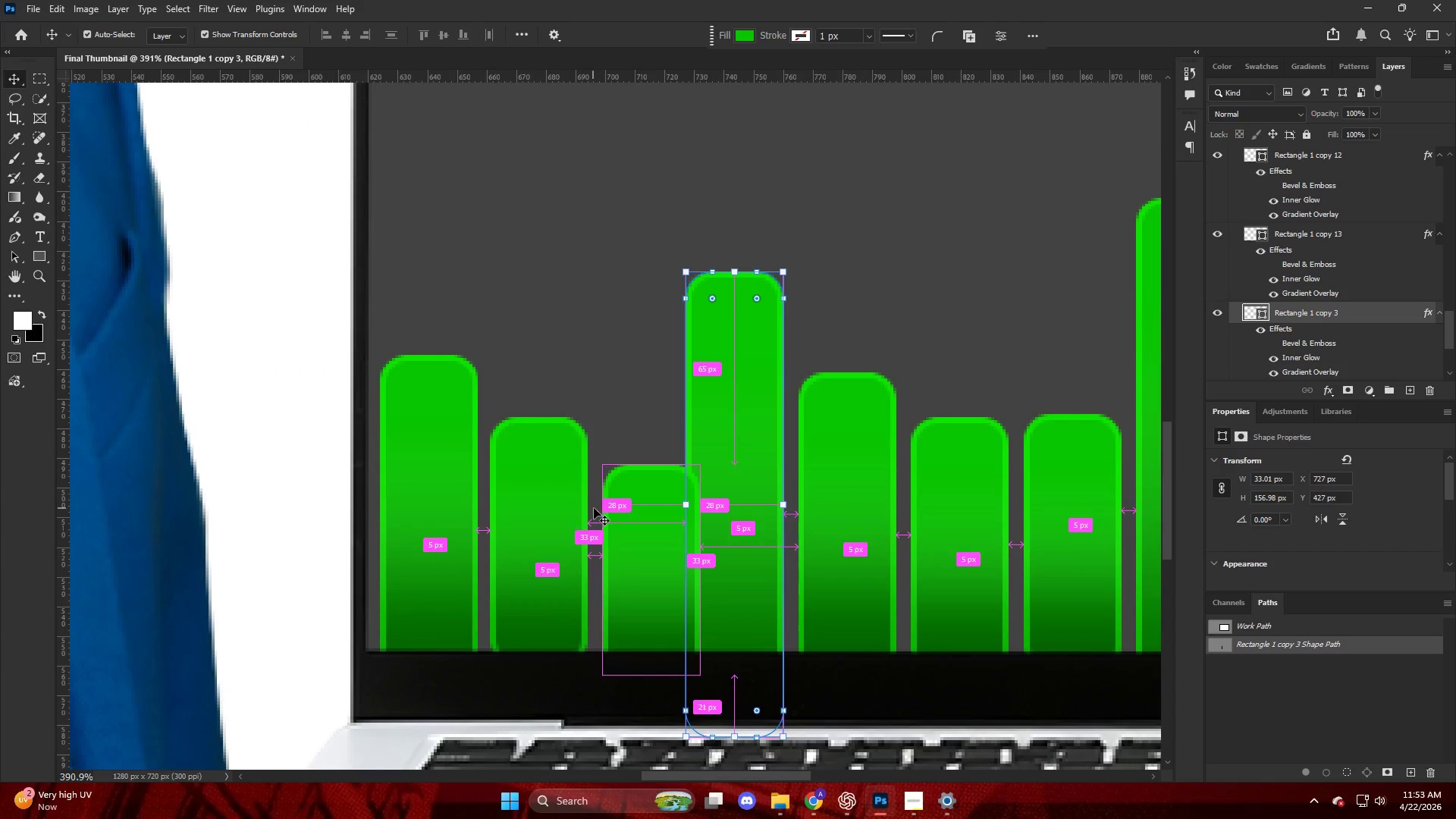 
key(Alt+AltLeft)
 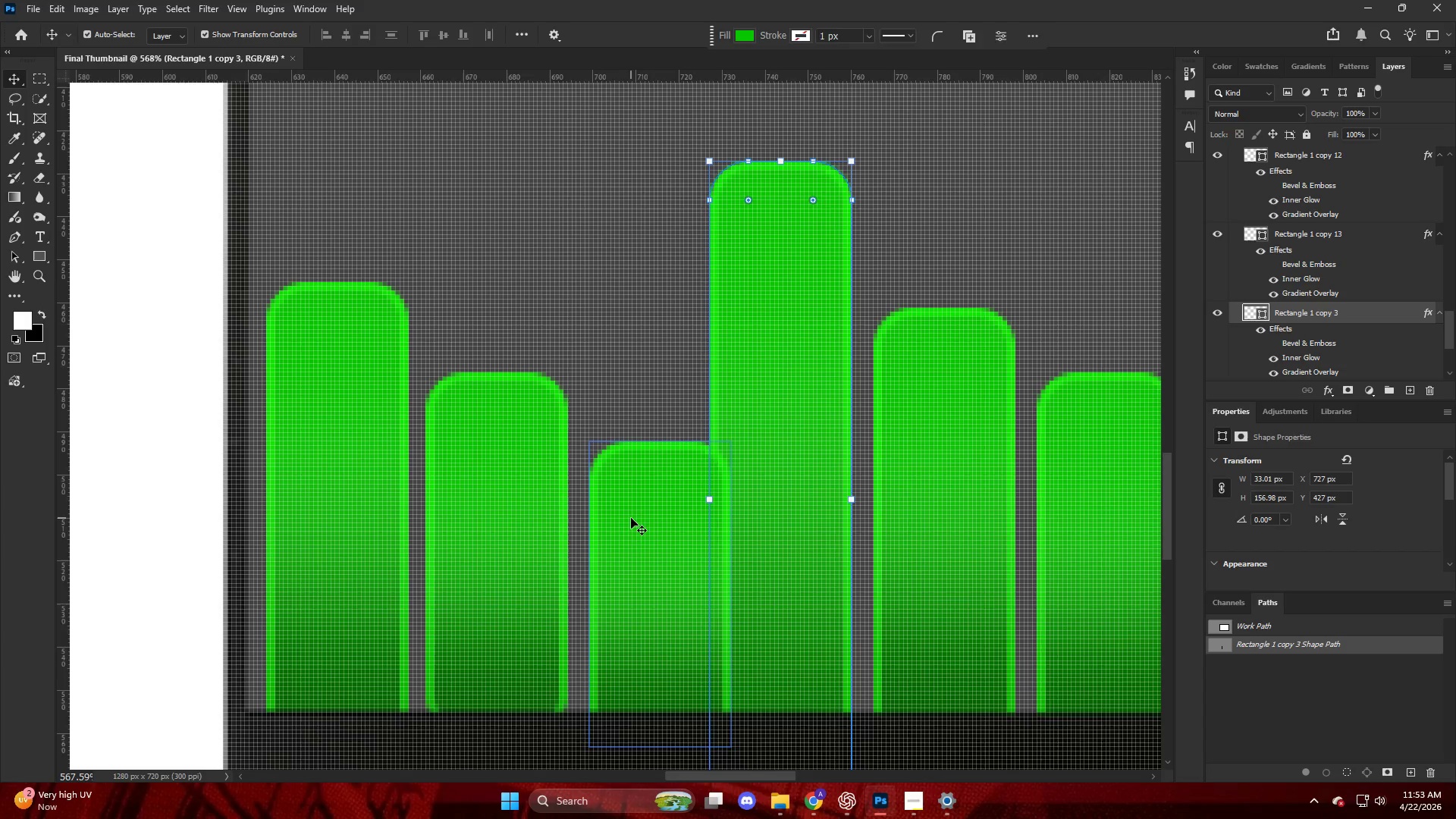 
left_click_drag(start_coordinate=[631, 518], to_coordinate=[591, 517])
 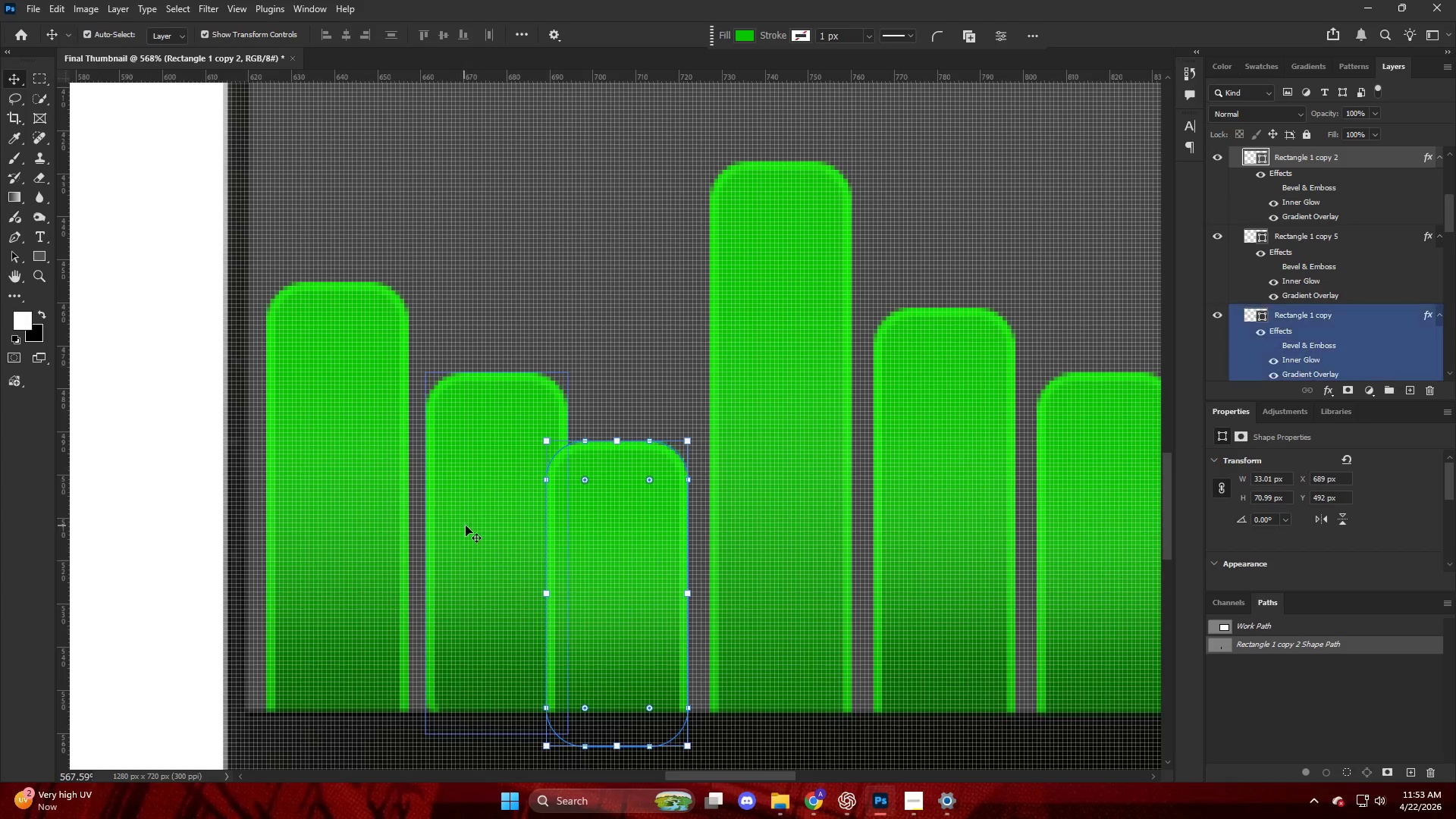 
scroll: coordinate [633, 518], scroll_direction: up, amount: 9.0
 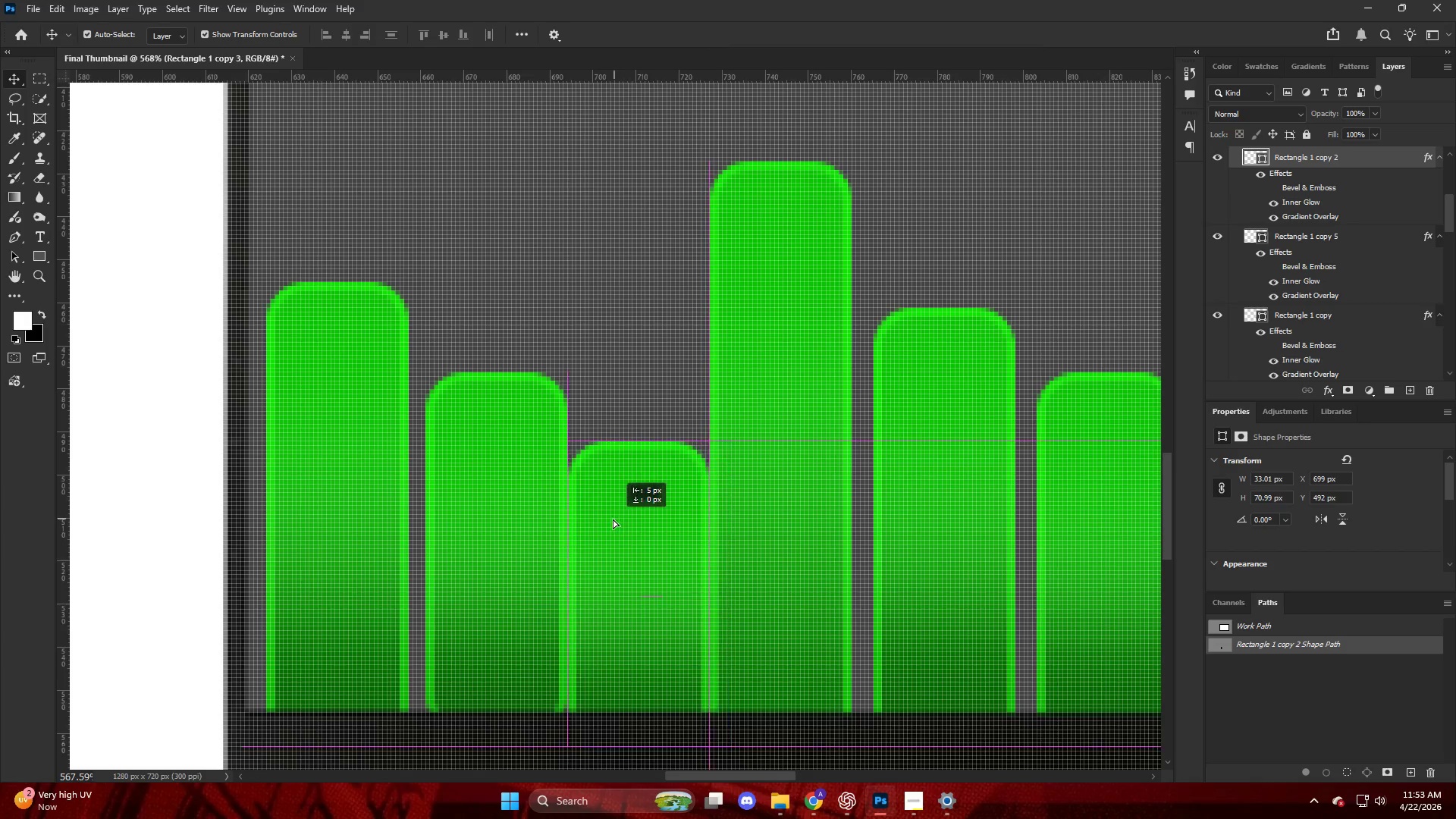 
left_click_drag(start_coordinate=[480, 526], to_coordinate=[441, 526])
 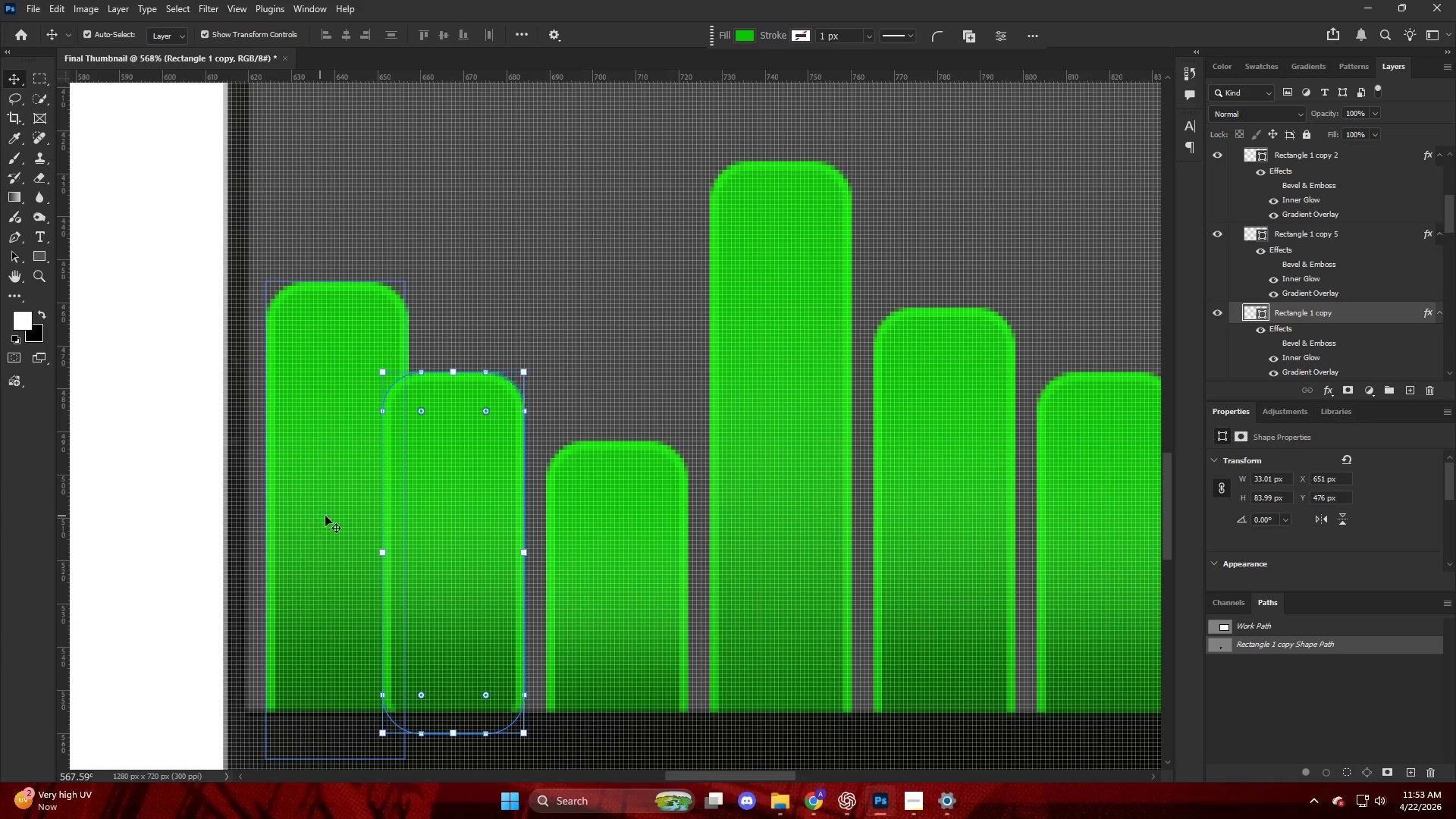 
left_click_drag(start_coordinate=[328, 515], to_coordinate=[288, 513])
 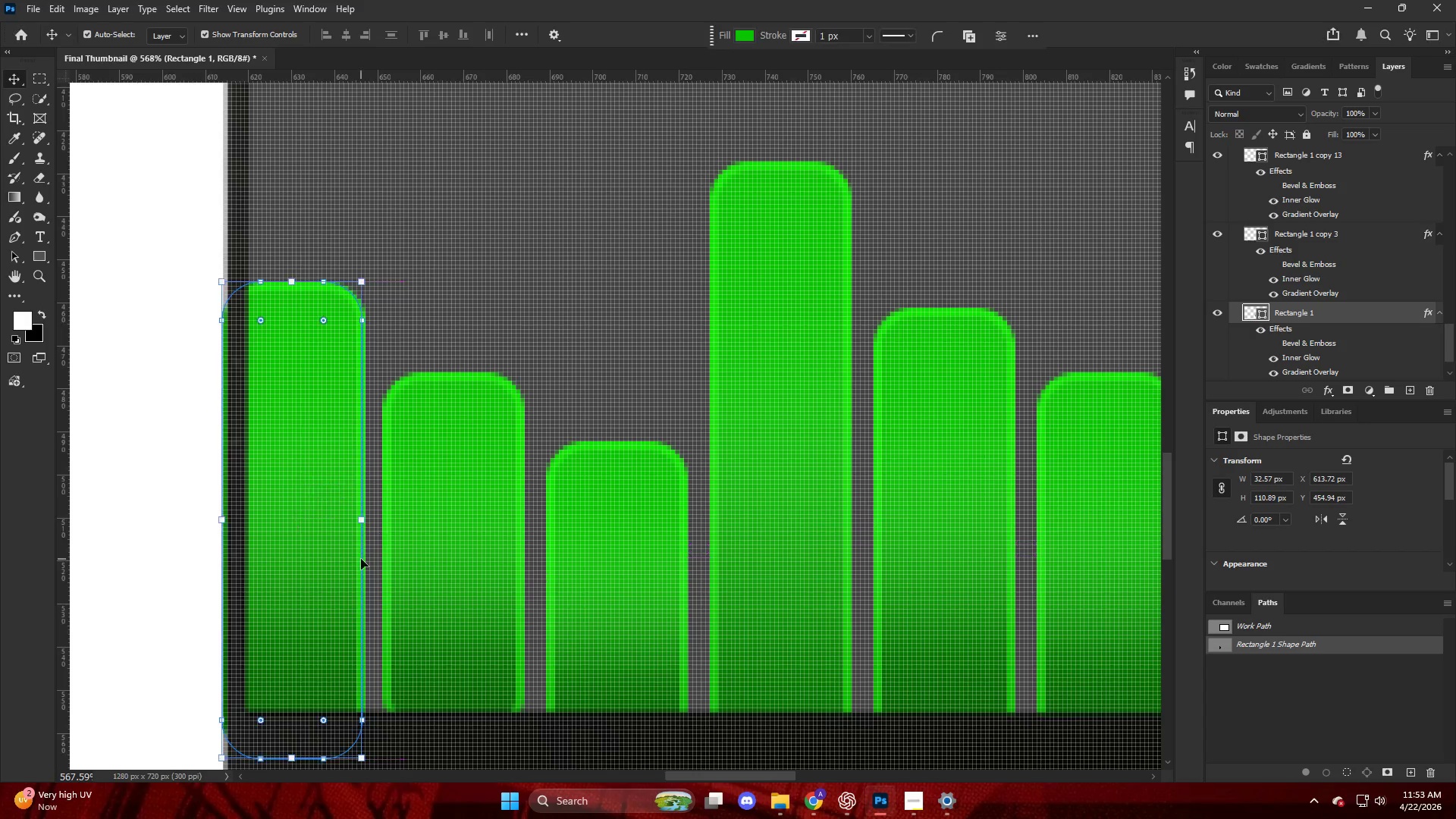 
hold_key(key=AltLeft, duration=0.7)
 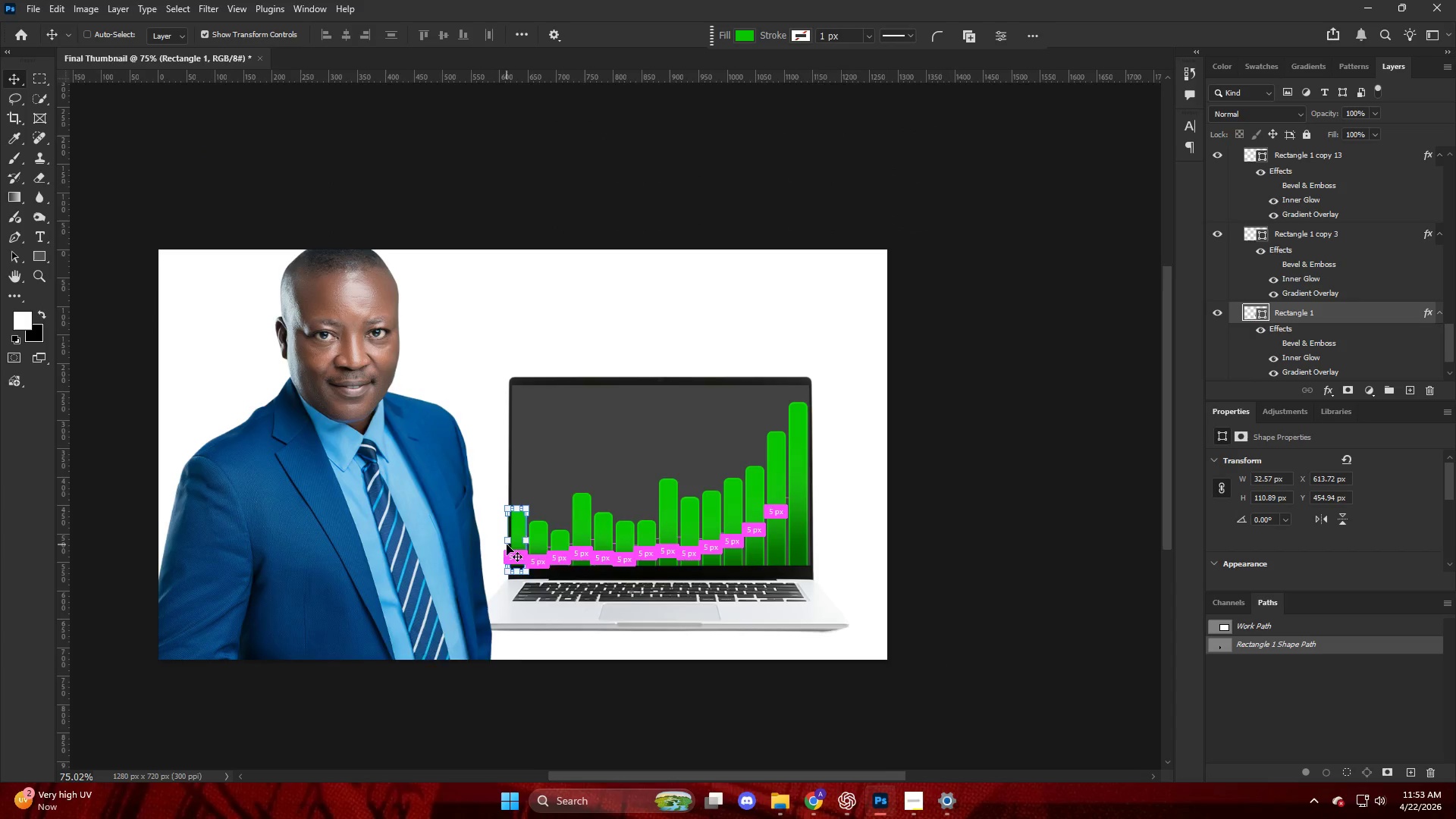 
hold_key(key=ControlLeft, duration=0.38)
 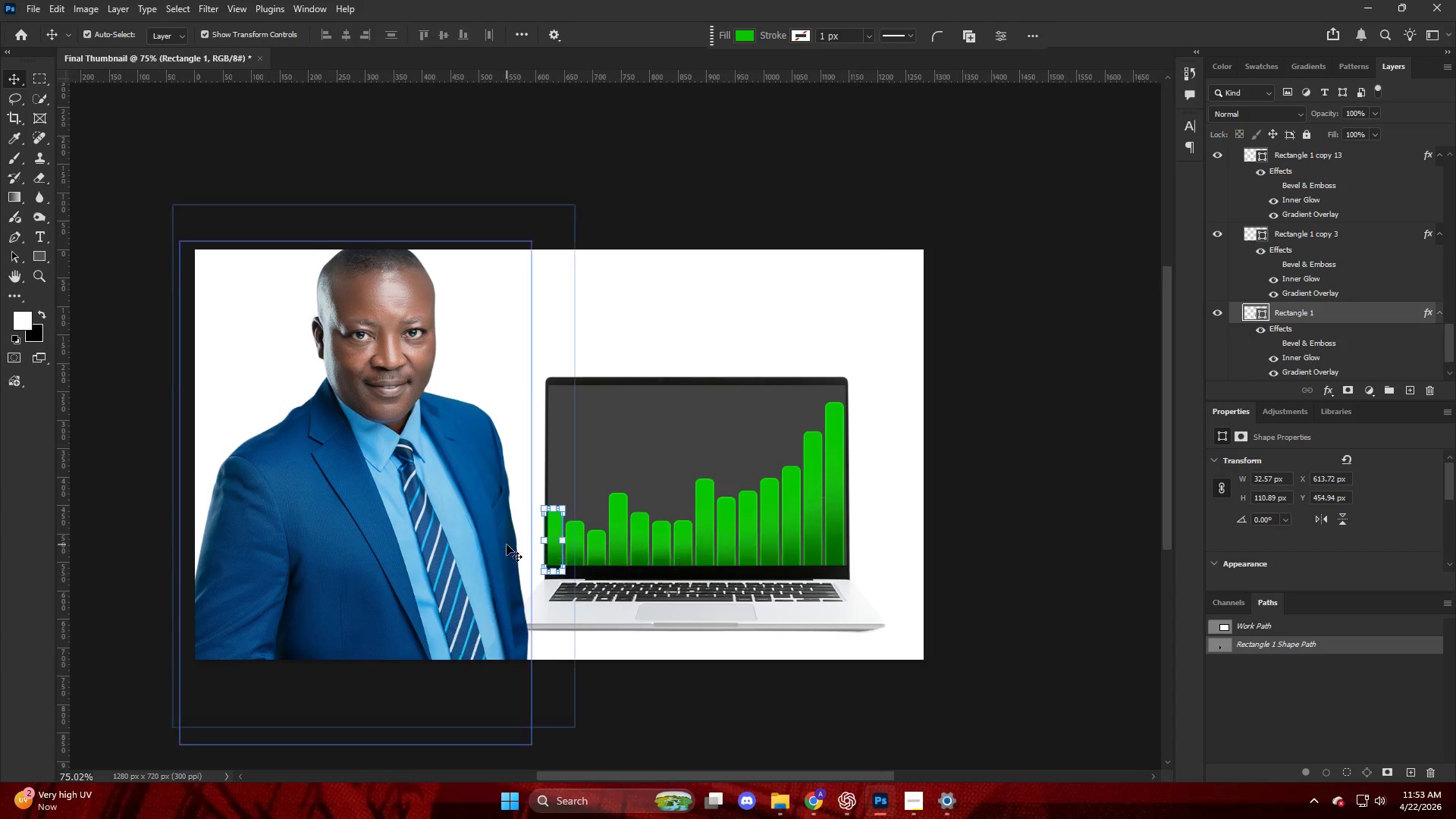 
key(Alt+AltLeft)
 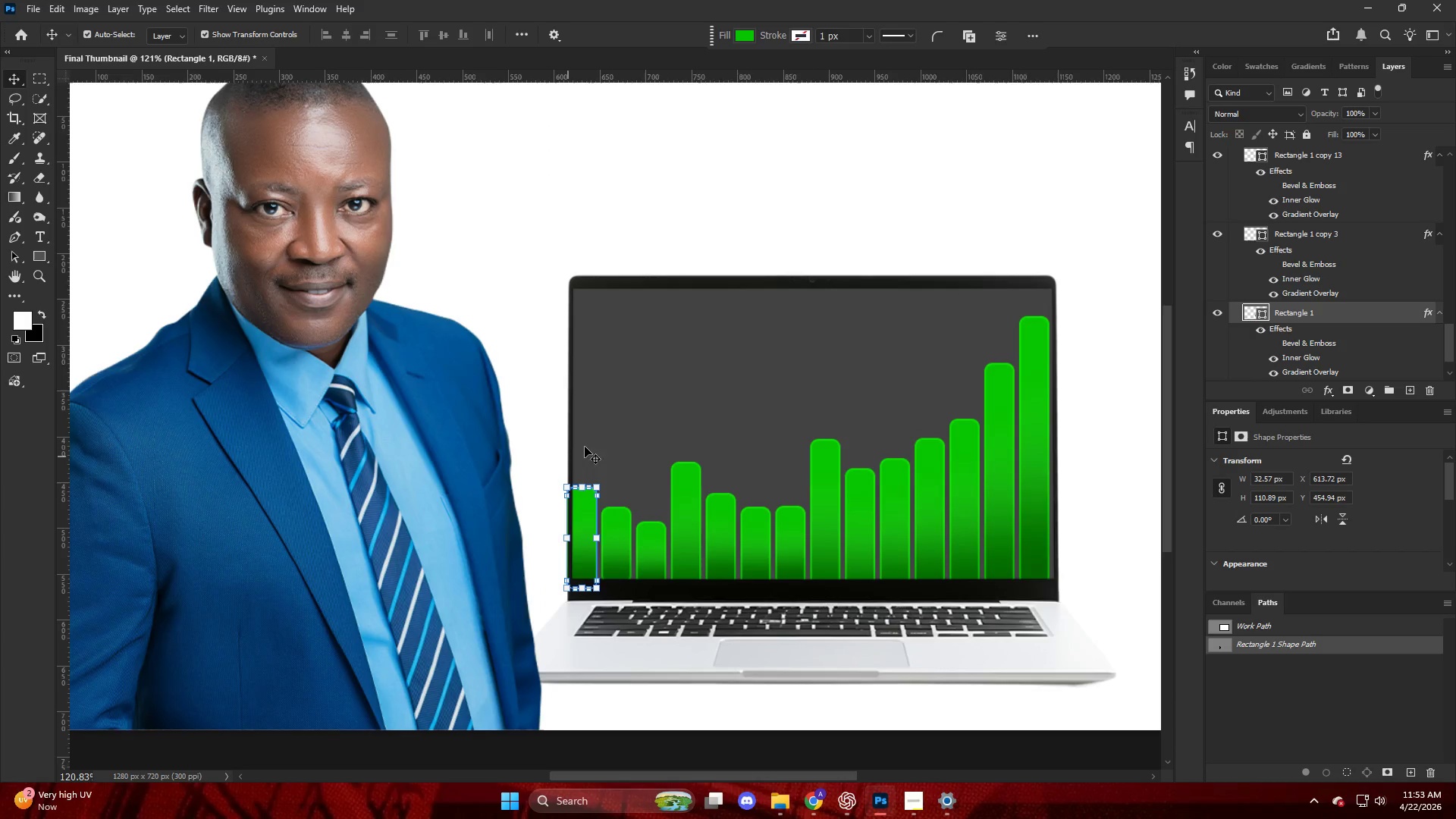 
scroll: coordinate [507, 544], scroll_direction: down, amount: 8.0
 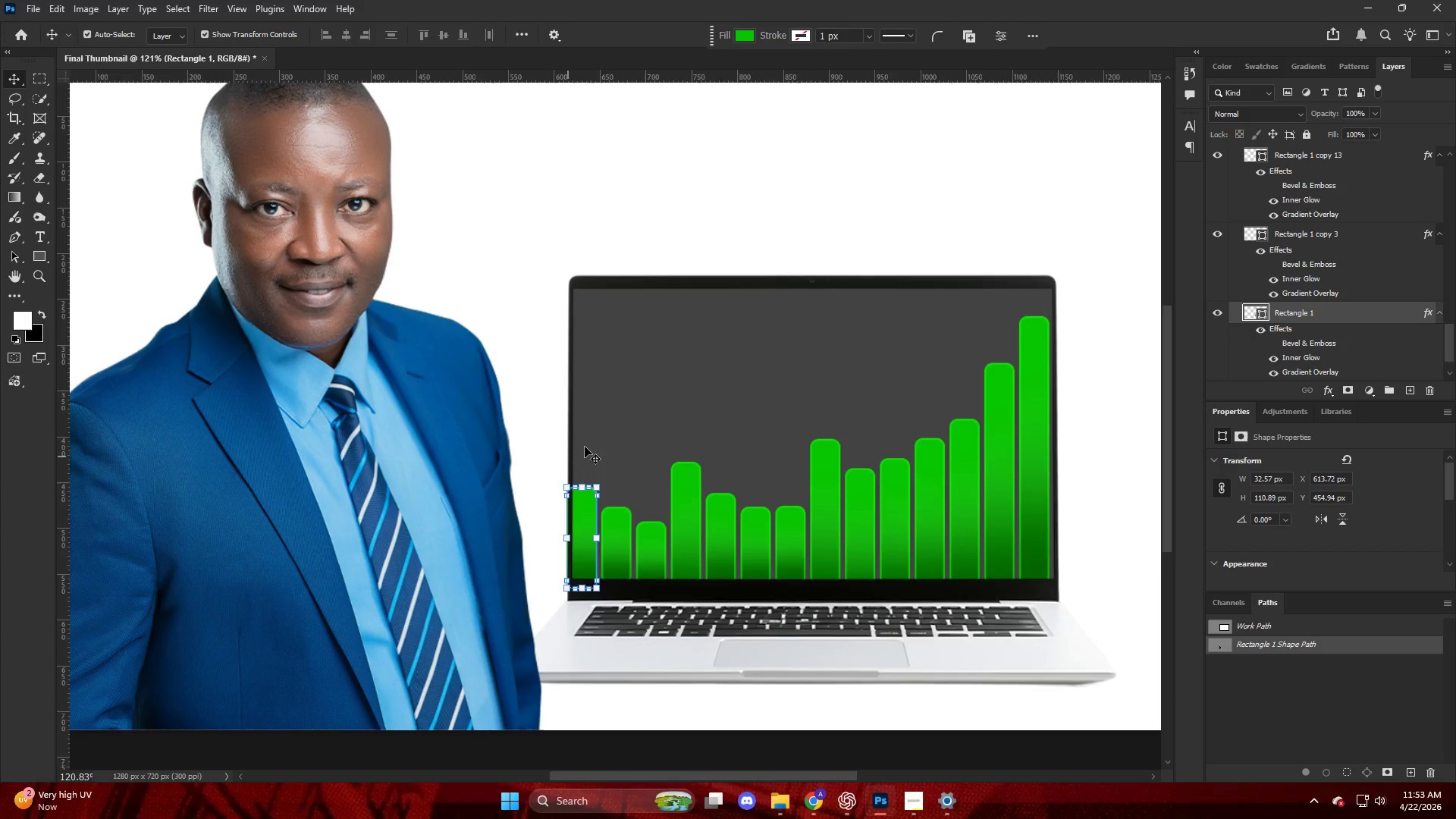 
left_click([601, 414])
 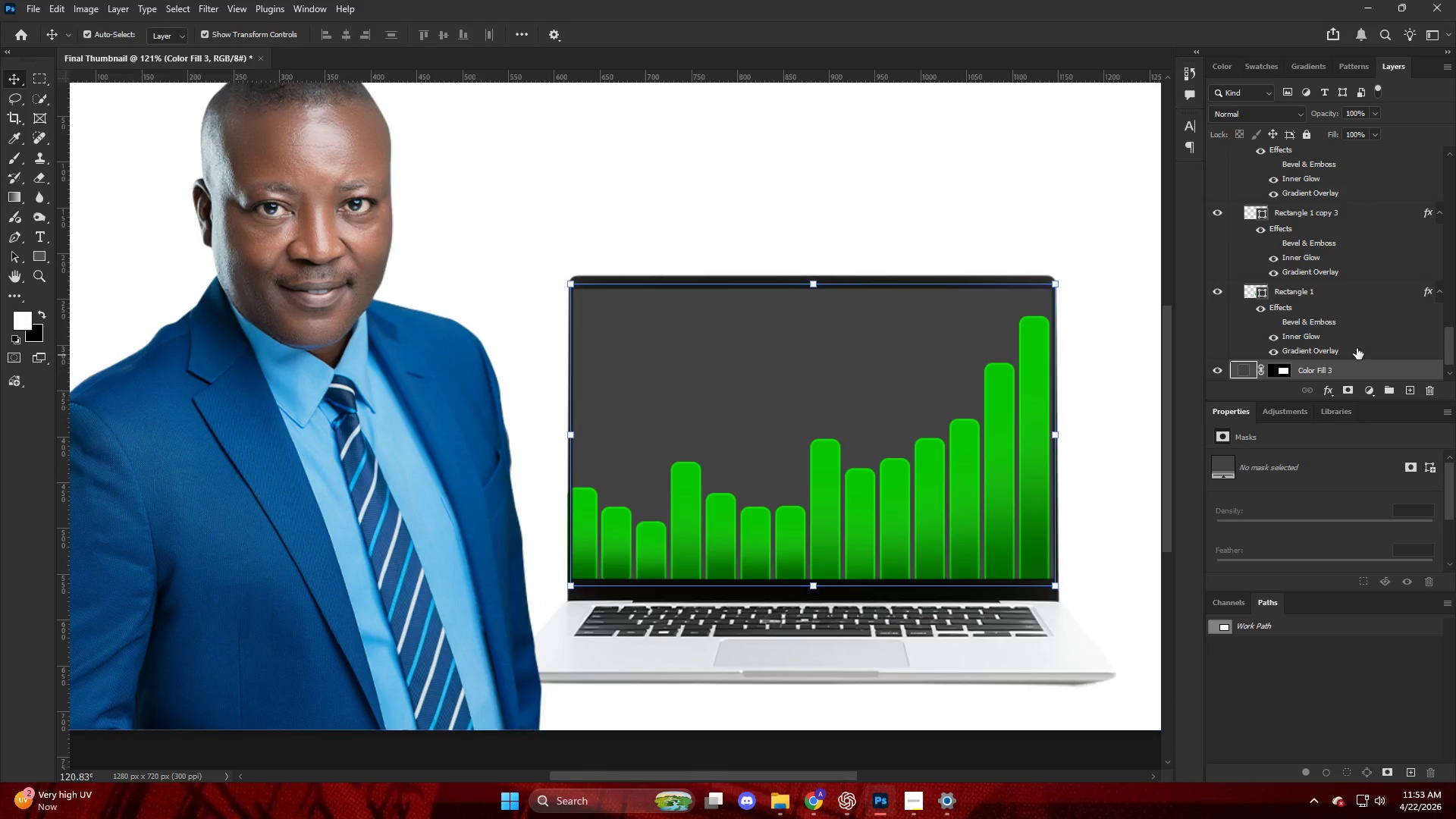 
scroll: coordinate [1332, 314], scroll_direction: down, amount: 7.0
 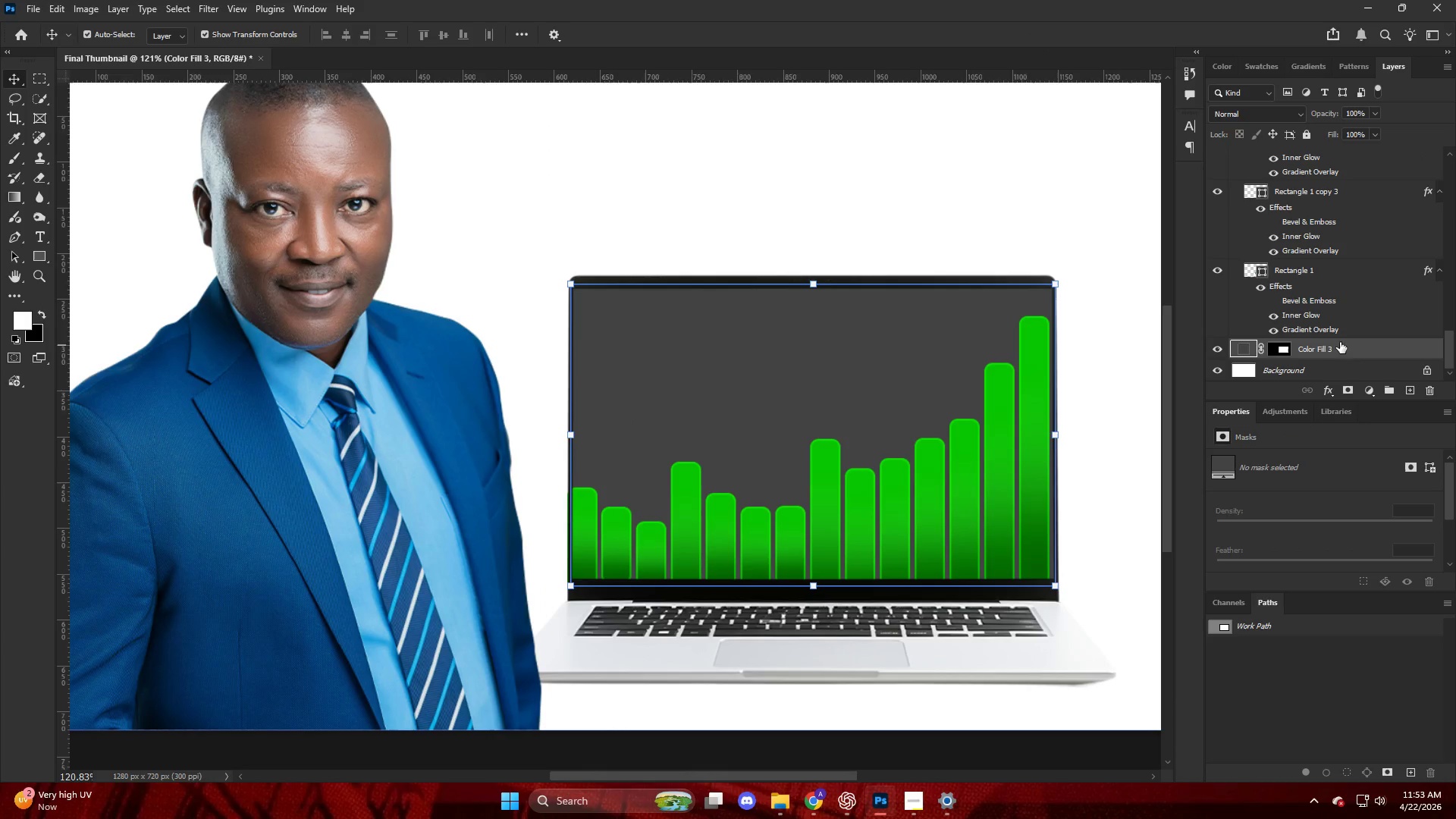 
hold_key(key=ControlLeft, duration=1.2)
 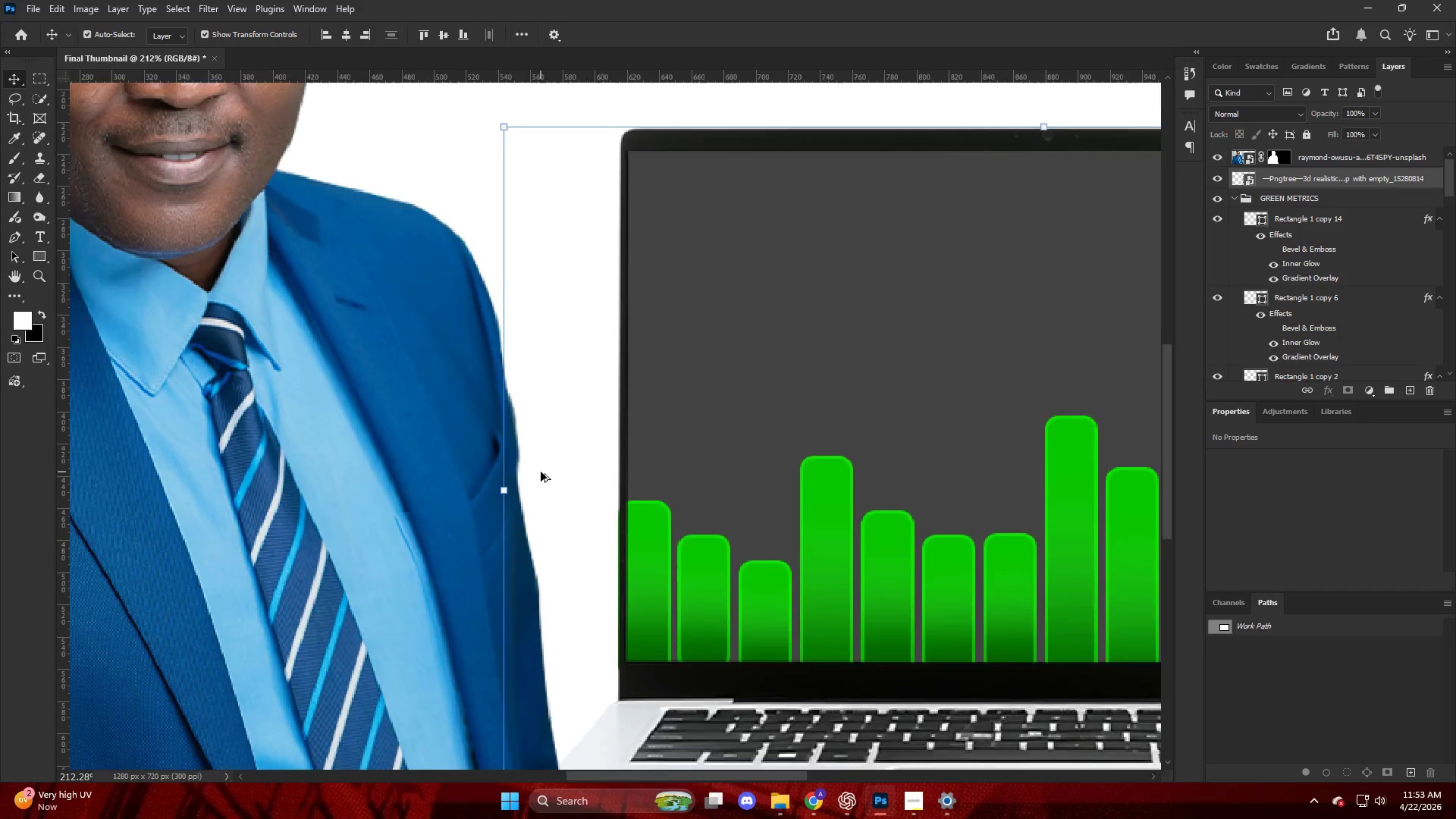 
scroll: coordinate [1323, 318], scroll_direction: up, amount: 58.0
 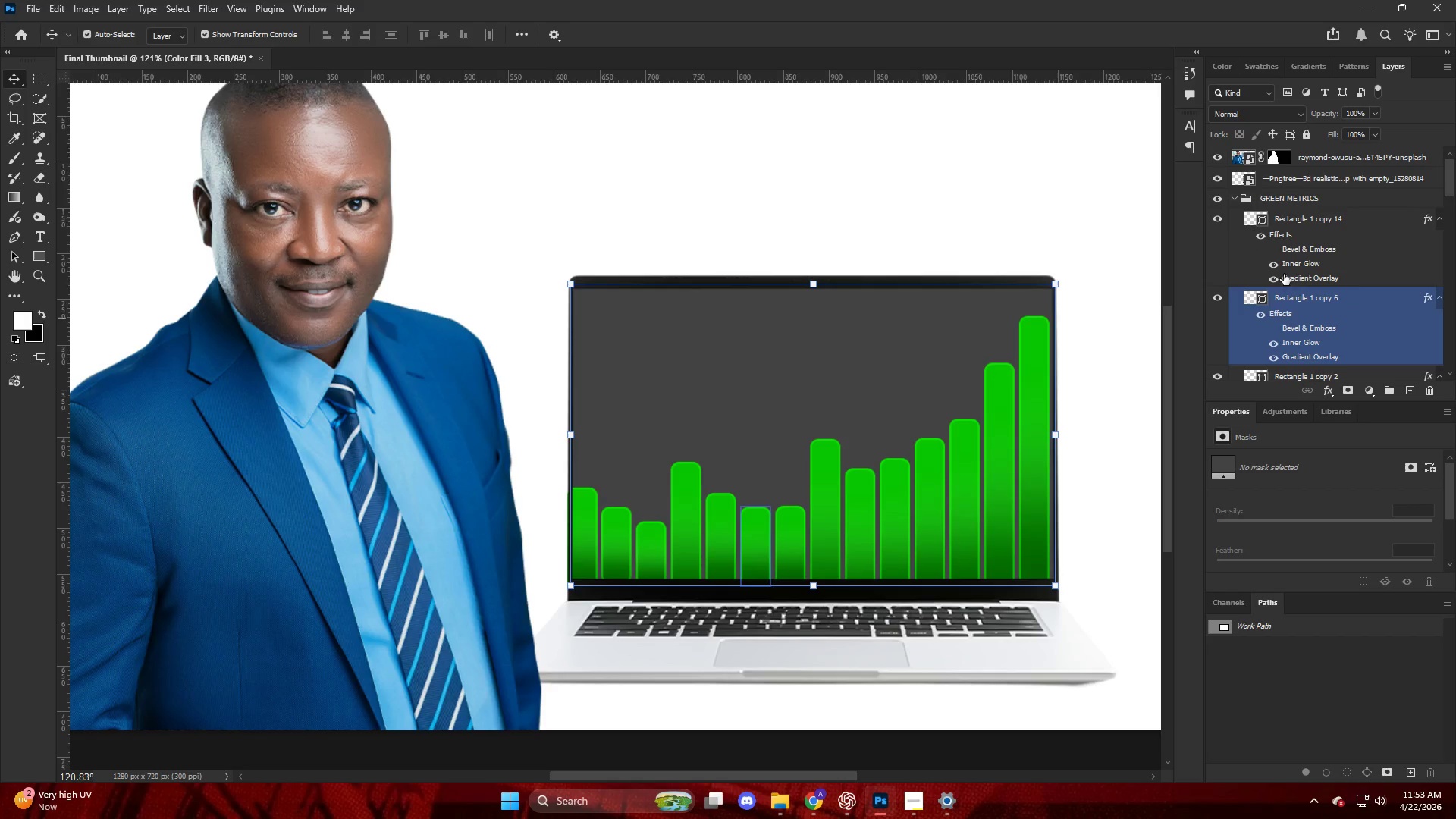 
left_click([1312, 184])
 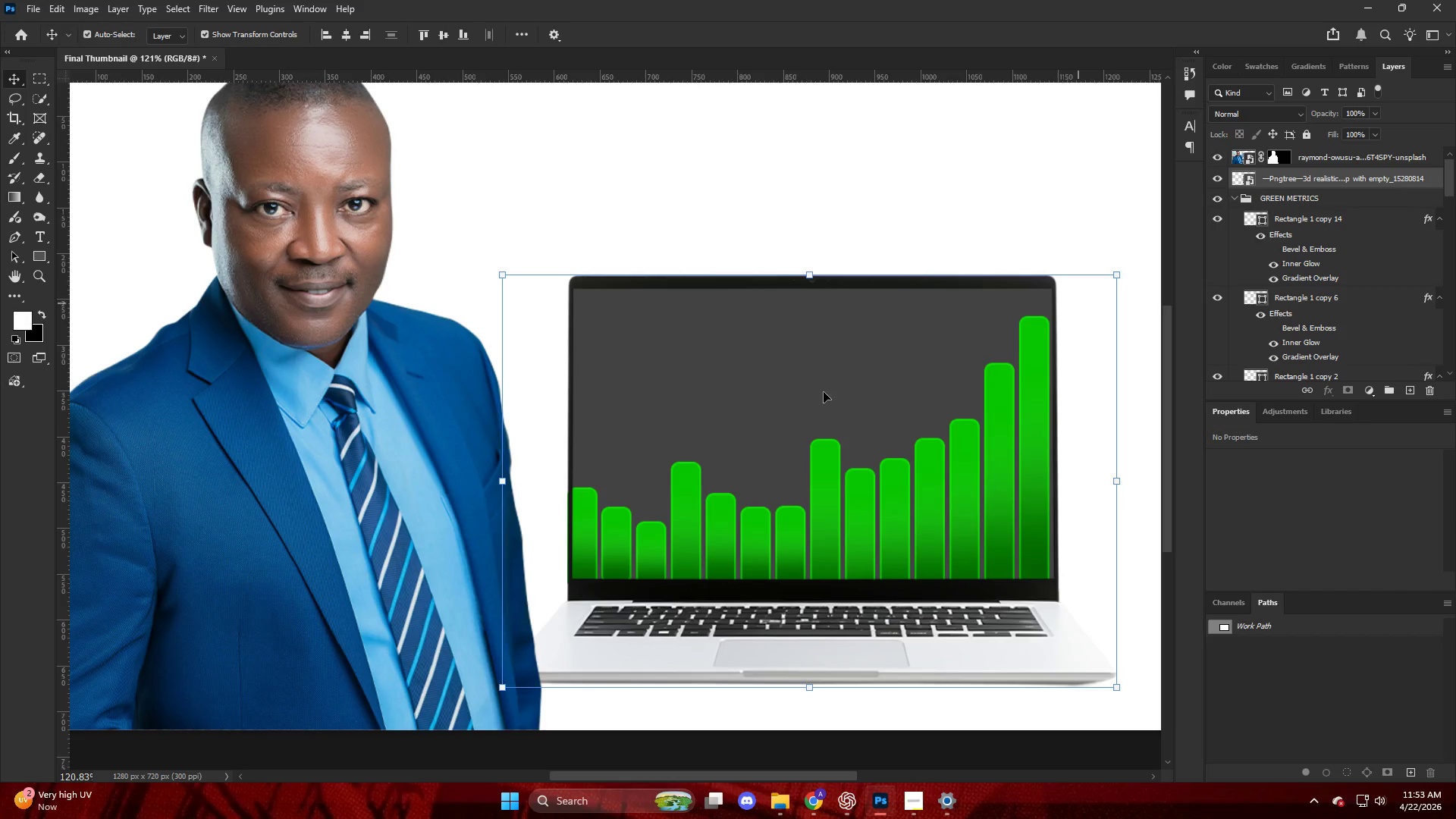 
hold_key(key=AltLeft, duration=0.52)
scroll: coordinate [541, 472], scroll_direction: up, amount: 7.0
 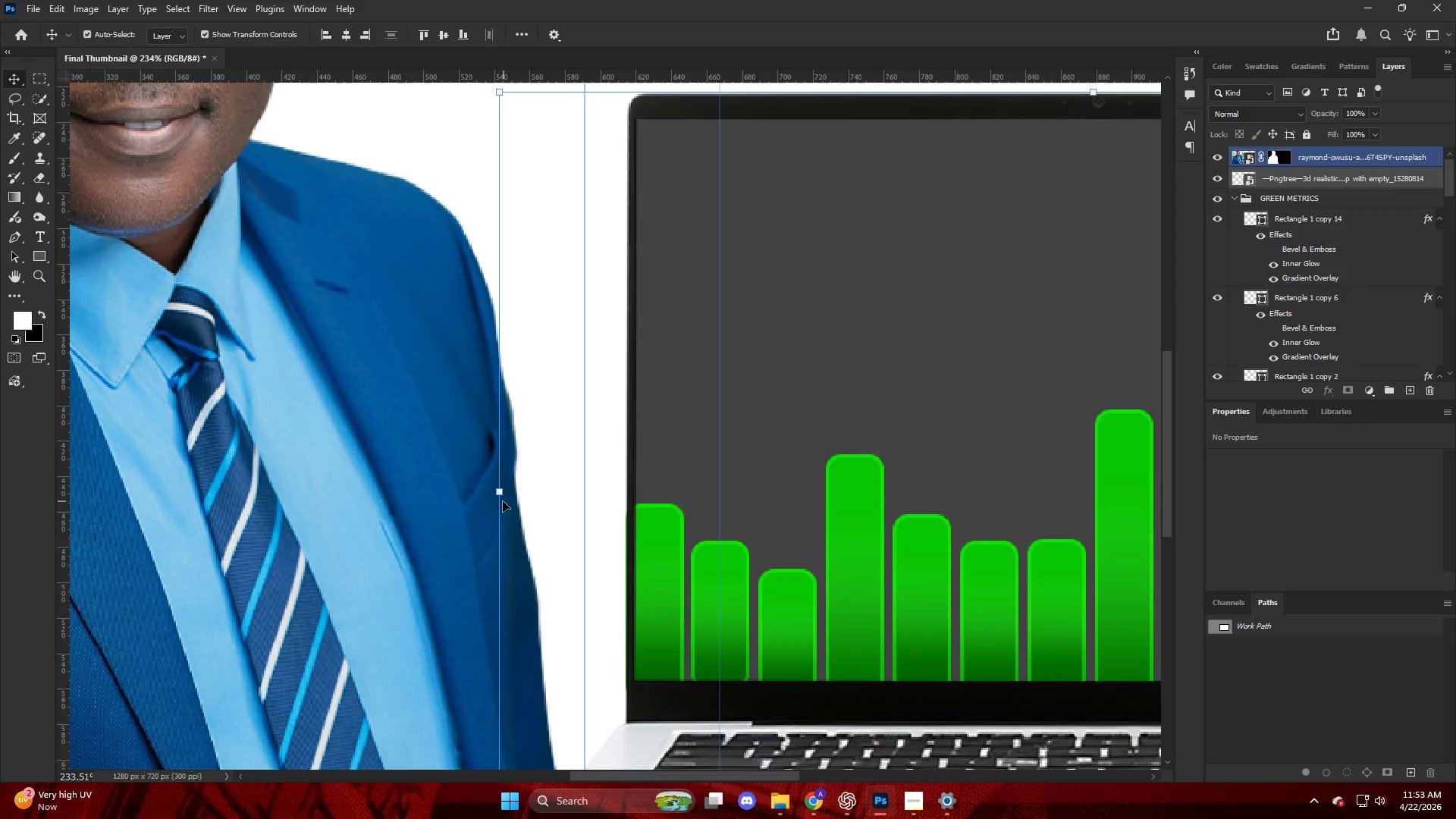 
left_click([501, 500])
 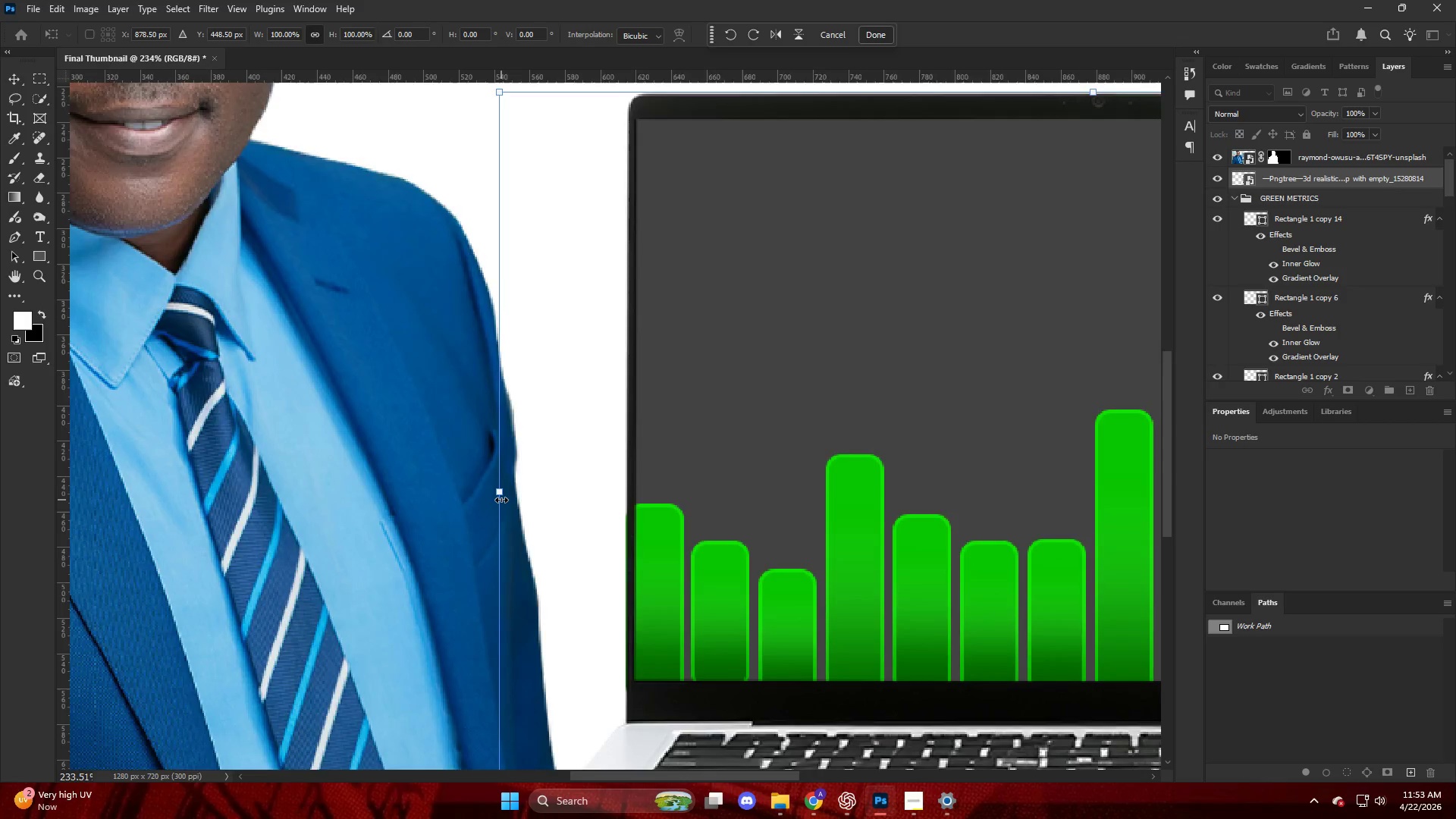 
key(Alt+AltLeft)
 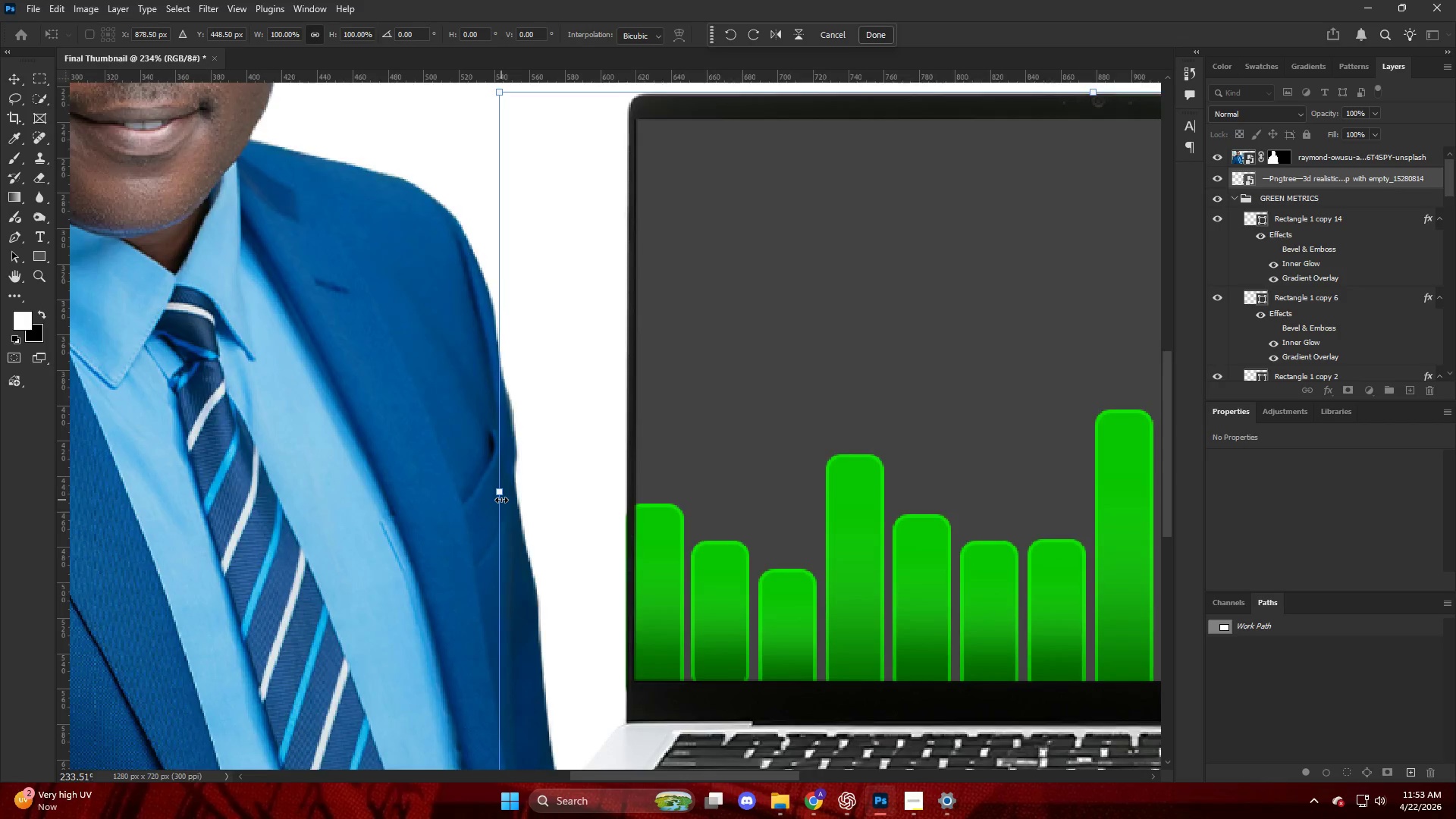 
scroll: coordinate [501, 500], scroll_direction: up, amount: 5.0
 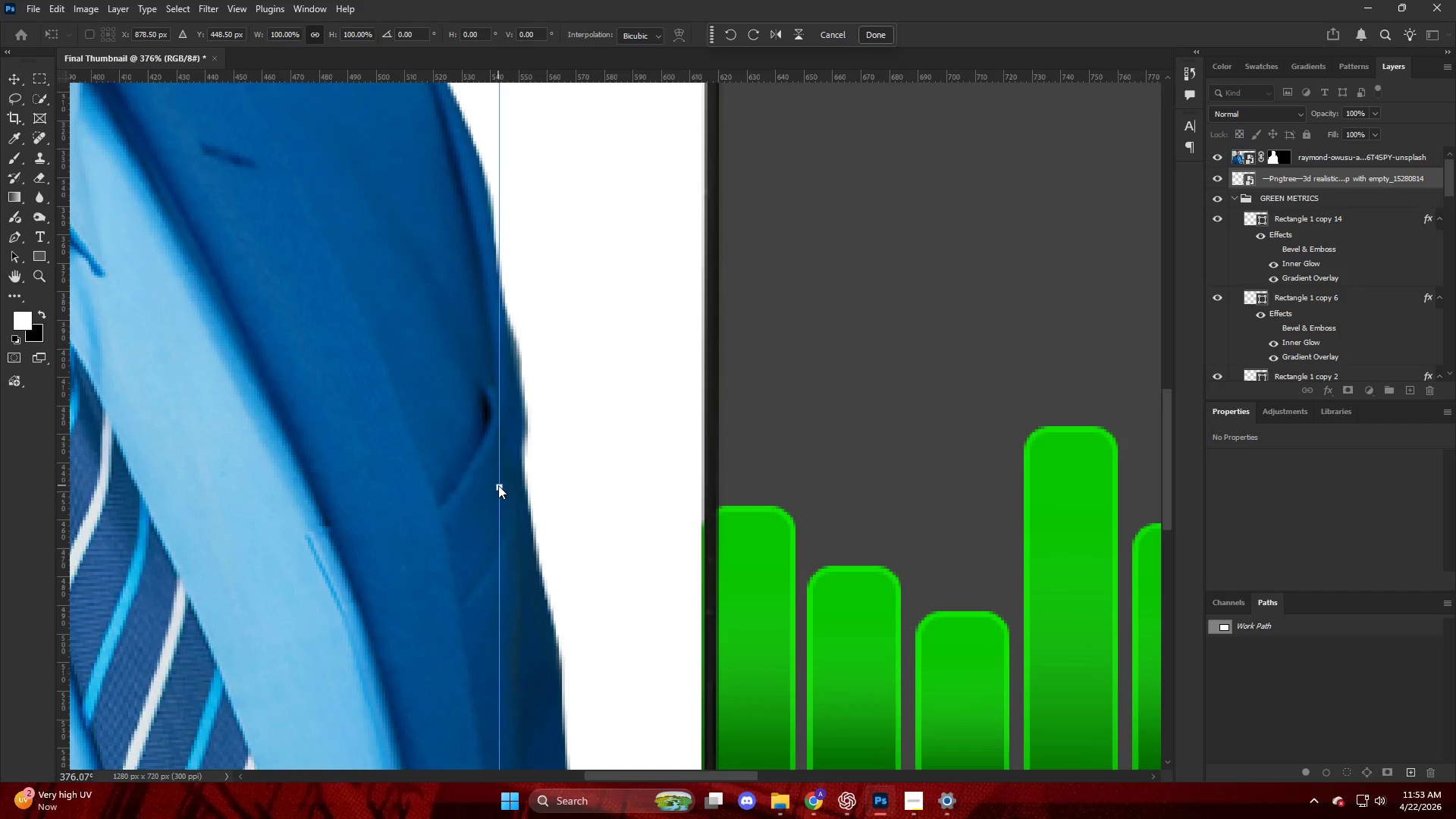 
left_click_drag(start_coordinate=[497, 485], to_coordinate=[476, 485])
 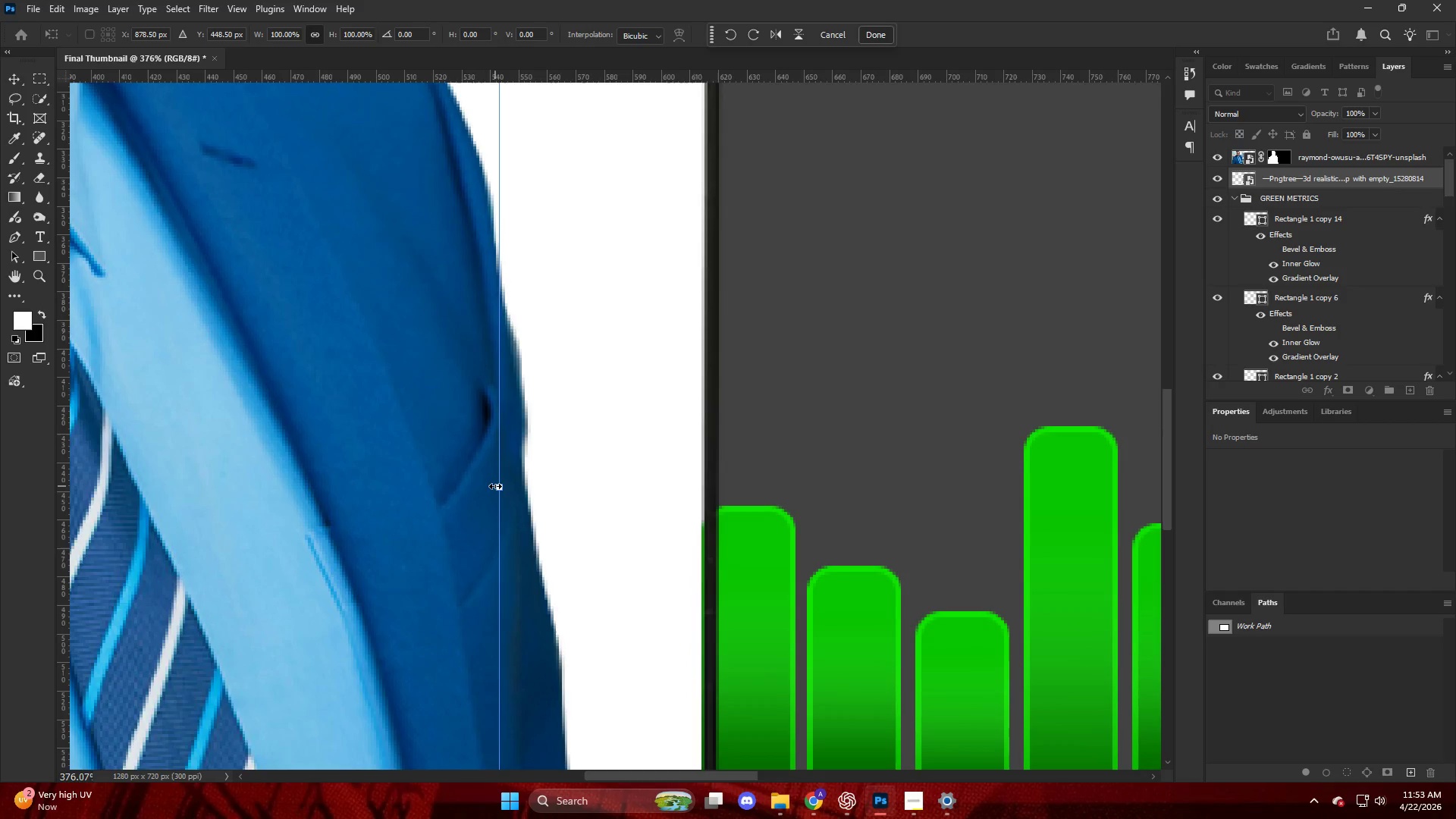 
left_click_drag(start_coordinate=[495, 486], to_coordinate=[476, 485])
 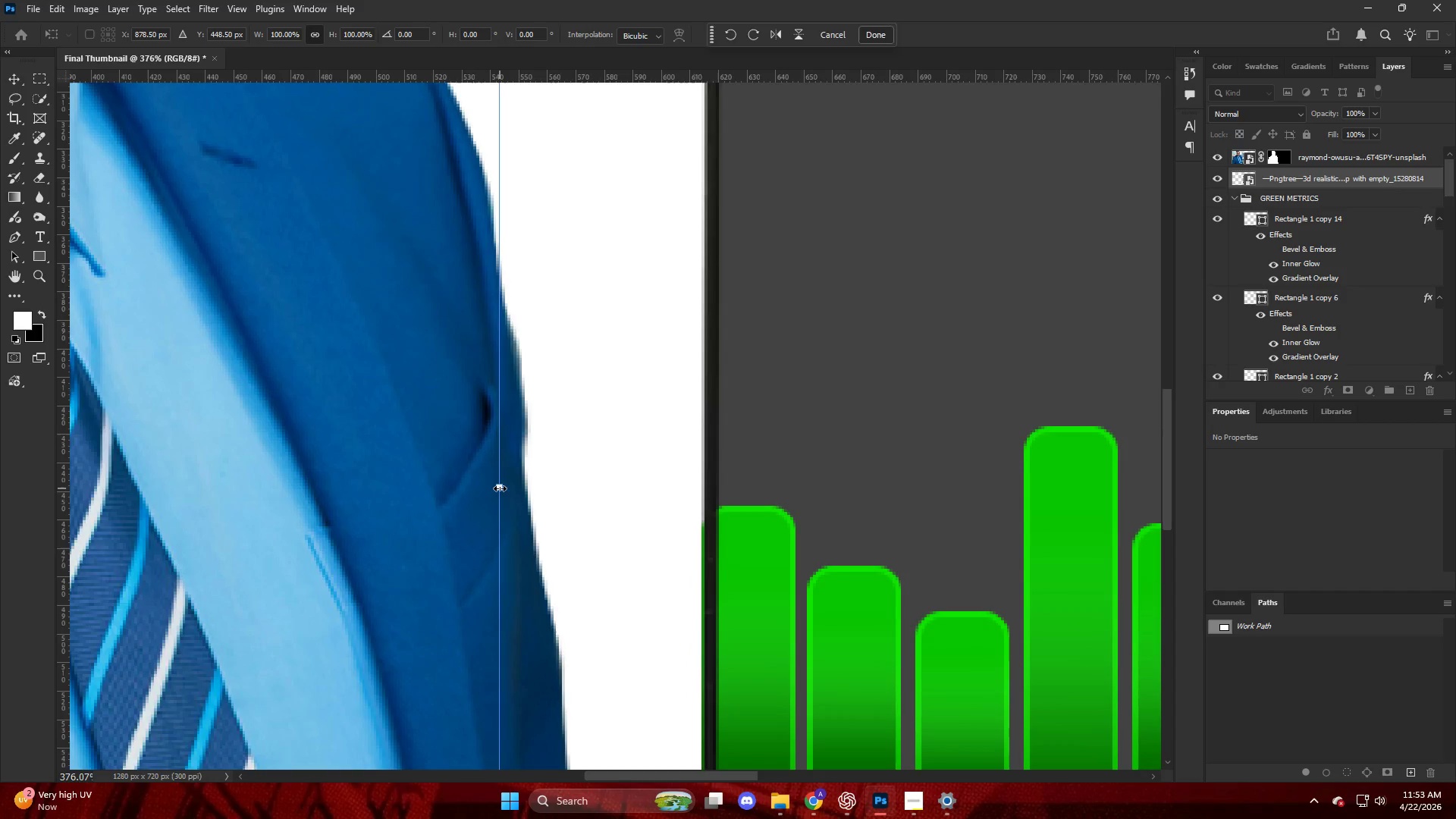 
left_click_drag(start_coordinate=[498, 488], to_coordinate=[467, 485])
 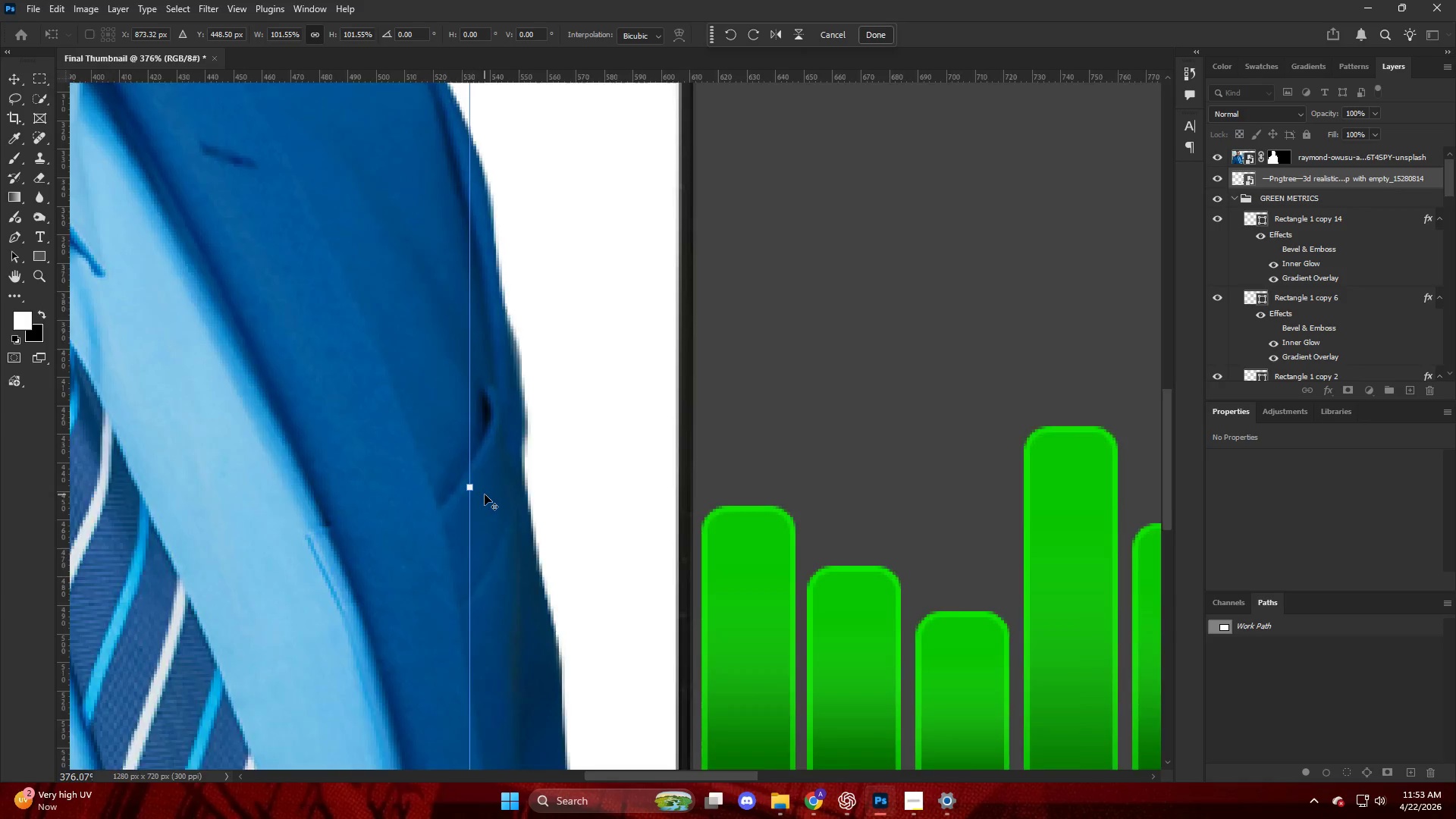 
hold_key(key=AltLeft, duration=0.52)
scroll: coordinate [550, 504], scroll_direction: down, amount: 15.0
 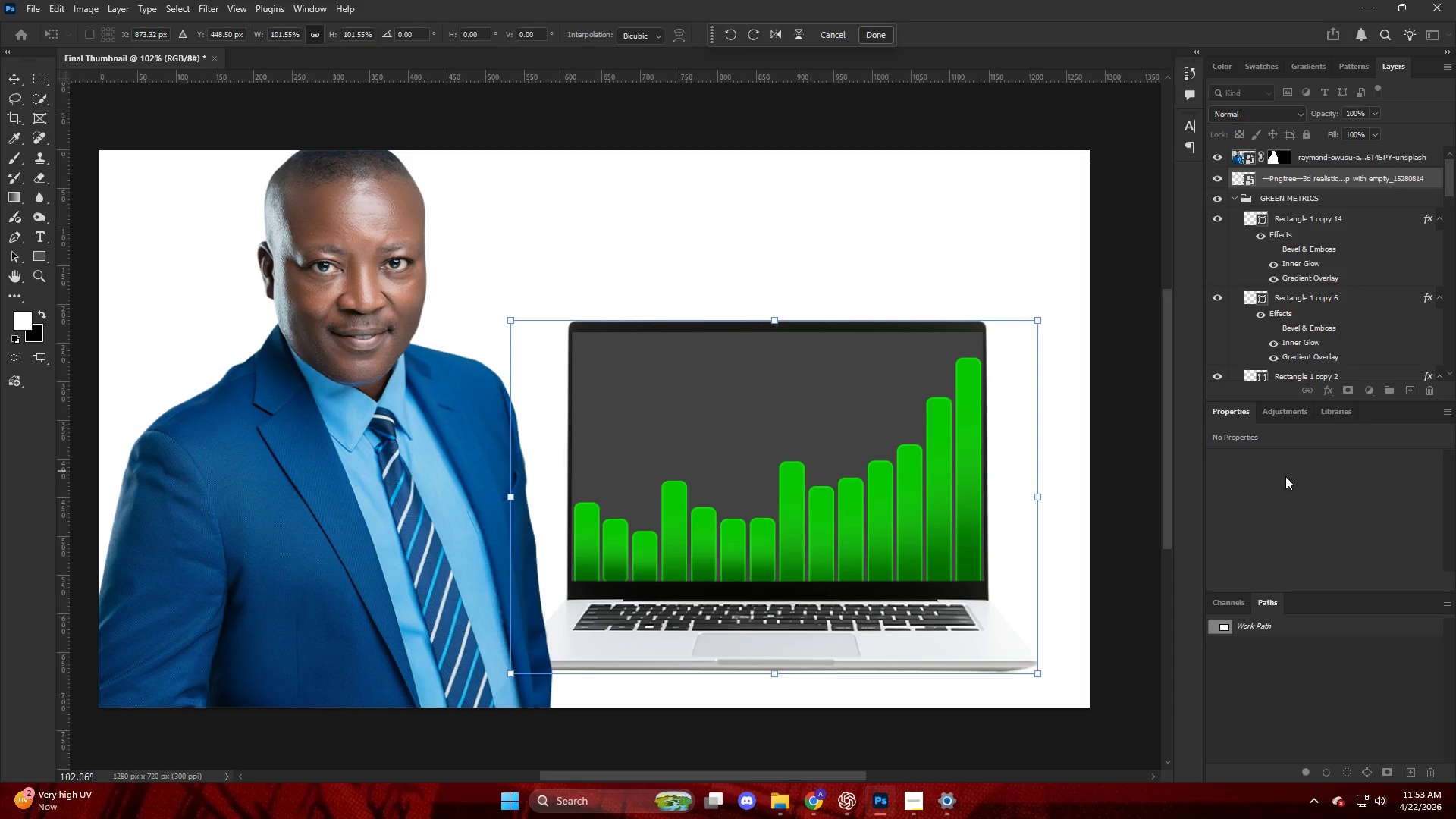 
hold_key(key=AltLeft, duration=0.84)
scroll: coordinate [1040, 517], scroll_direction: up, amount: 11.0
 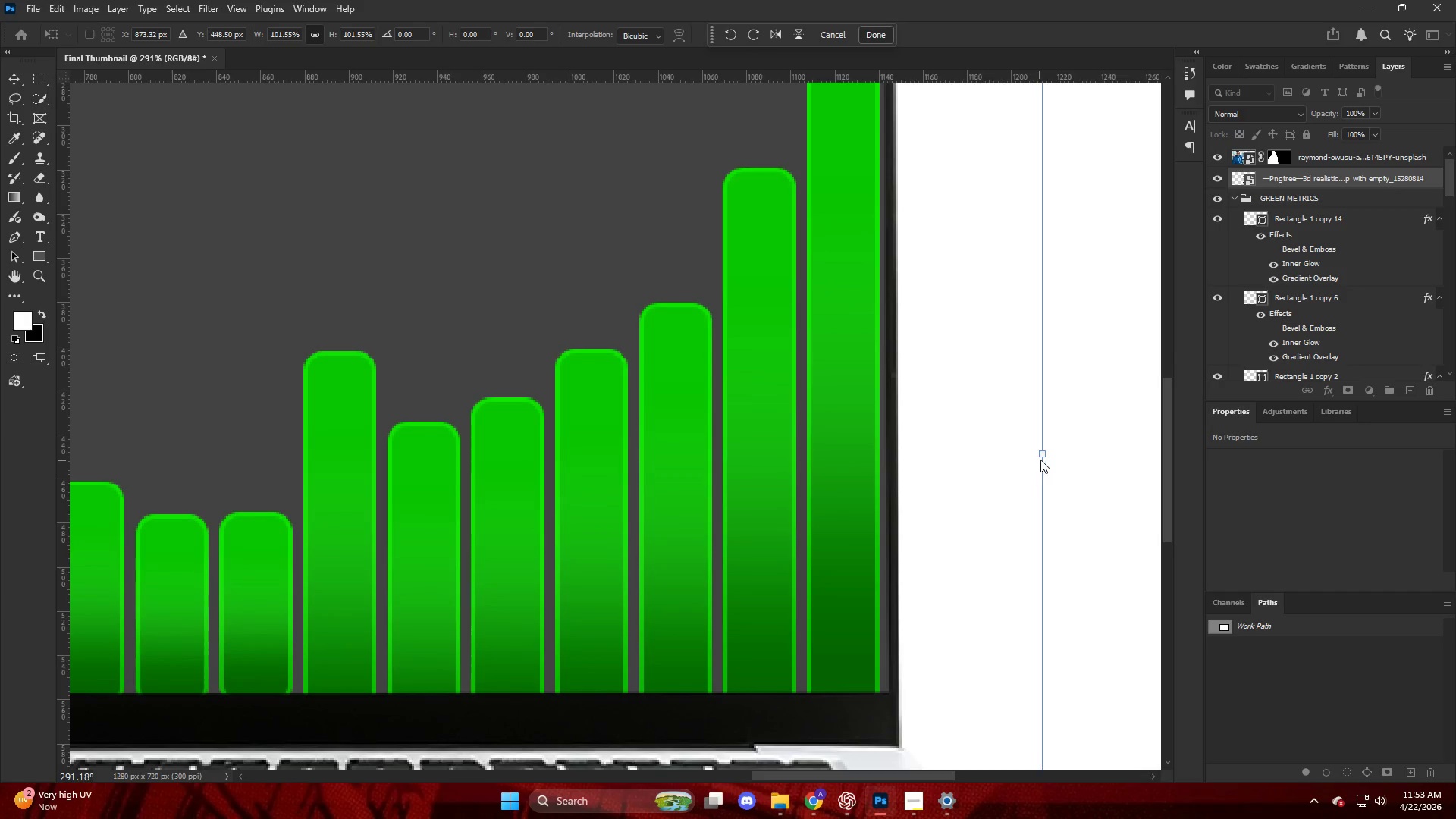 
left_click([1042, 460])
 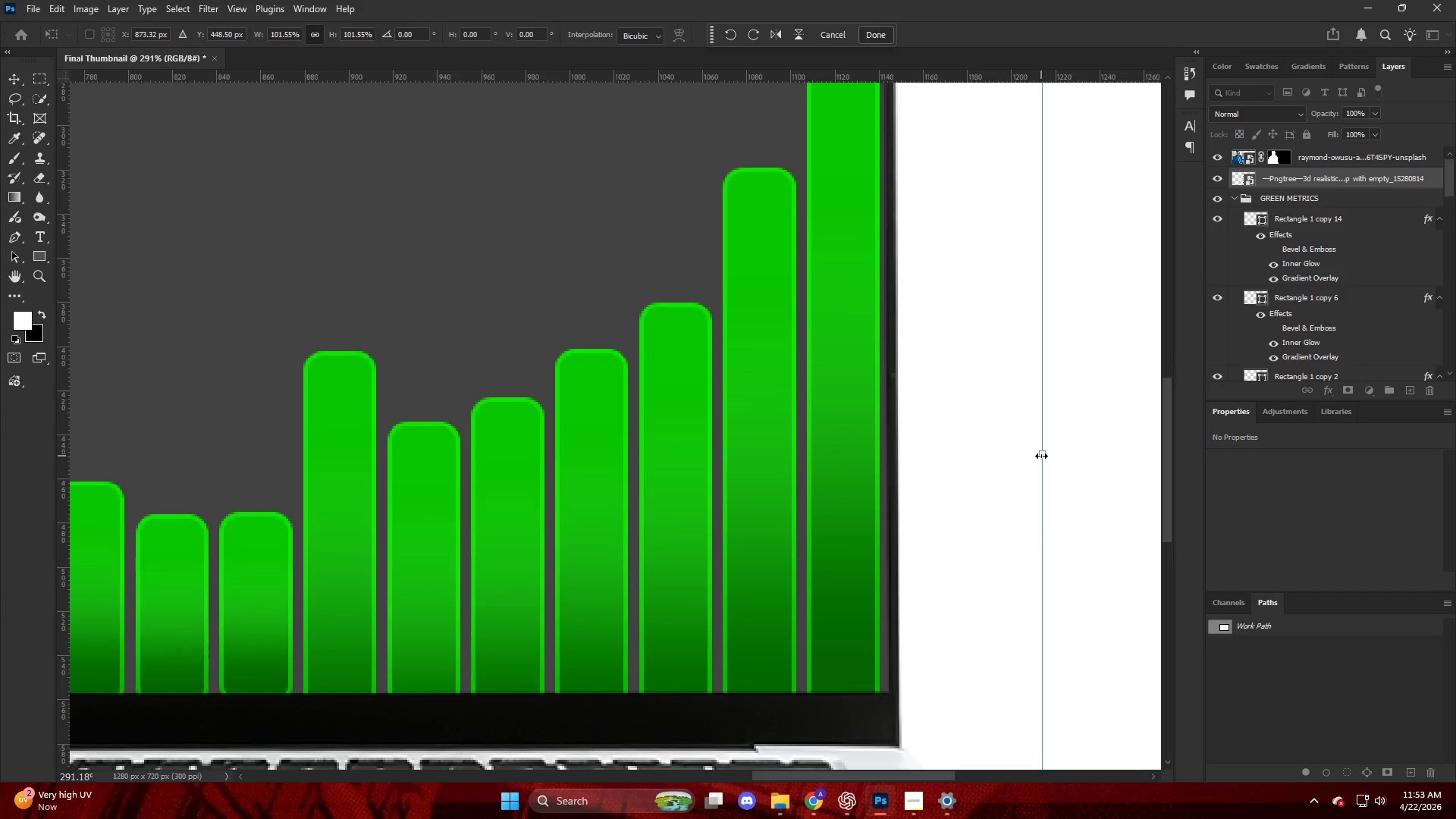 
left_click_drag(start_coordinate=[1040, 456], to_coordinate=[1044, 457])
 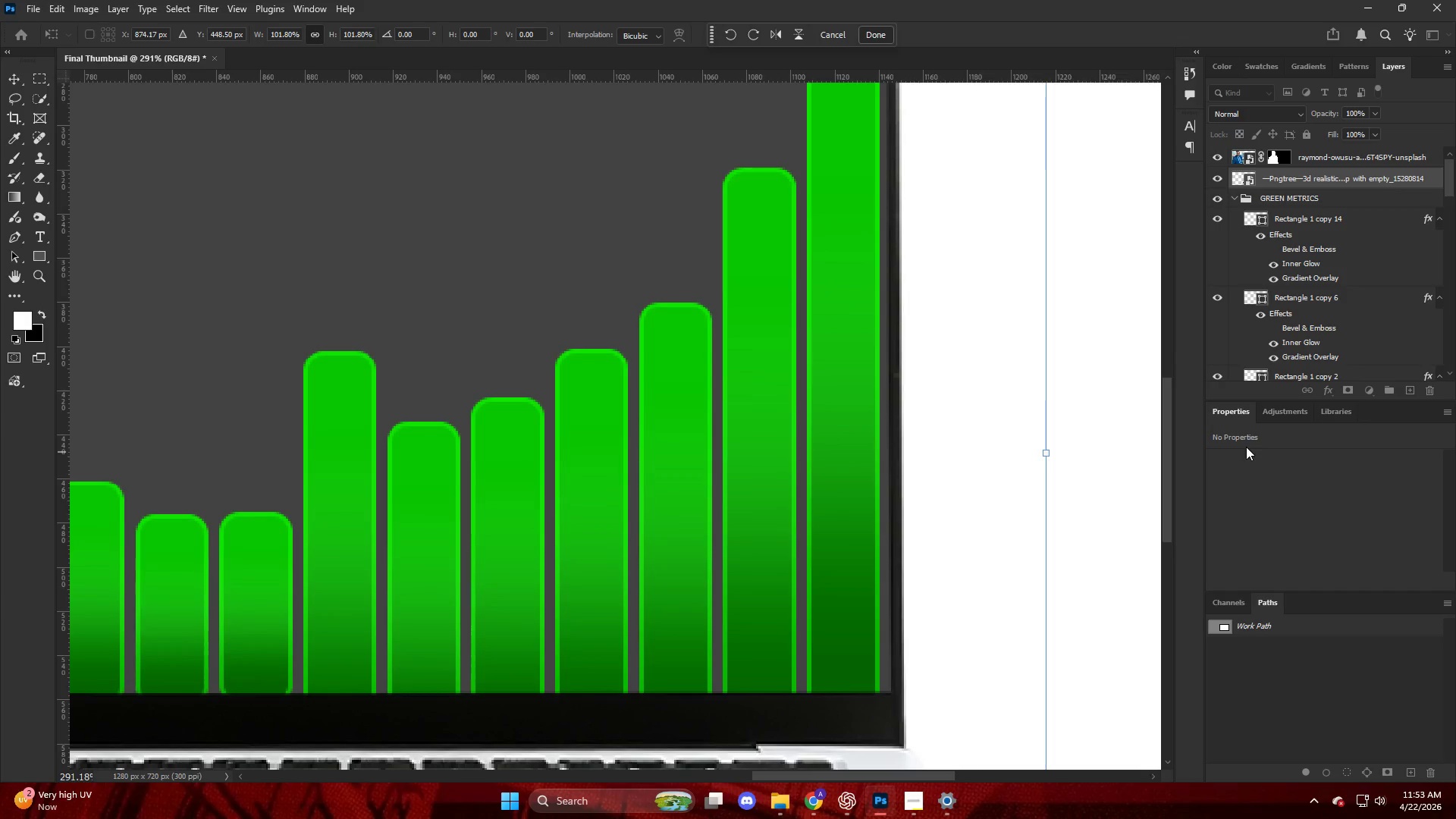 
left_click([1246, 447])
 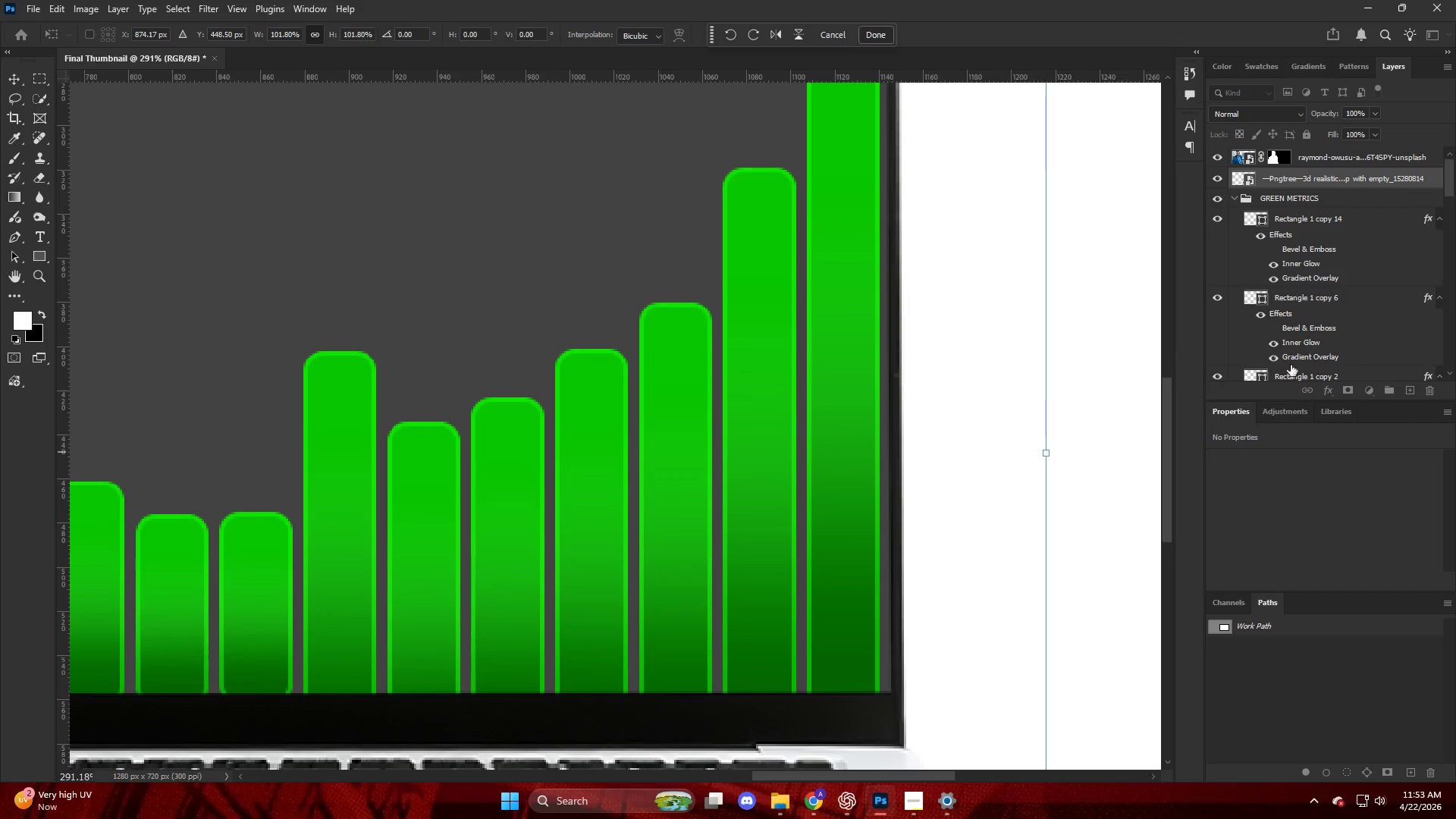 
left_click([1282, 338])
 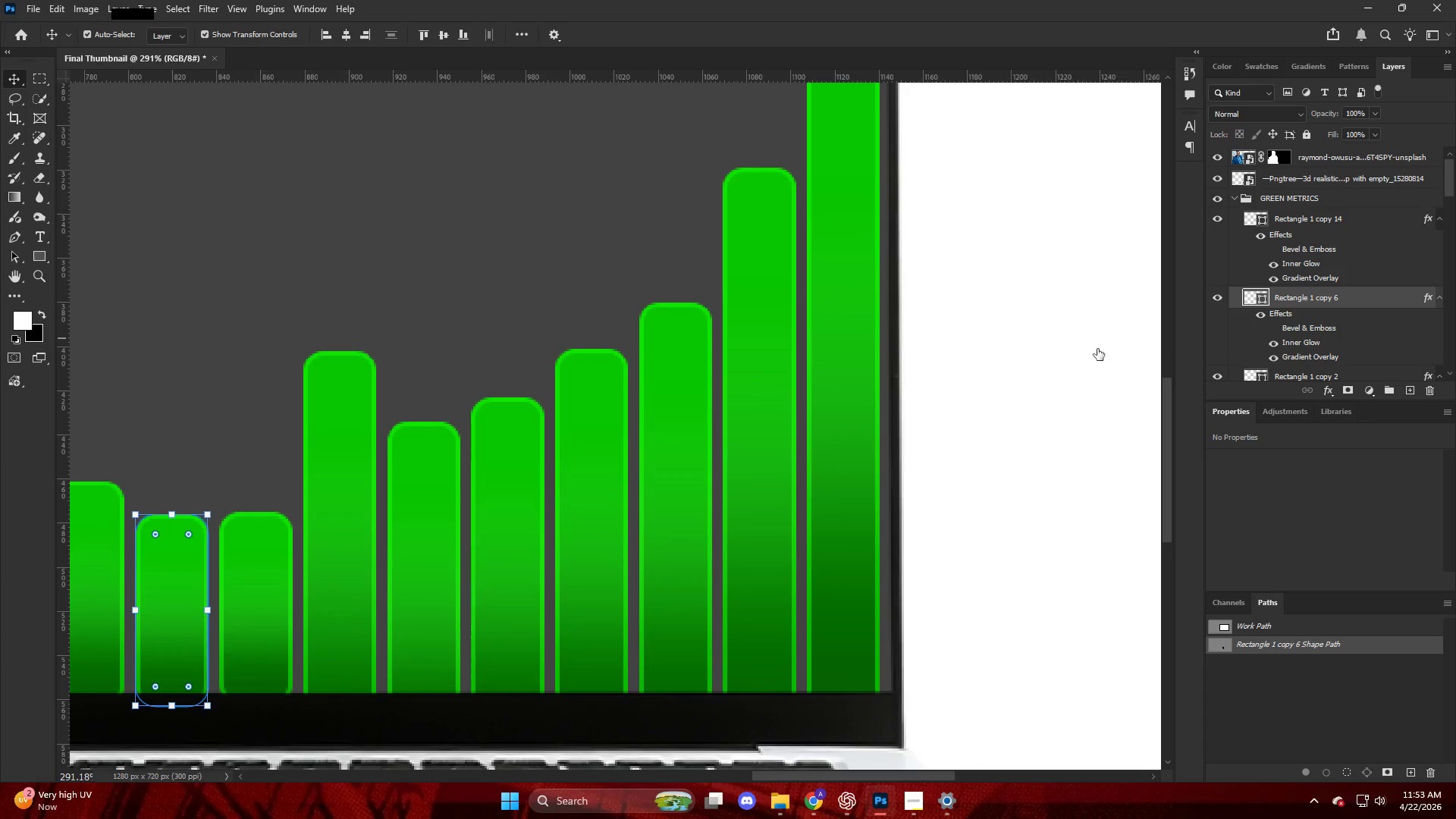 
hold_key(key=AltLeft, duration=0.55)
 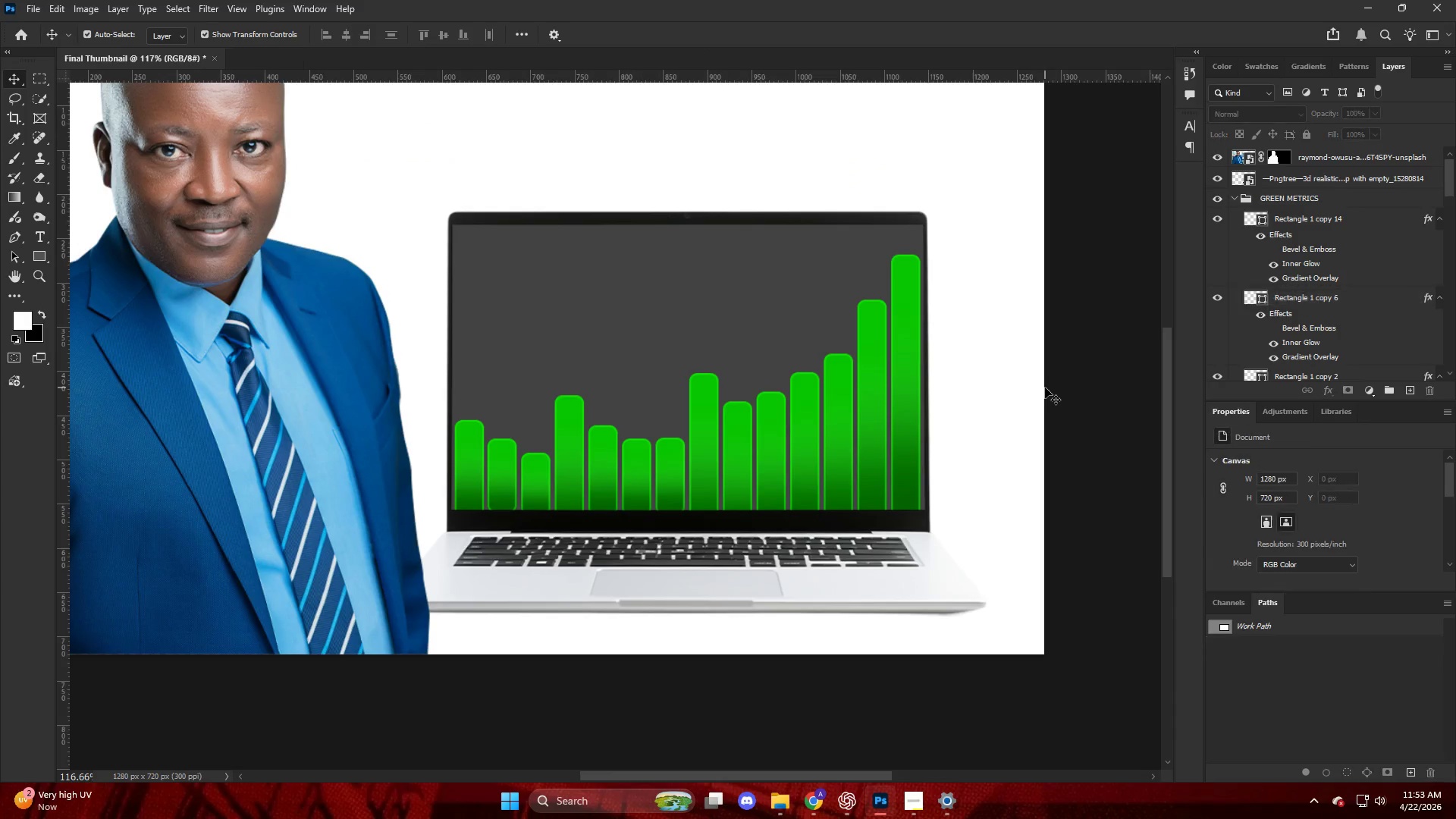 
left_click([1045, 388])
 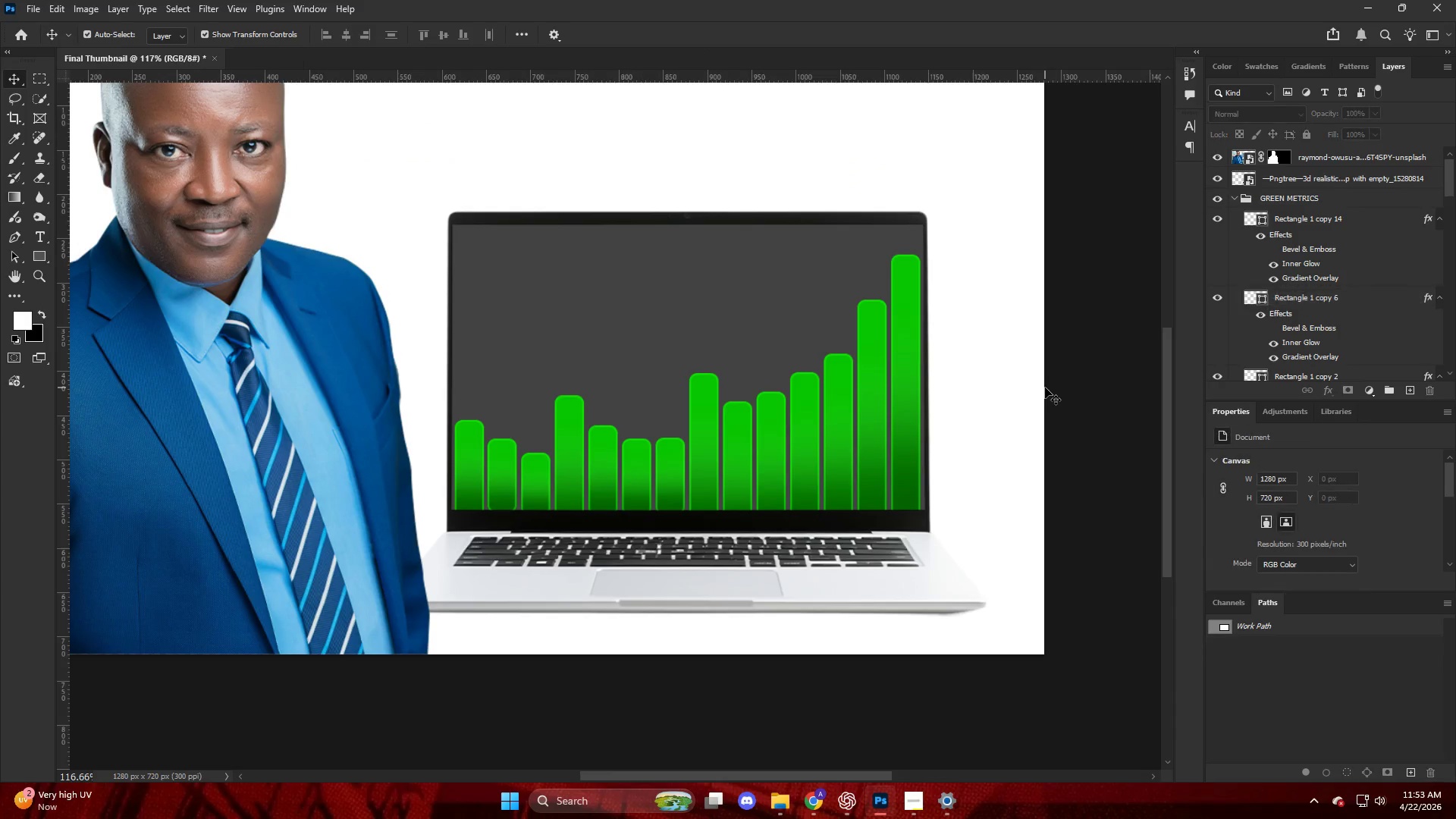 
scroll: coordinate [949, 394], scroll_direction: down, amount: 11.0
 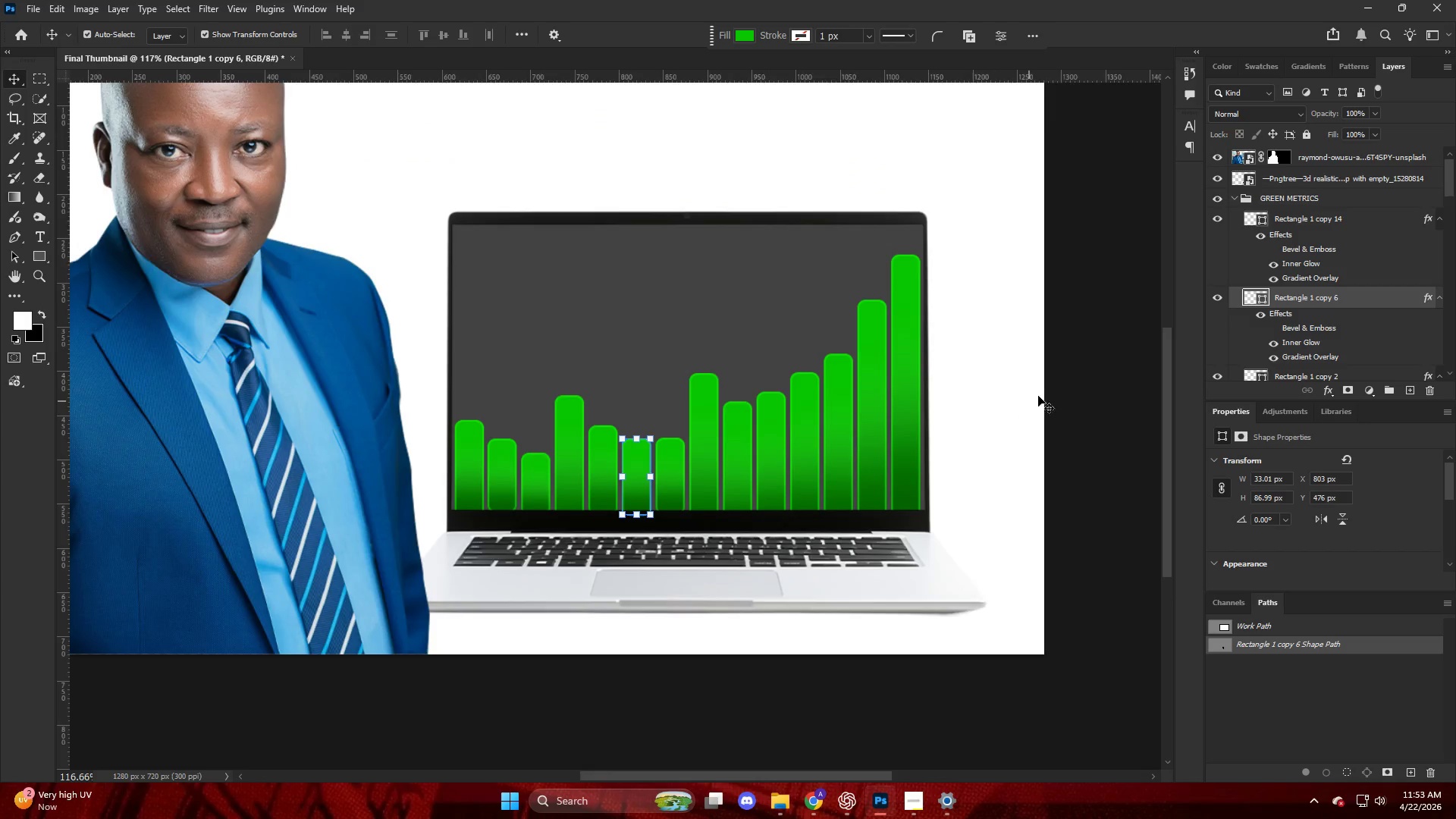 
hold_key(key=AltLeft, duration=0.36)
scroll: coordinate [1018, 388], scroll_direction: down, amount: 5.0
 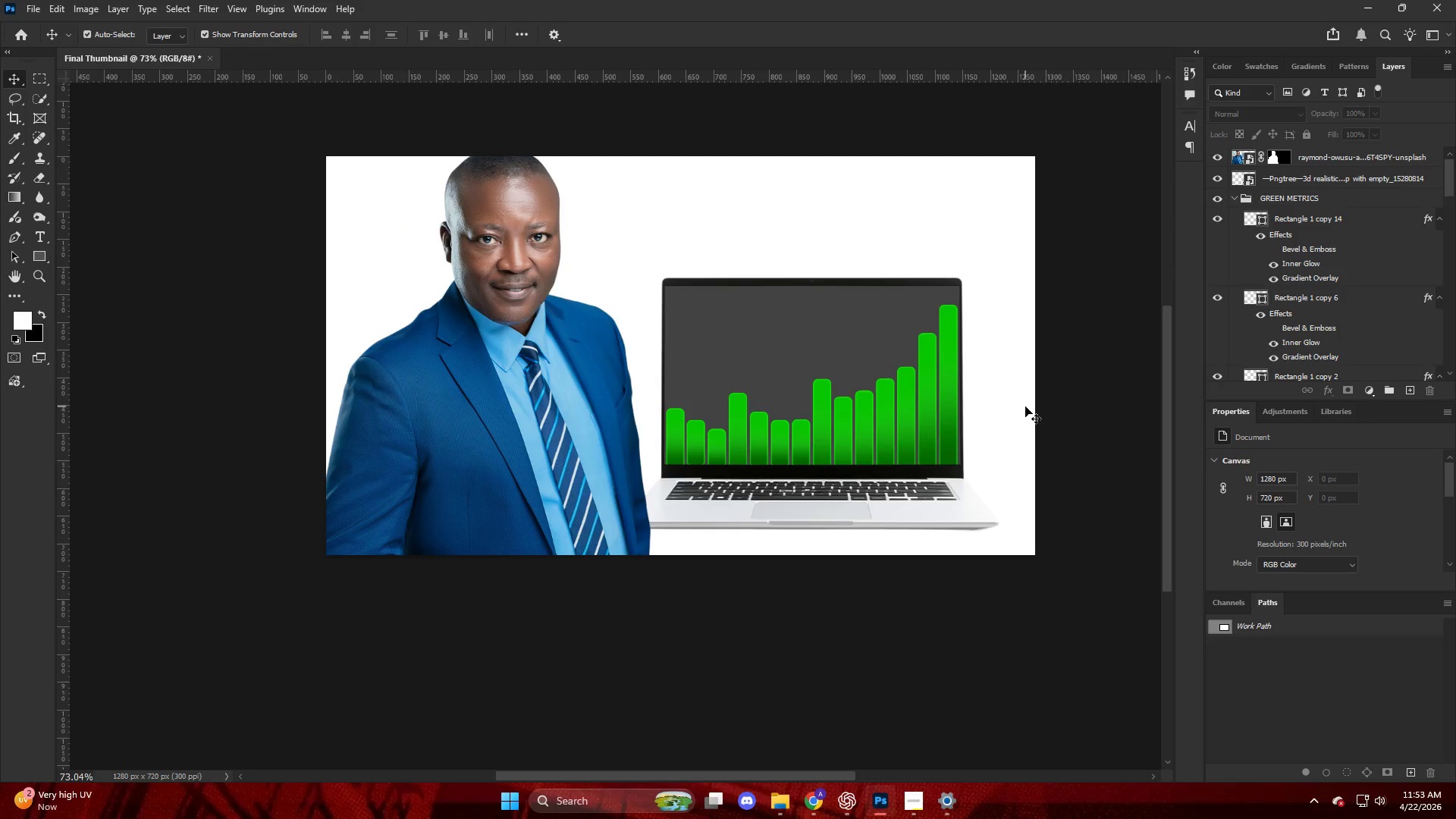 
key(Control+ControlLeft)
 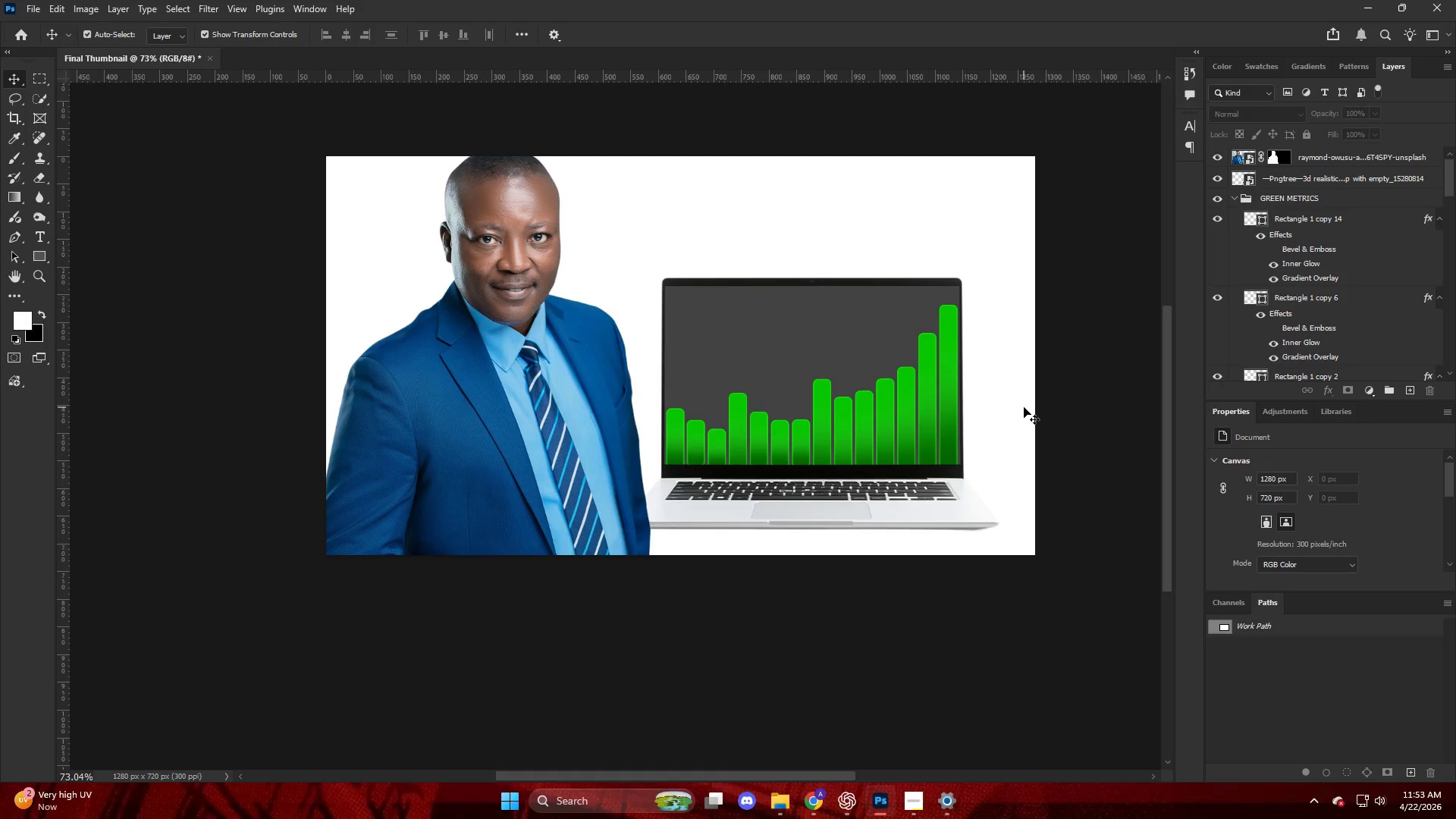 
hold_key(key=AltLeft, duration=0.77)
 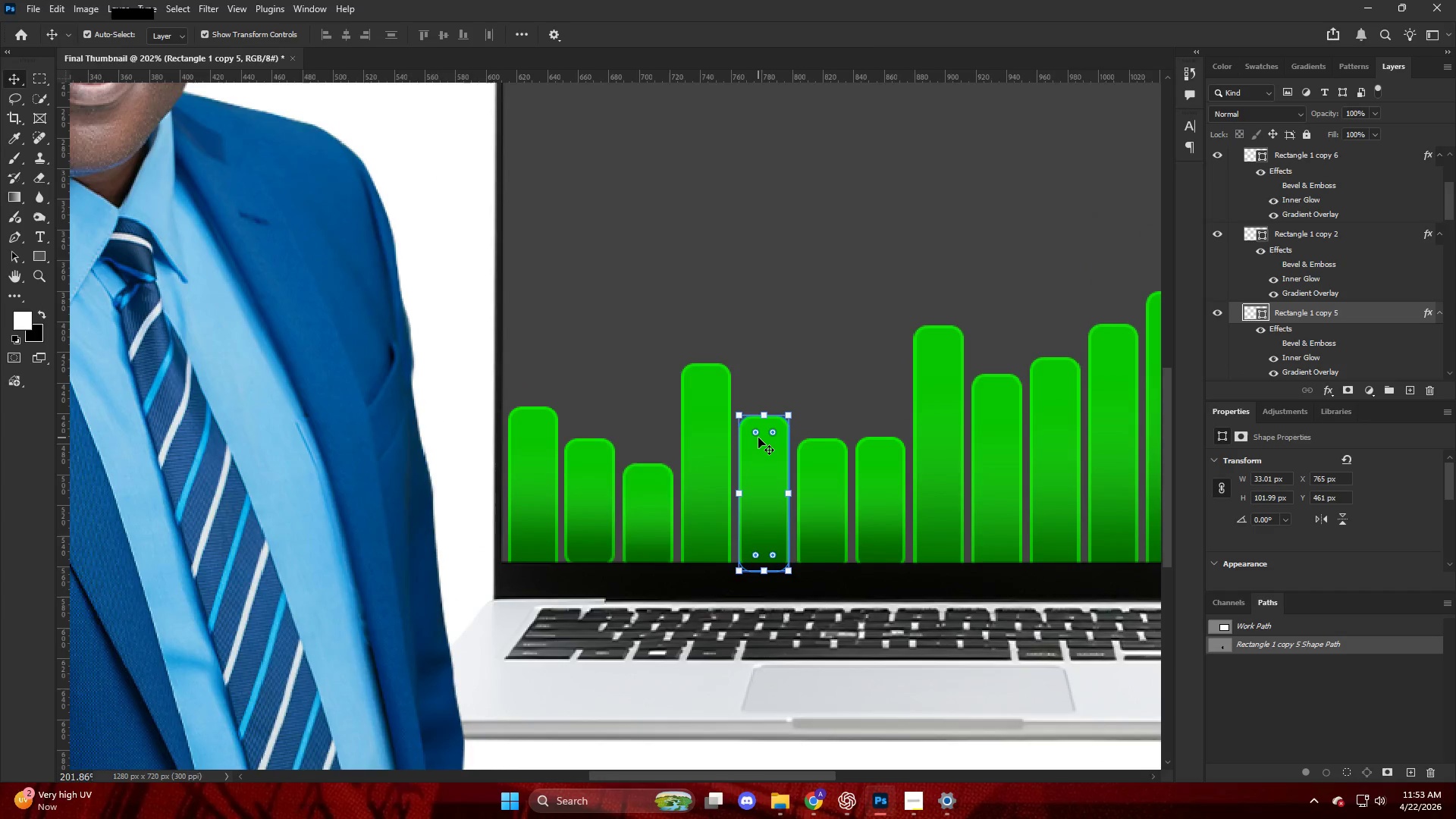 
left_click([758, 438])
 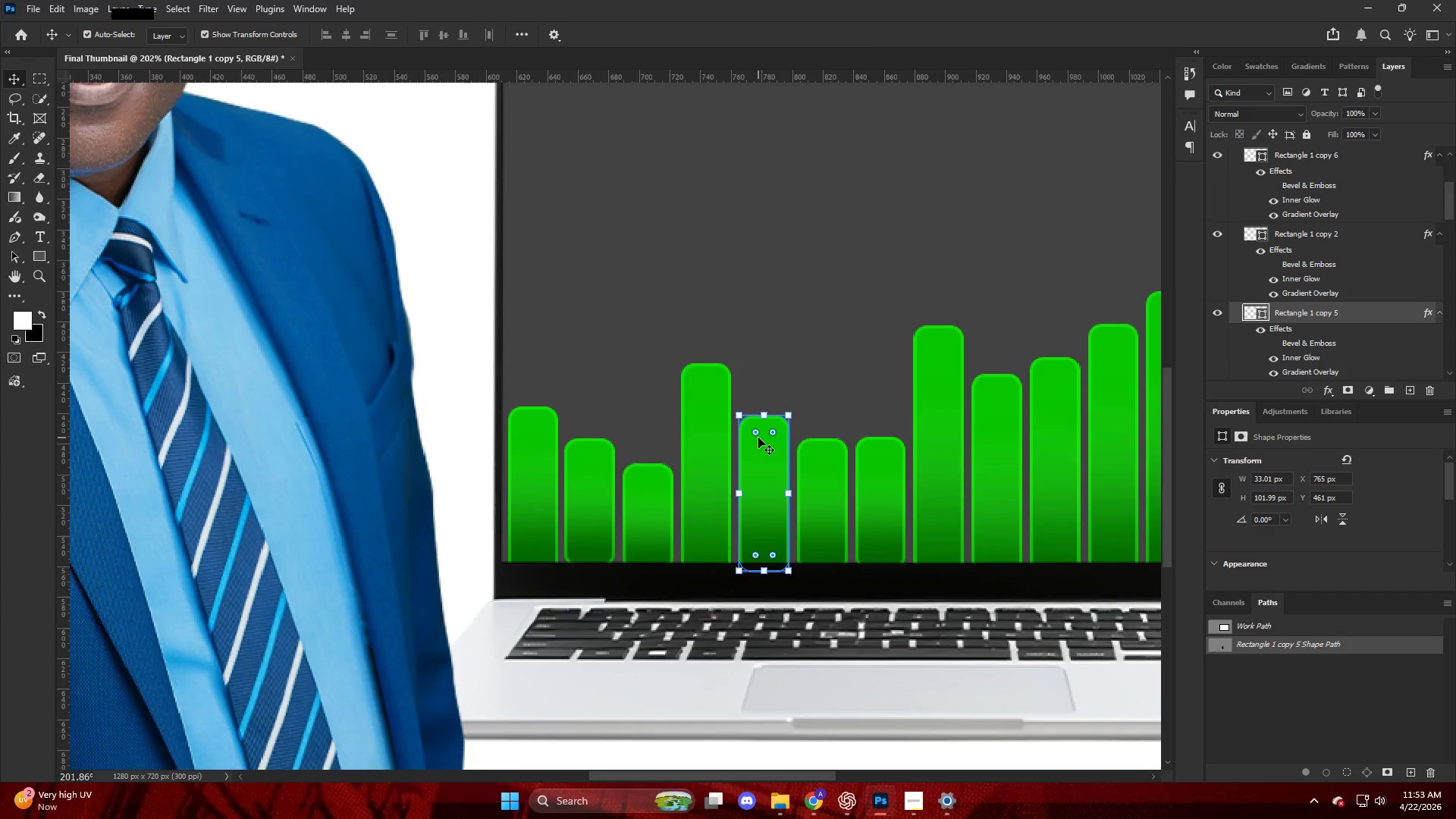 
scroll: coordinate [760, 412], scroll_direction: up, amount: 11.0
 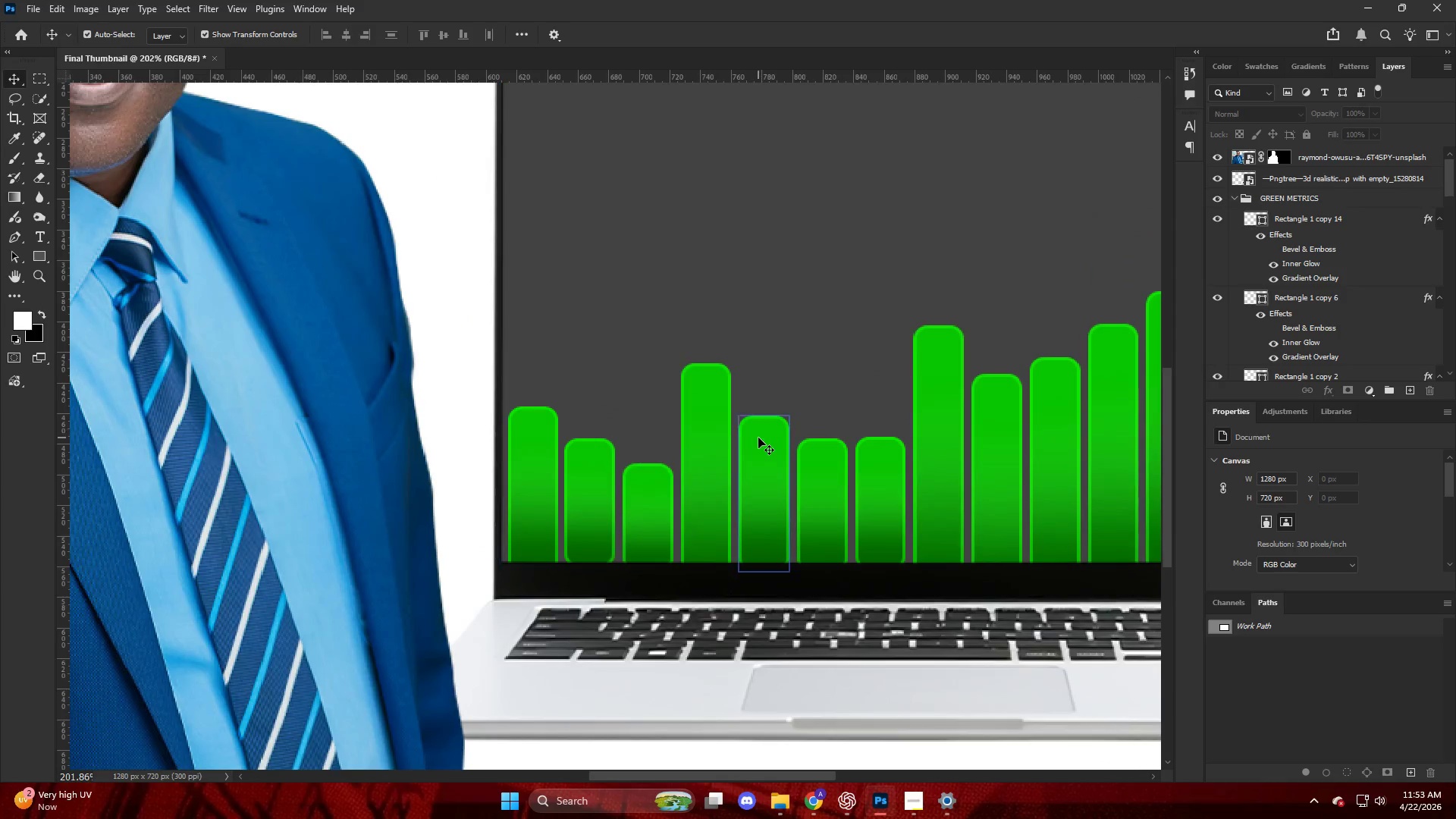 
key(Alt+AltLeft)
 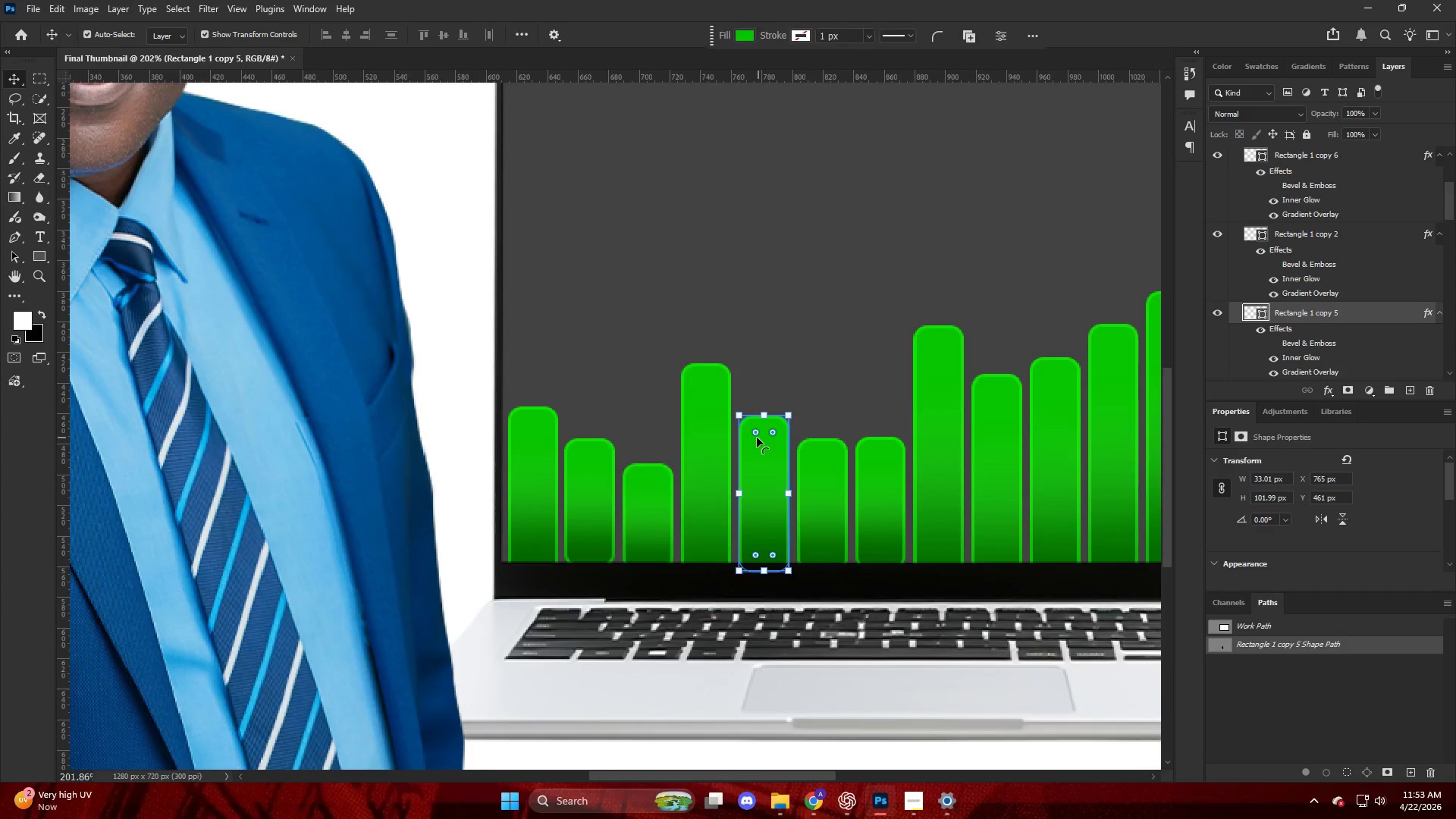 
hold_key(key=ShiftLeft, duration=2.64)
 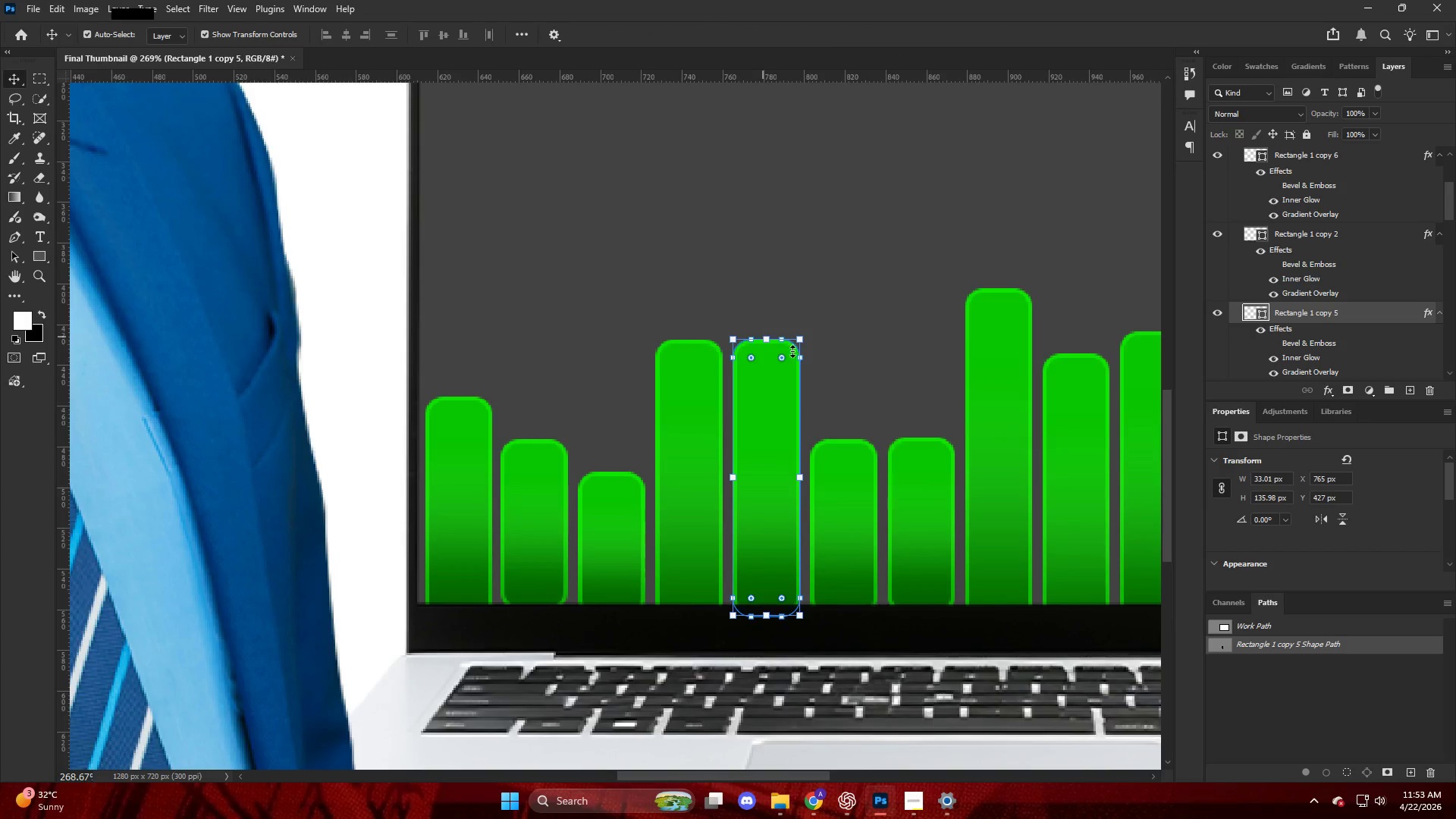 
scroll: coordinate [756, 436], scroll_direction: up, amount: 3.0
 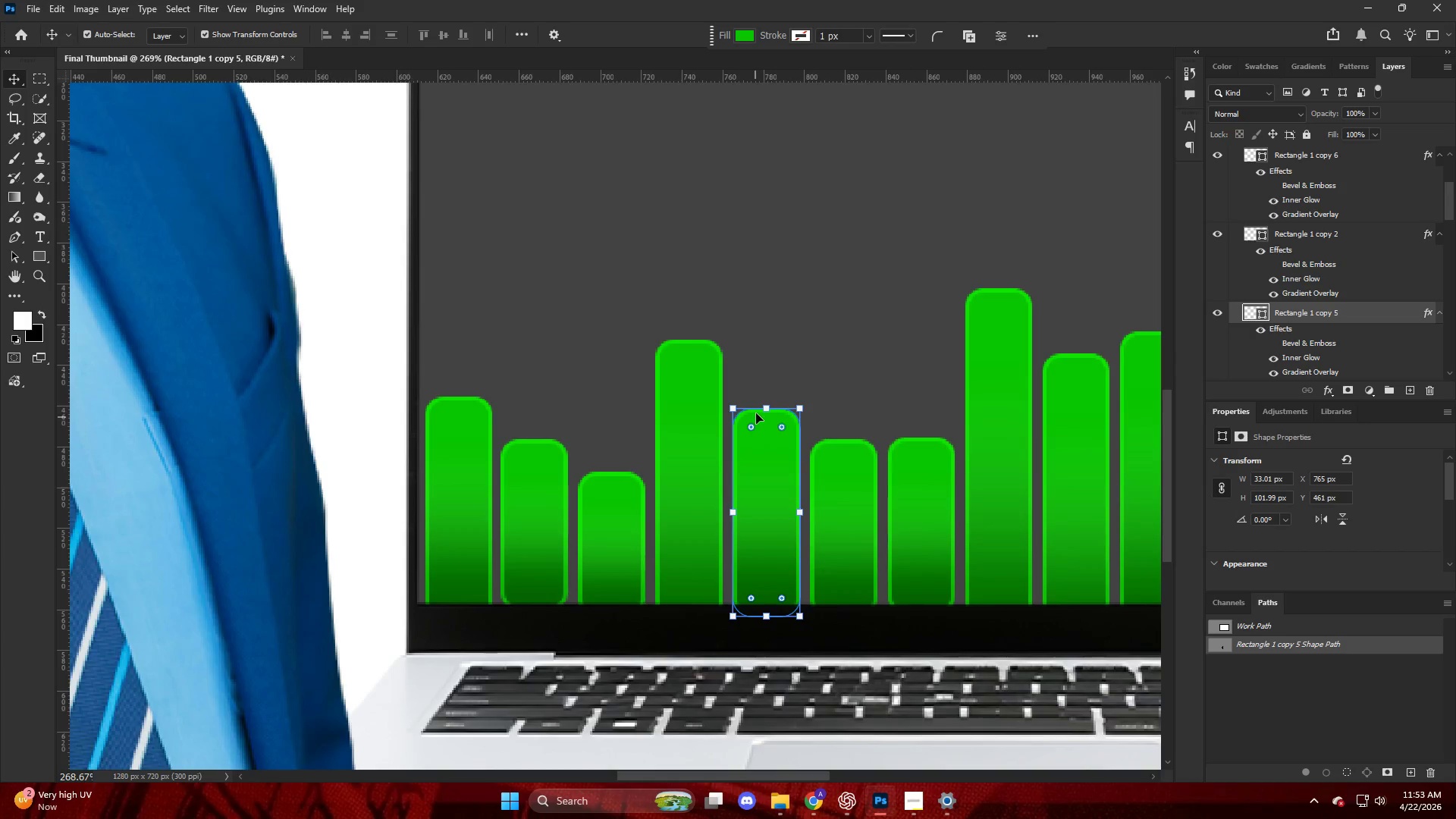 
left_click_drag(start_coordinate=[758, 407], to_coordinate=[760, 340])
 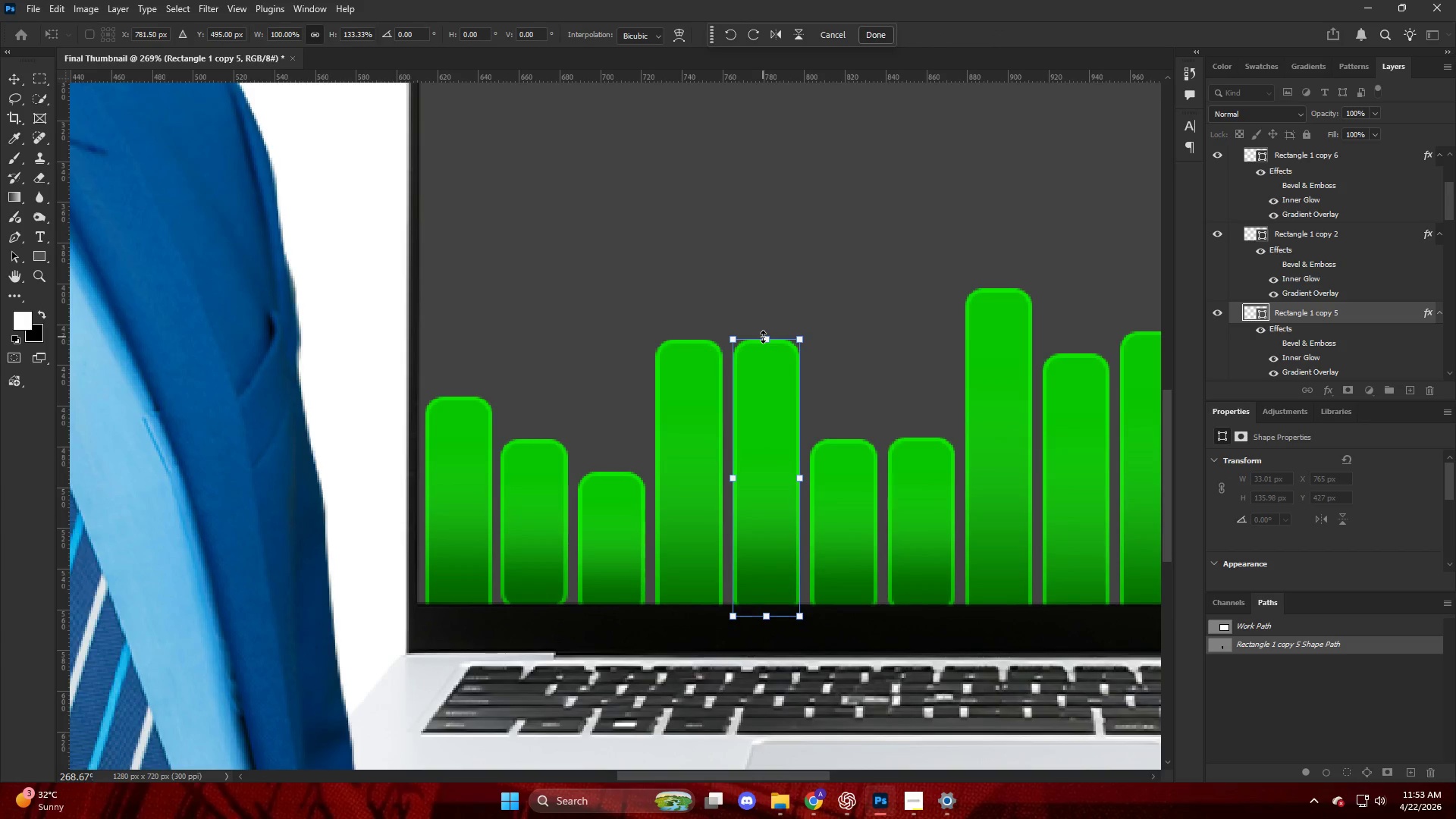 
key(NumpadEnter)
 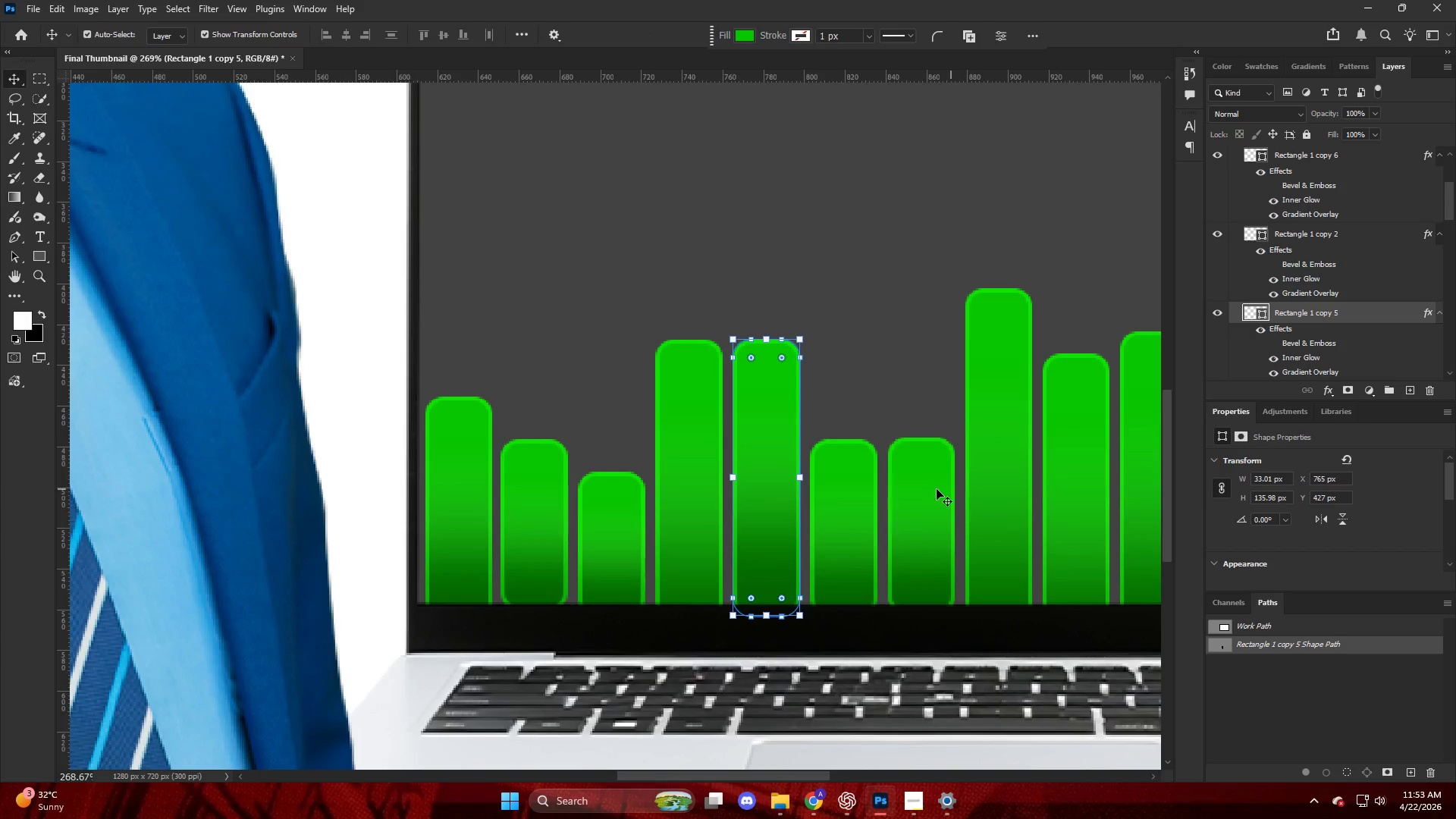 
left_click([930, 488])
 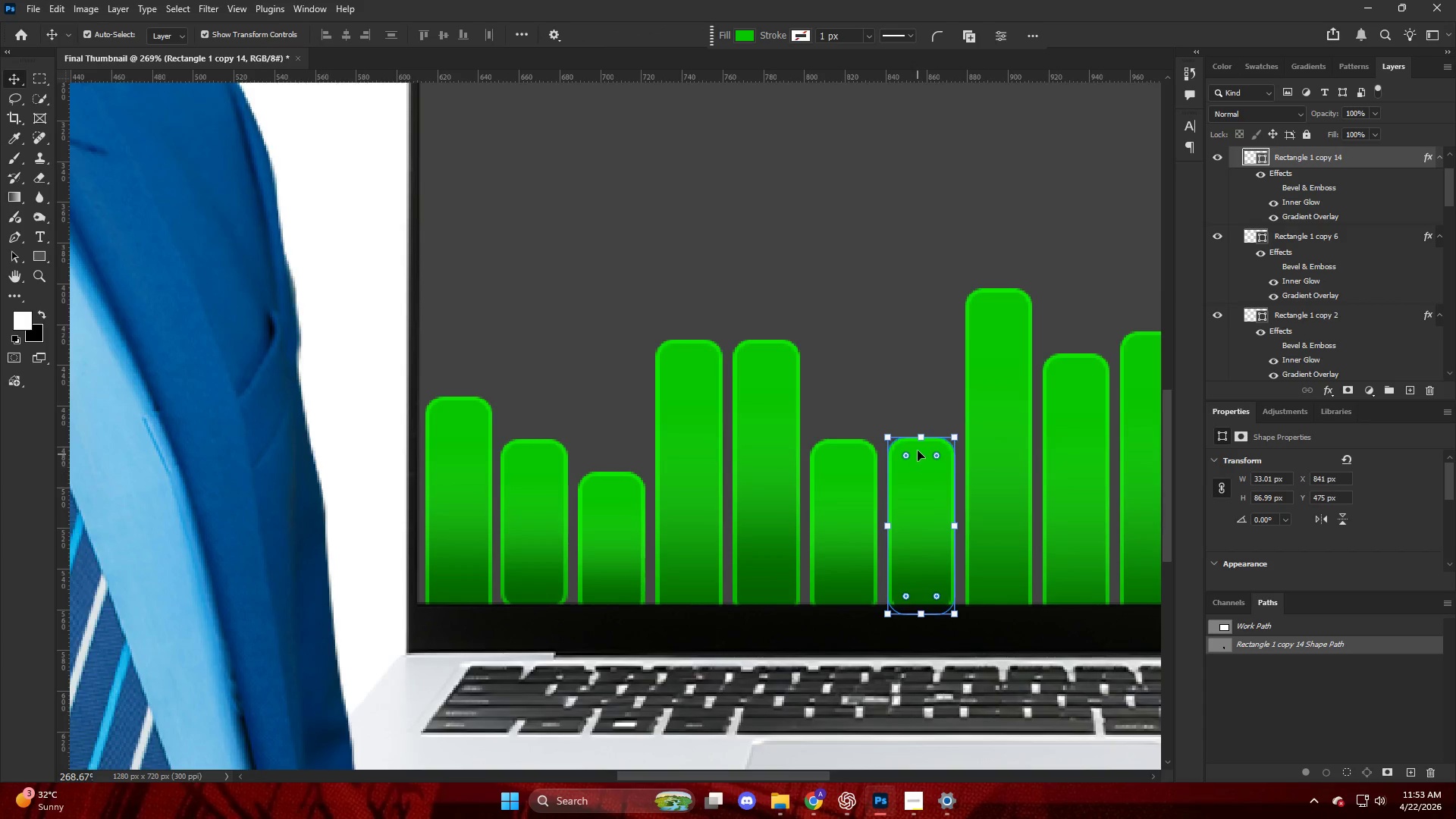 
hold_key(key=ShiftLeft, duration=0.88)
left_click_drag(start_coordinate=[924, 431], to_coordinate=[928, 468])
 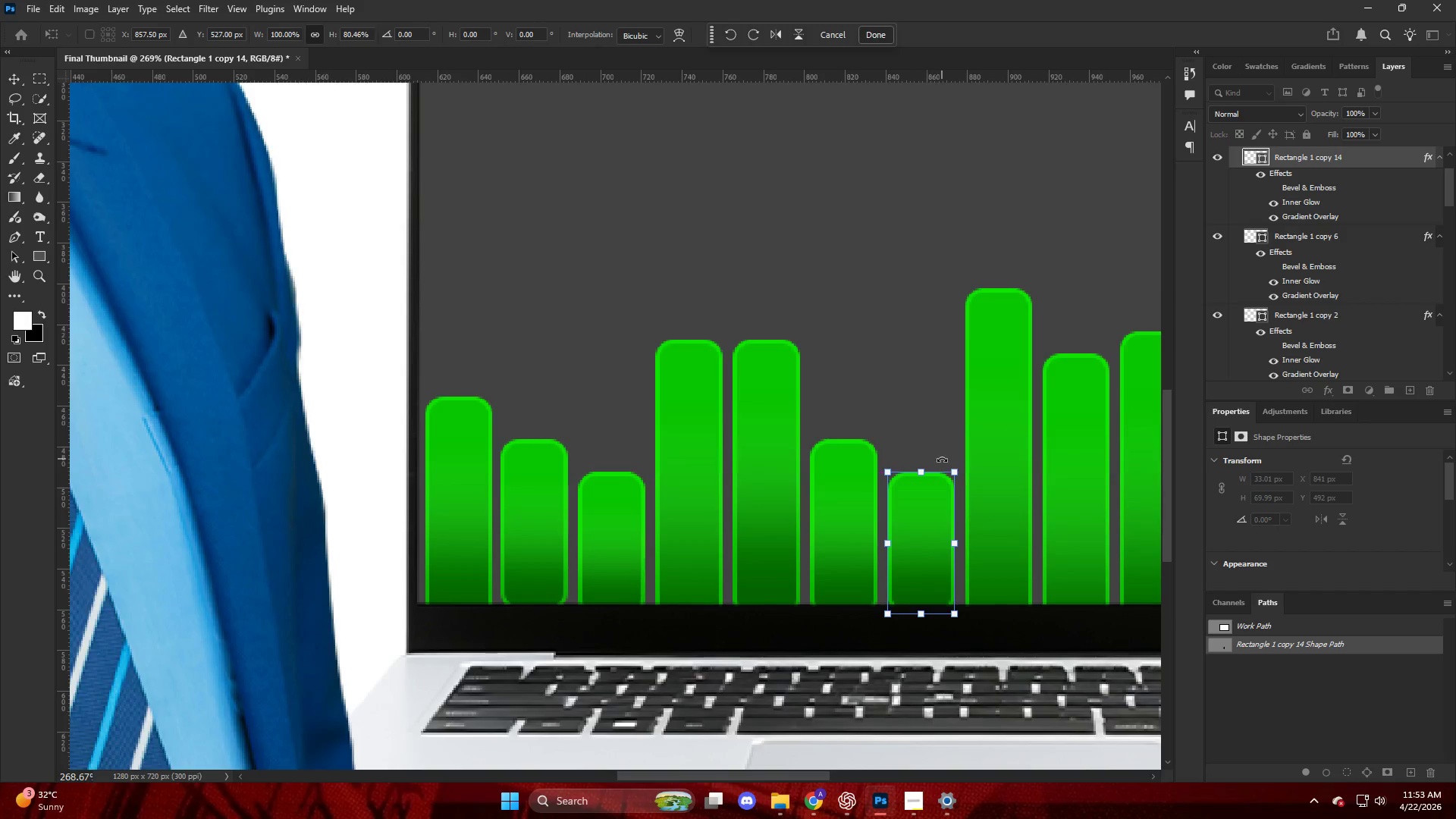 
key(NumpadEnter)
 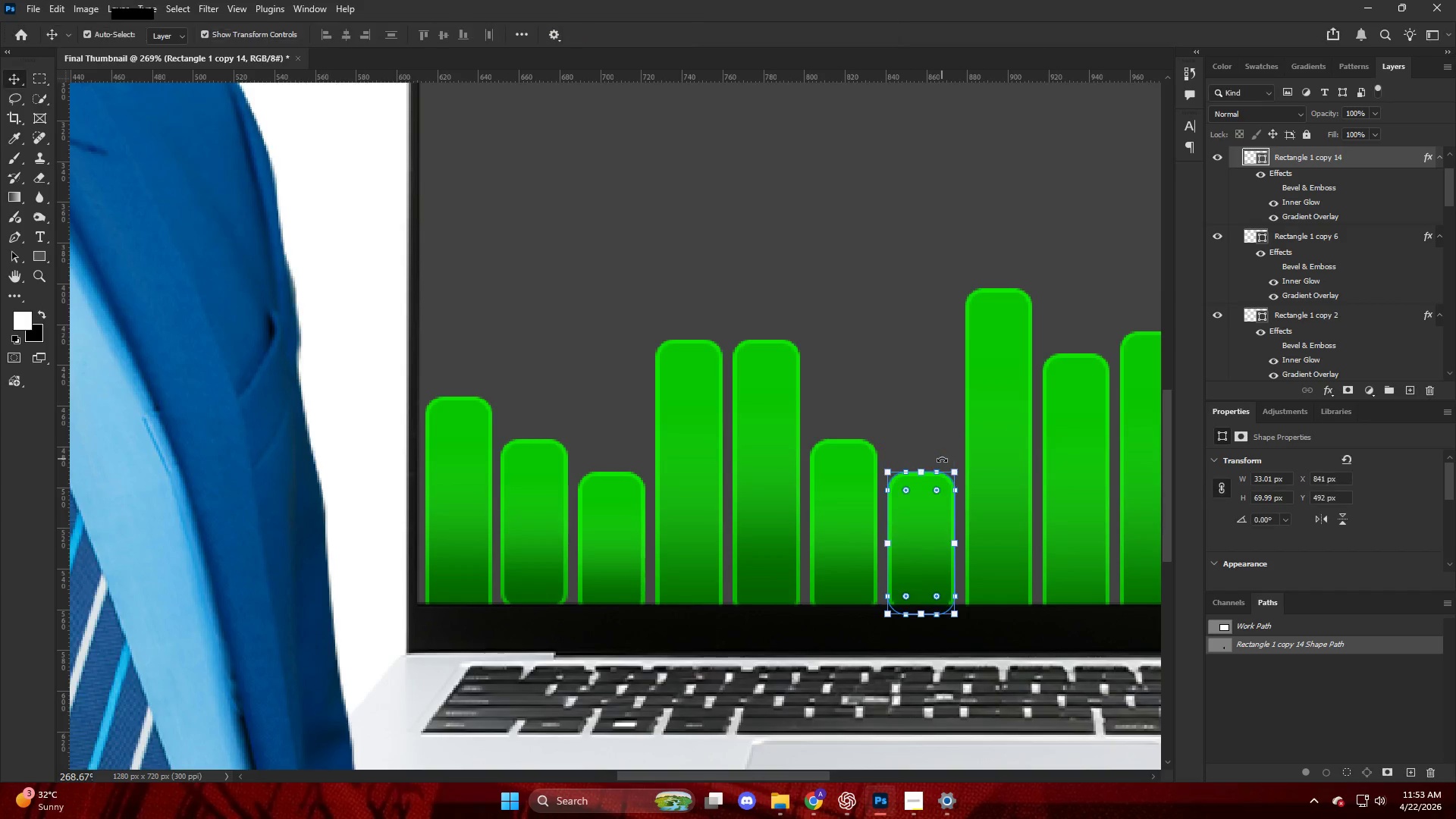 
hold_key(key=AltLeft, duration=0.67)
 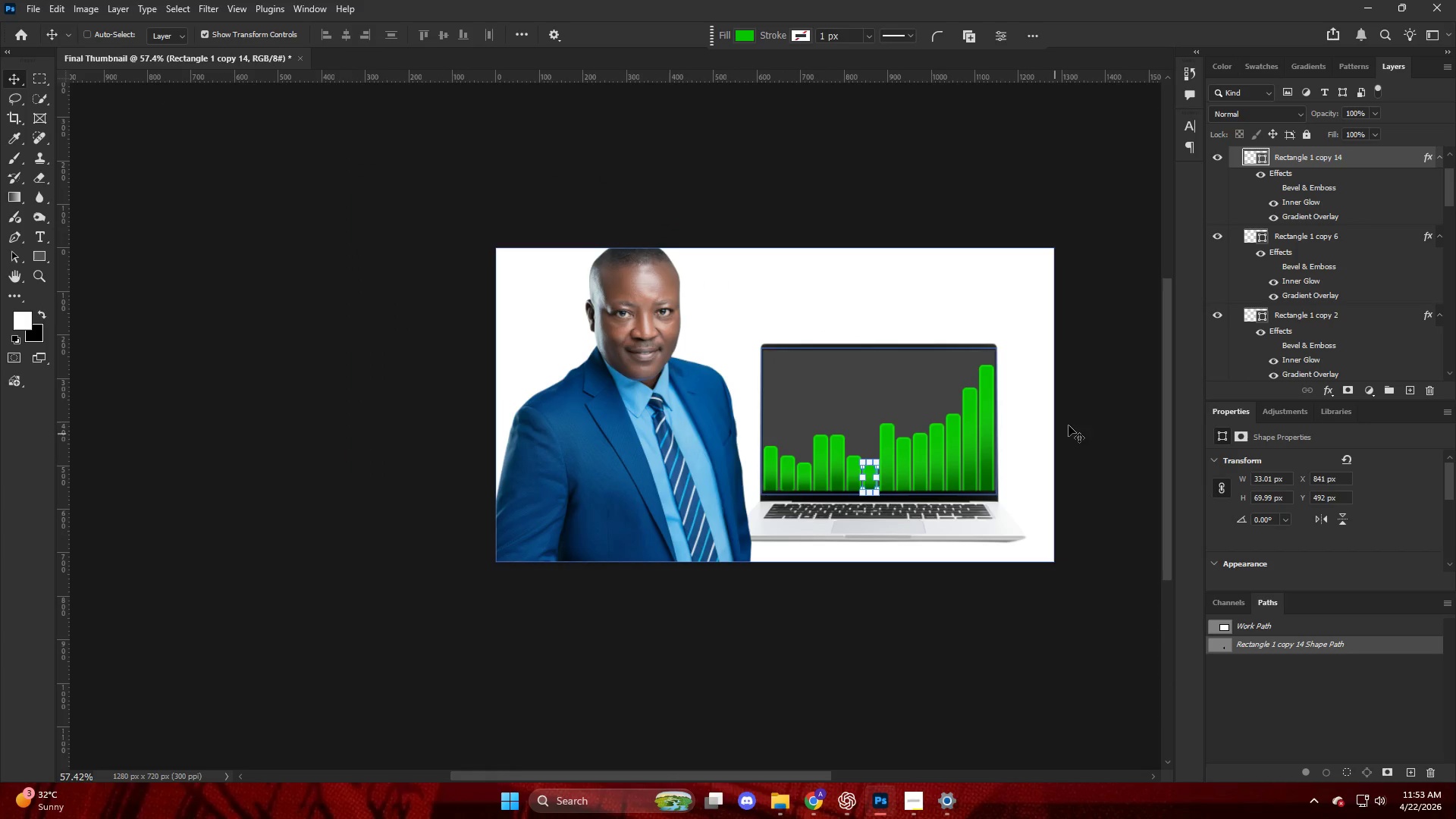 
key(Control+ControlLeft)
 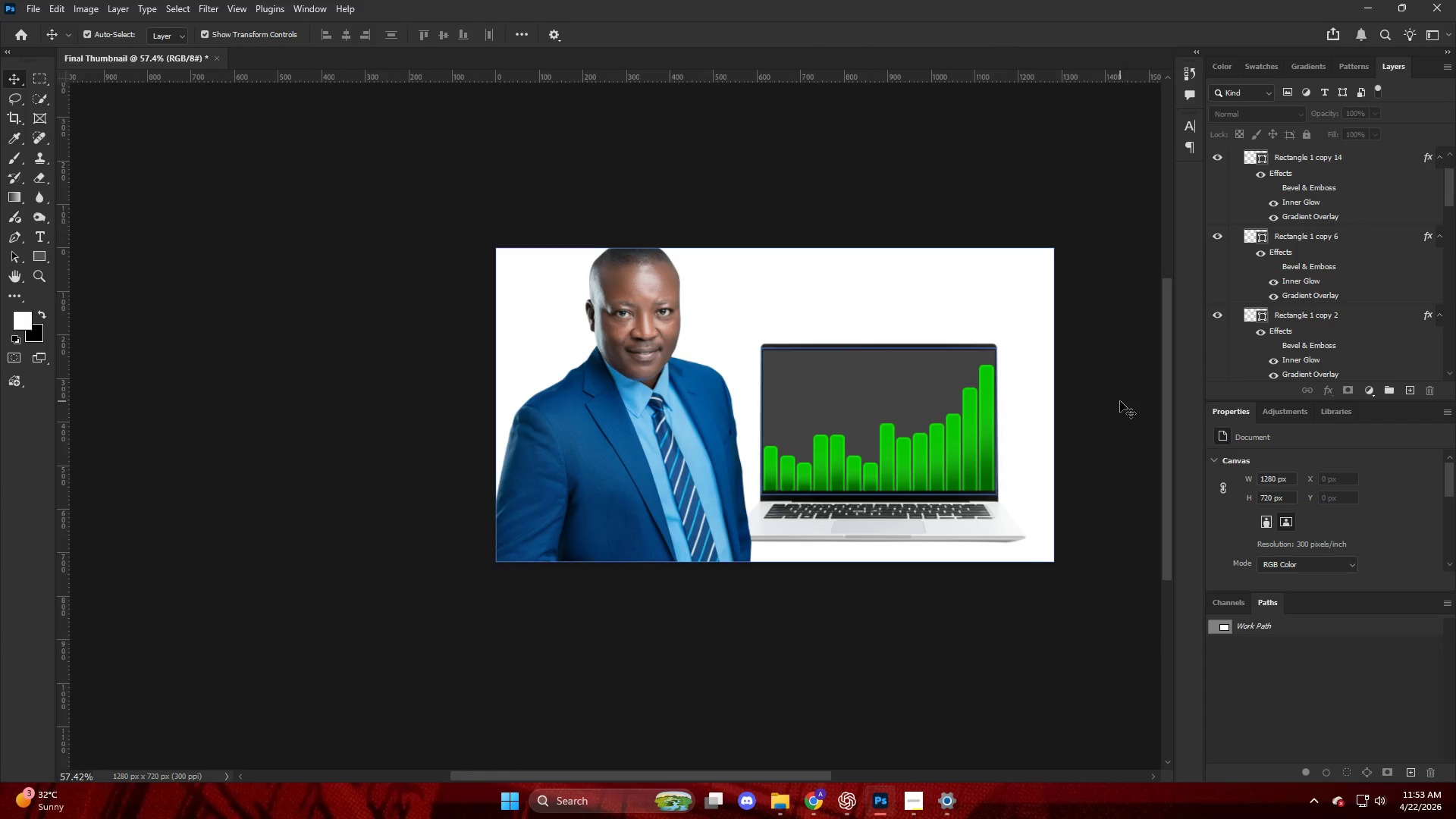 
scroll: coordinate [960, 468], scroll_direction: down, amount: 23.0
 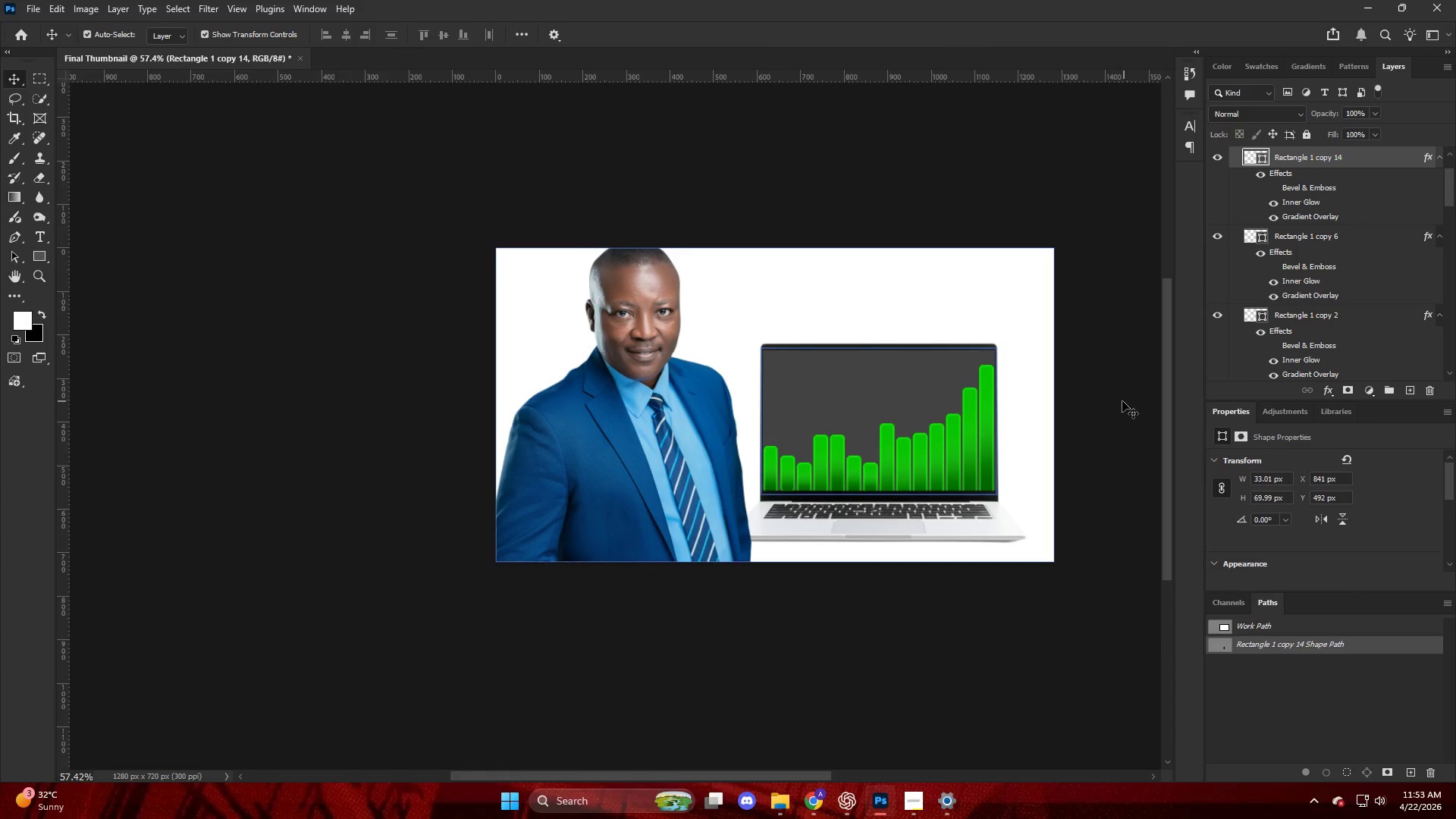 
hold_key(key=ControlLeft, duration=0.41)
hold_key(key=AltLeft, duration=0.42)
scroll: coordinate [864, 446], scroll_direction: down, amount: 2.0
 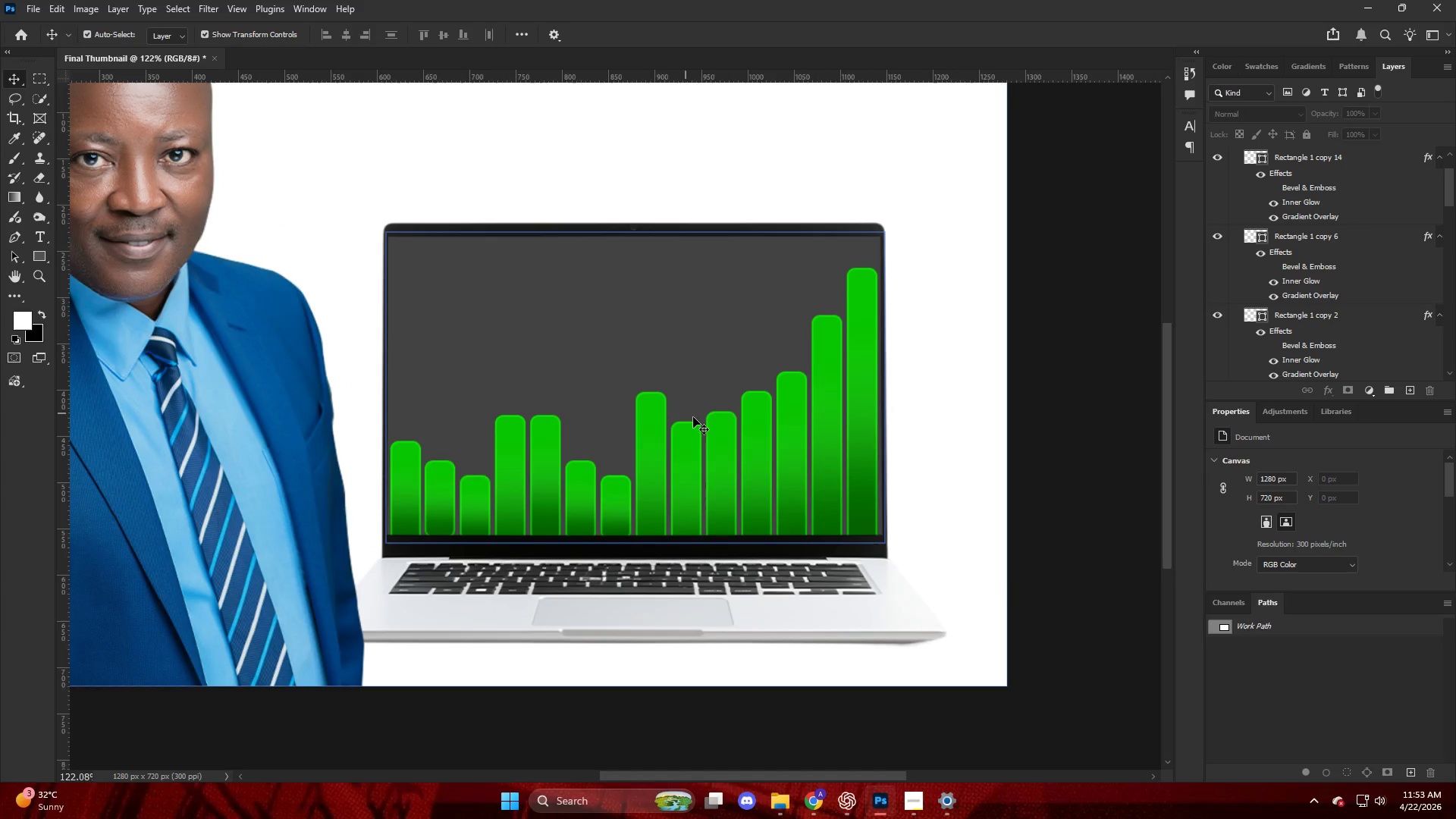 
key(V)
 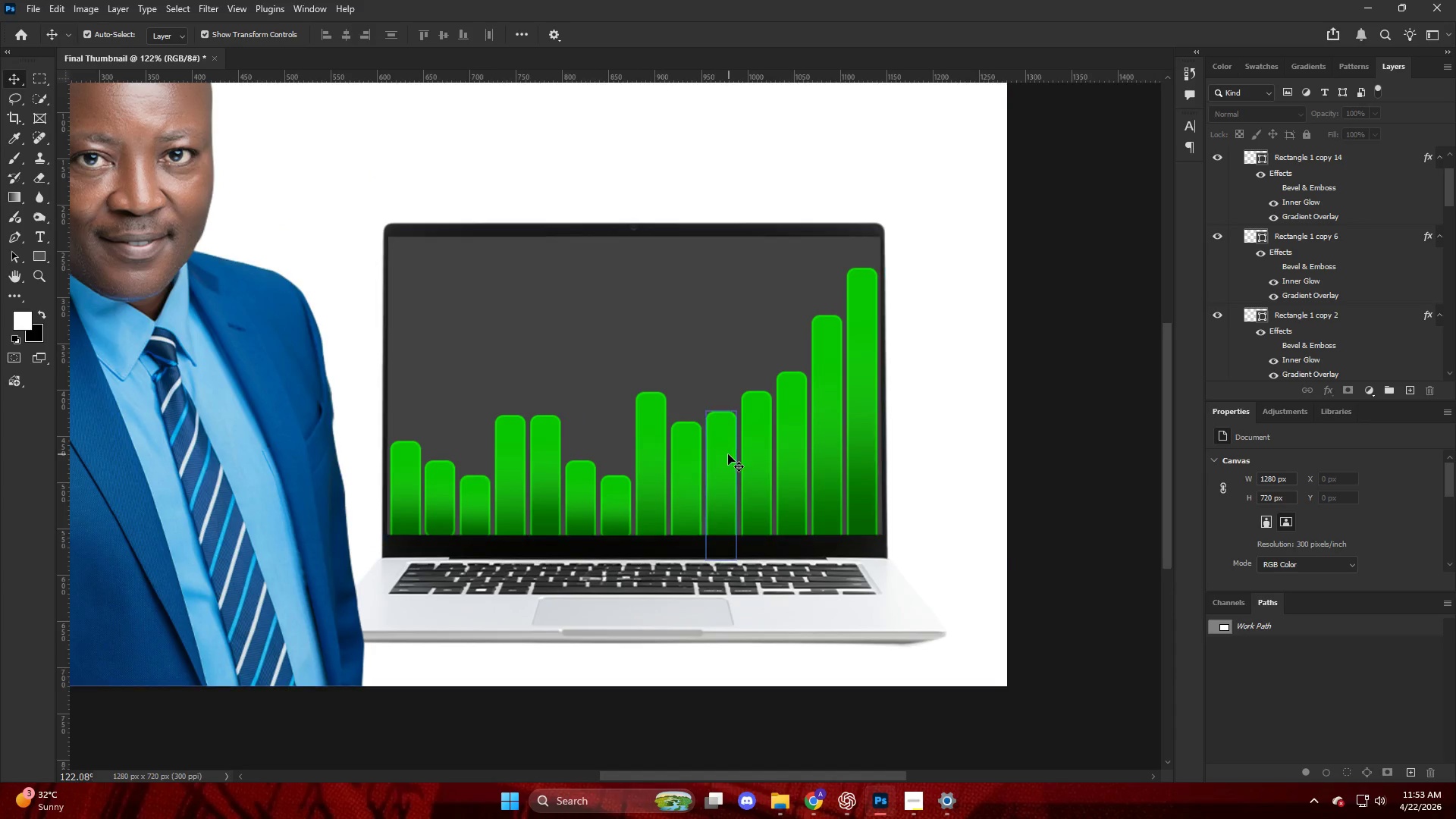 
left_click([728, 454])
 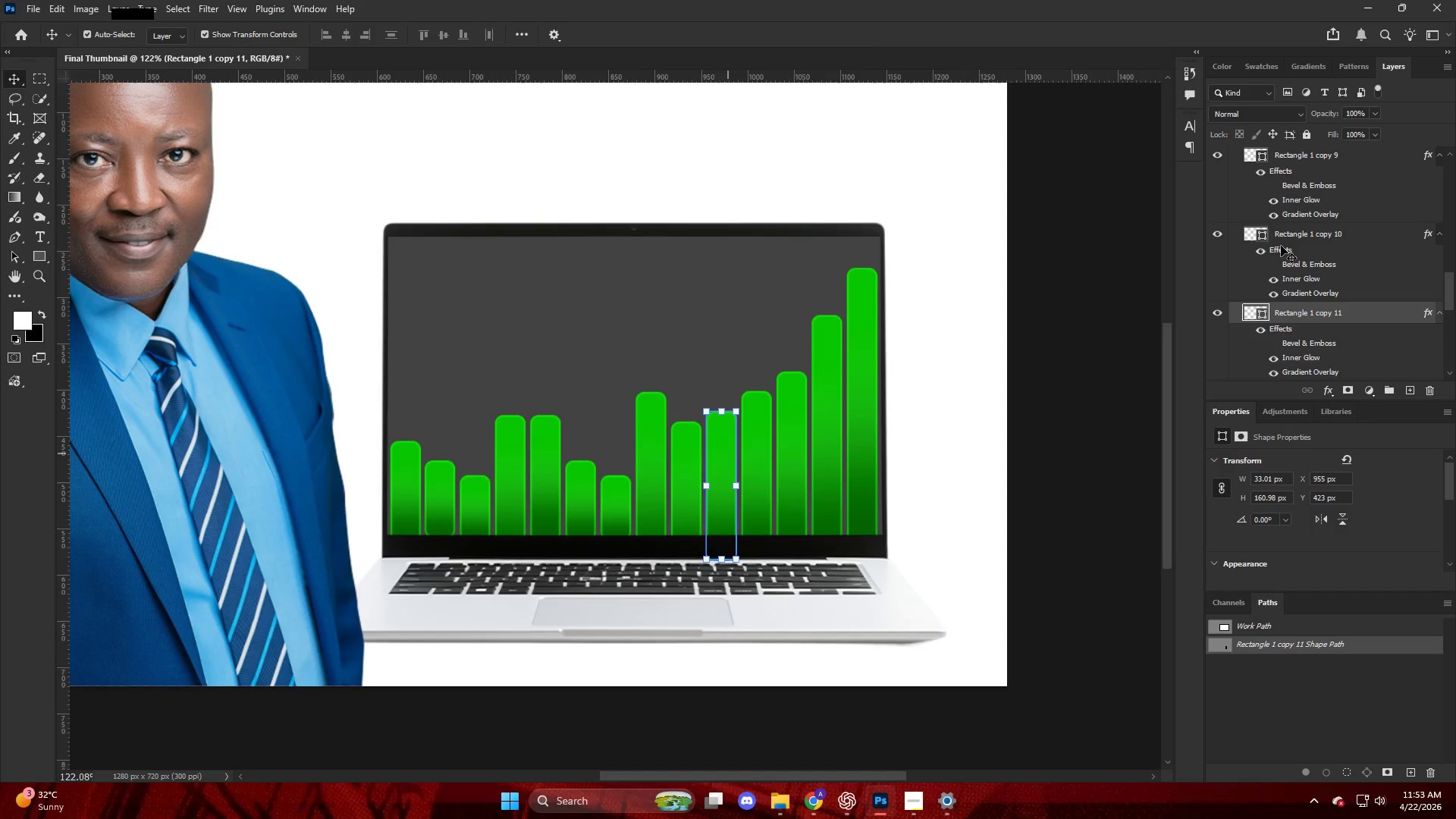 
scroll: coordinate [1313, 258], scroll_direction: up, amount: 38.0
 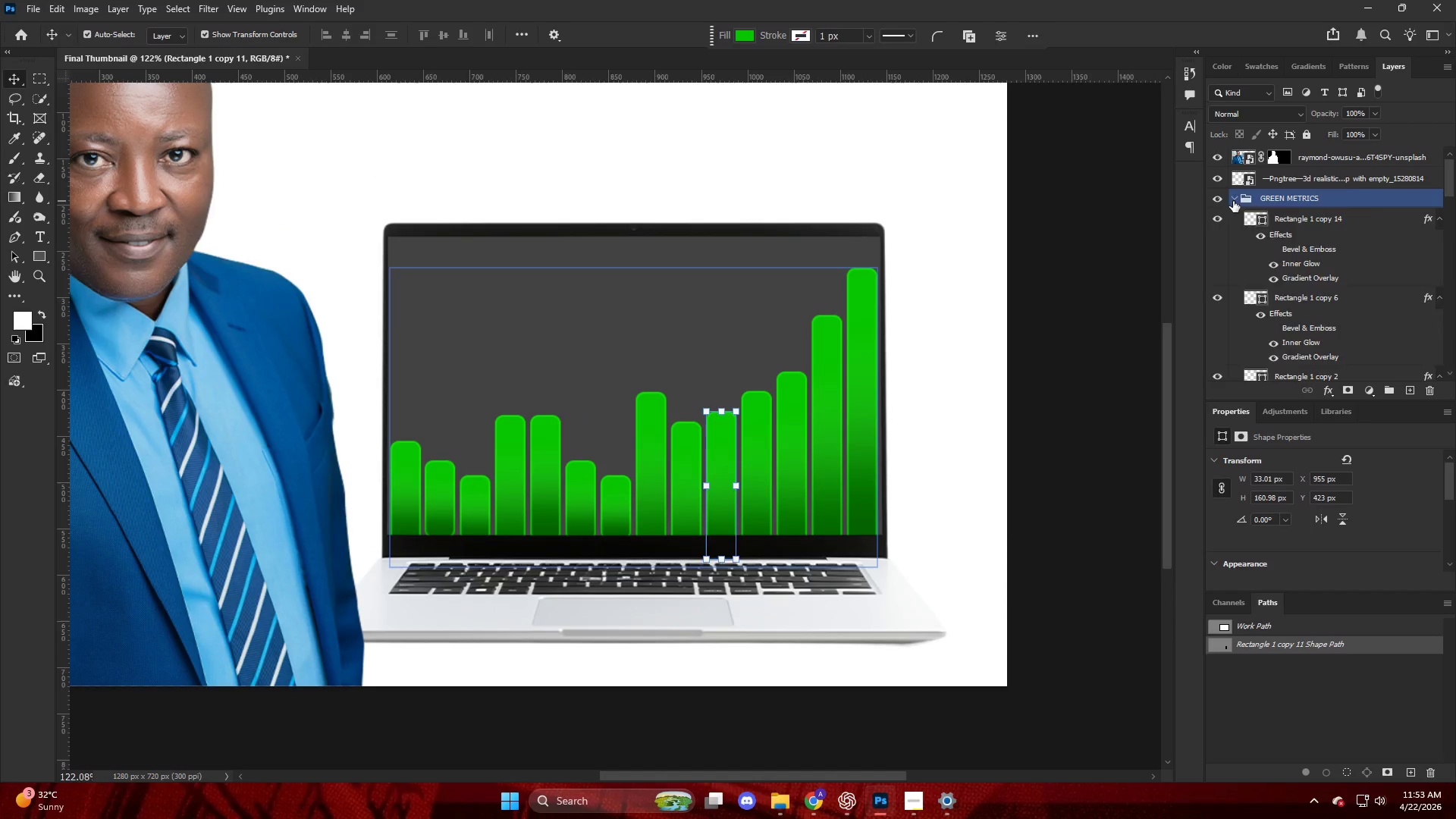 
double_click([1258, 206])
 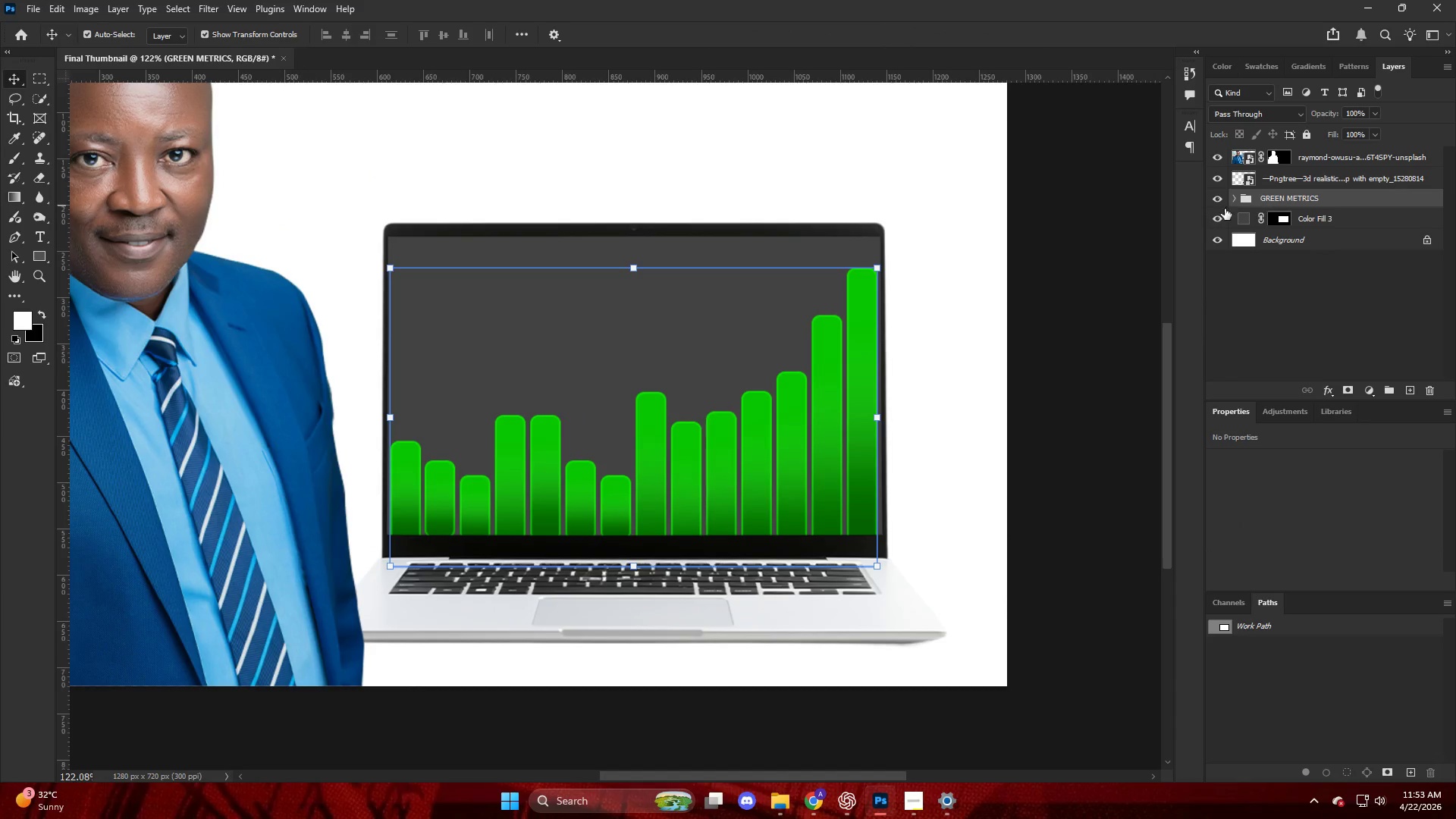 
key(Alt+AltLeft)
 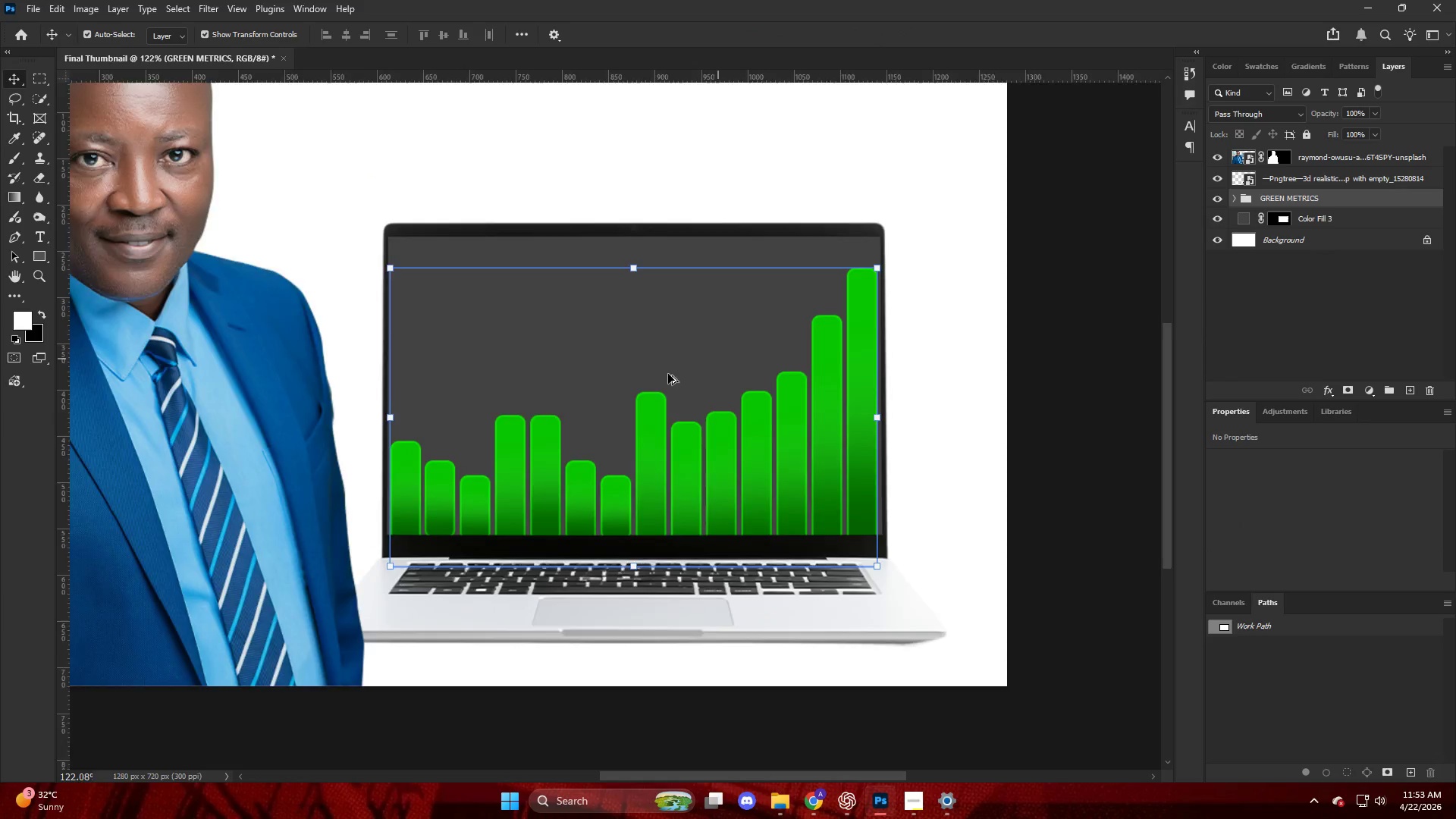 
scroll: coordinate [640, 380], scroll_direction: up, amount: 4.0
 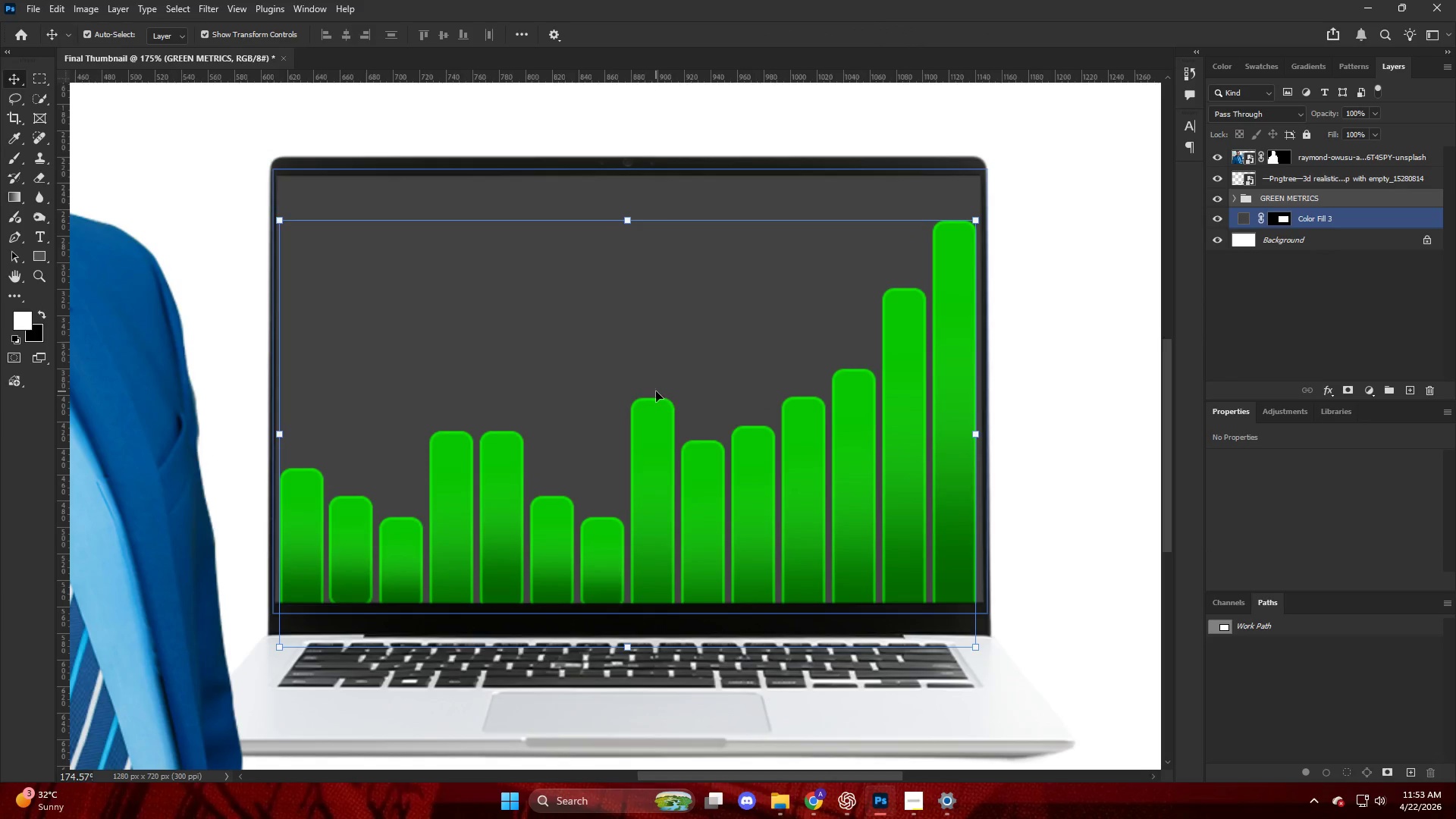 
key(Control+T)
 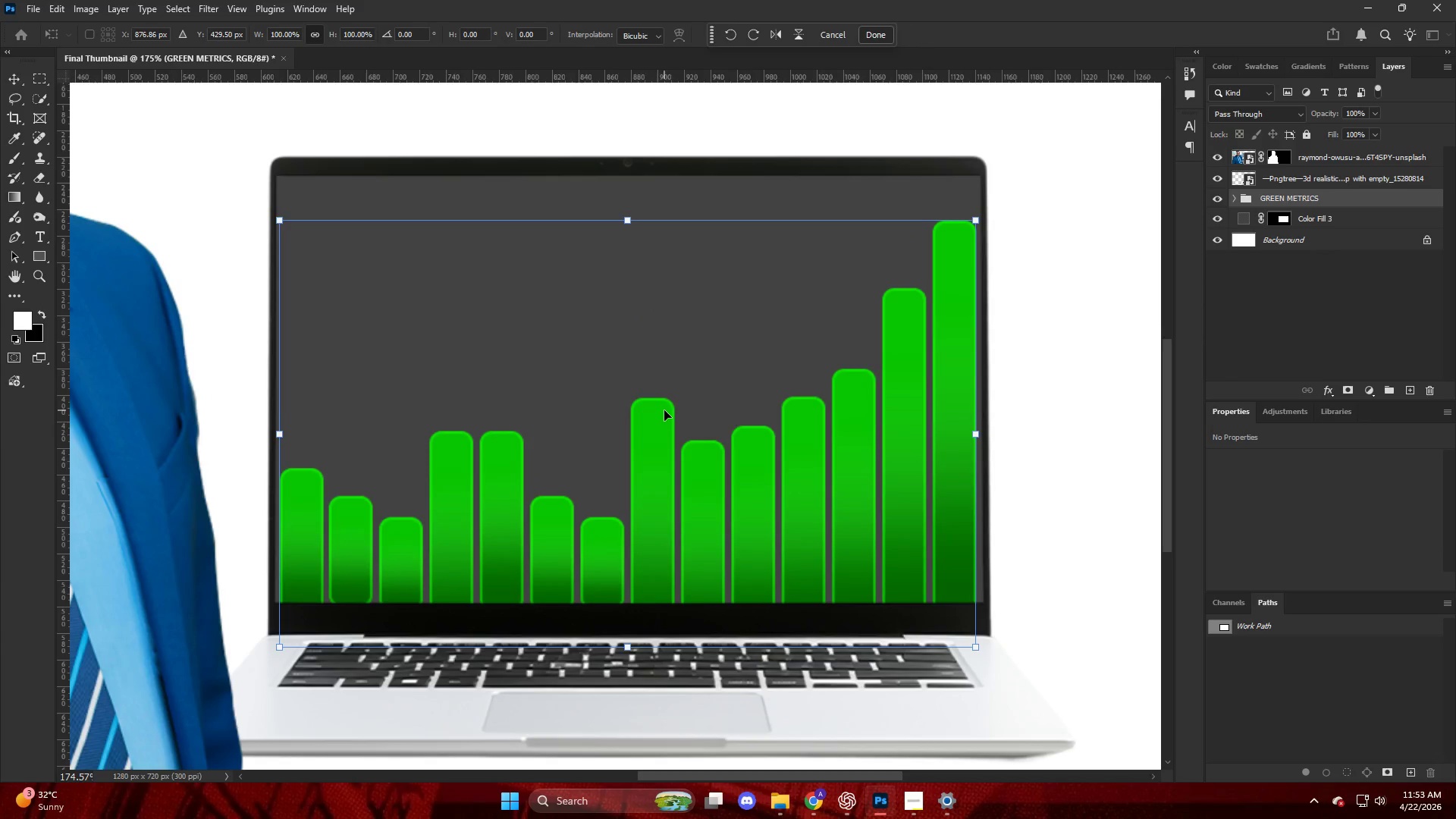 
hold_key(key=ArrowDown, duration=1.5)
 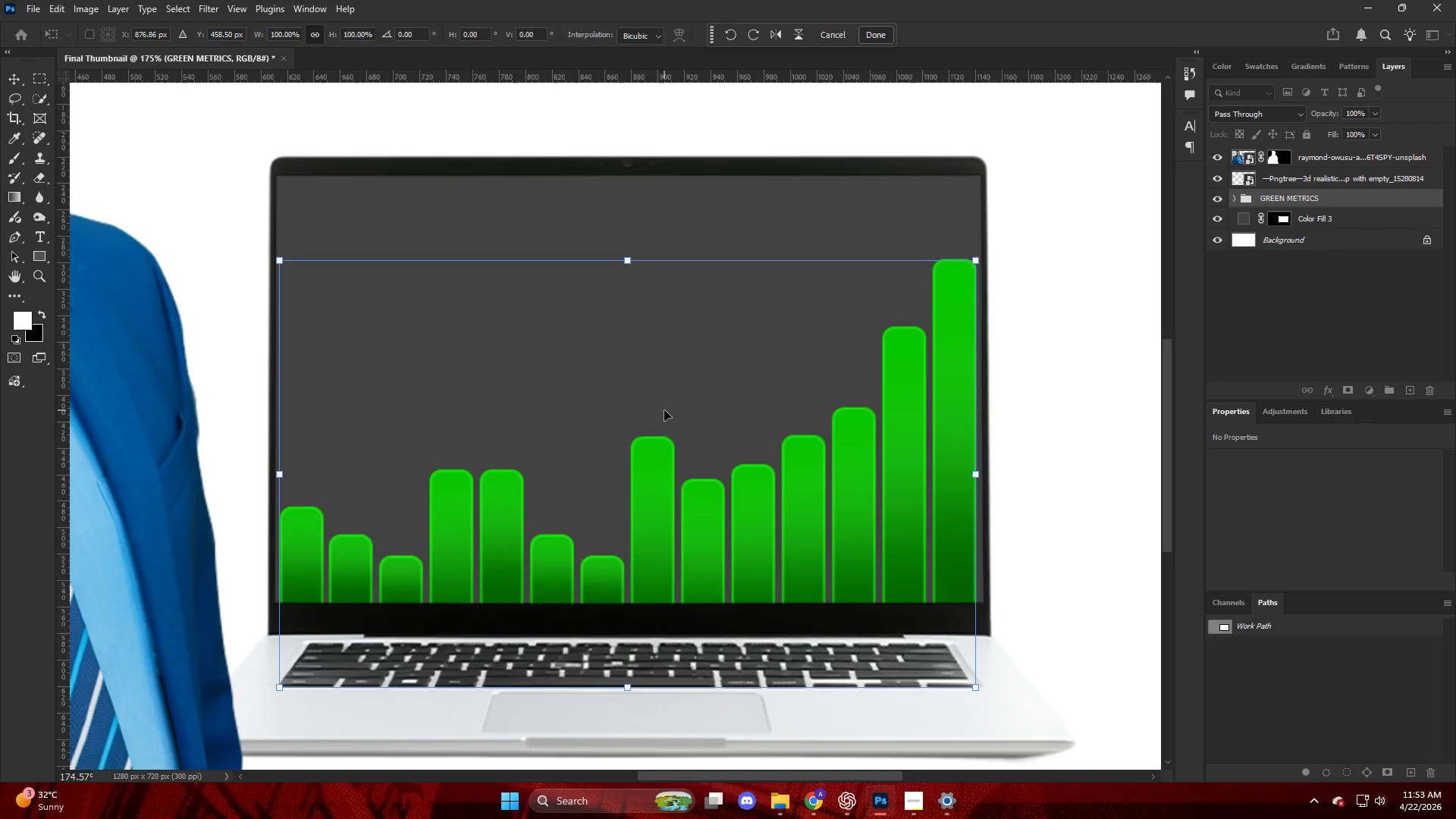 
key(ArrowDown)
 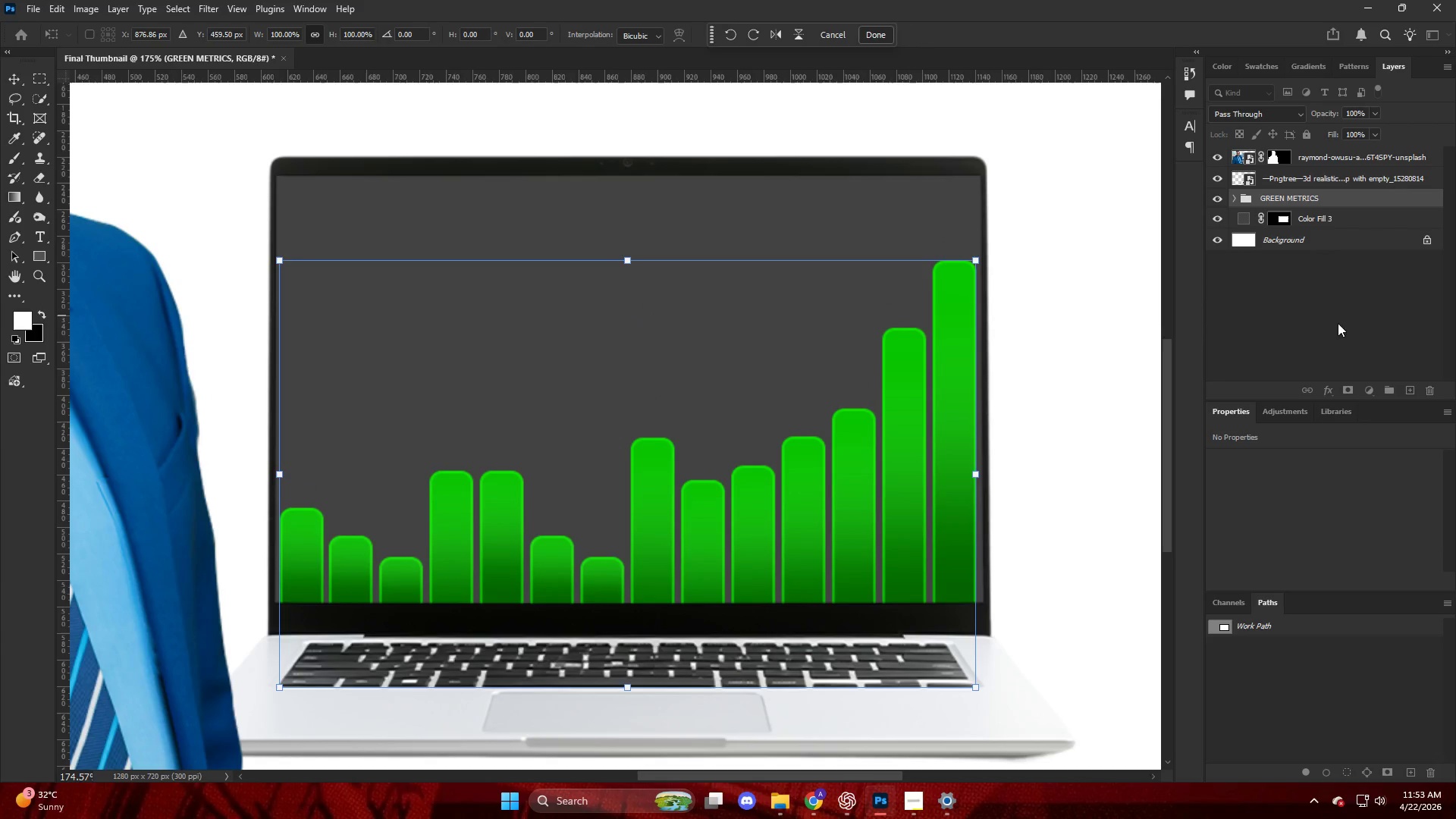 
left_click([1341, 284])
 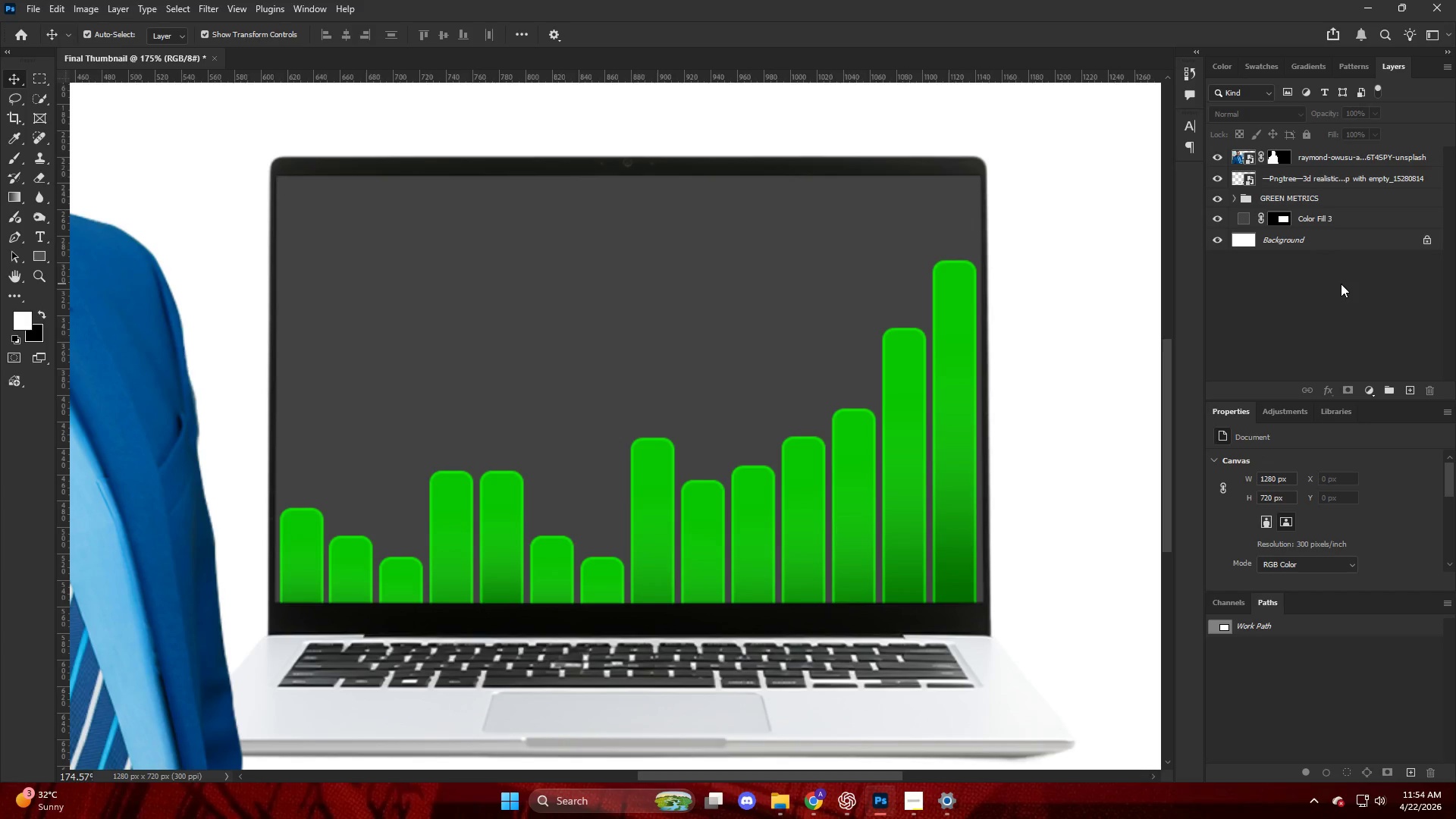 
left_click([1341, 284])
 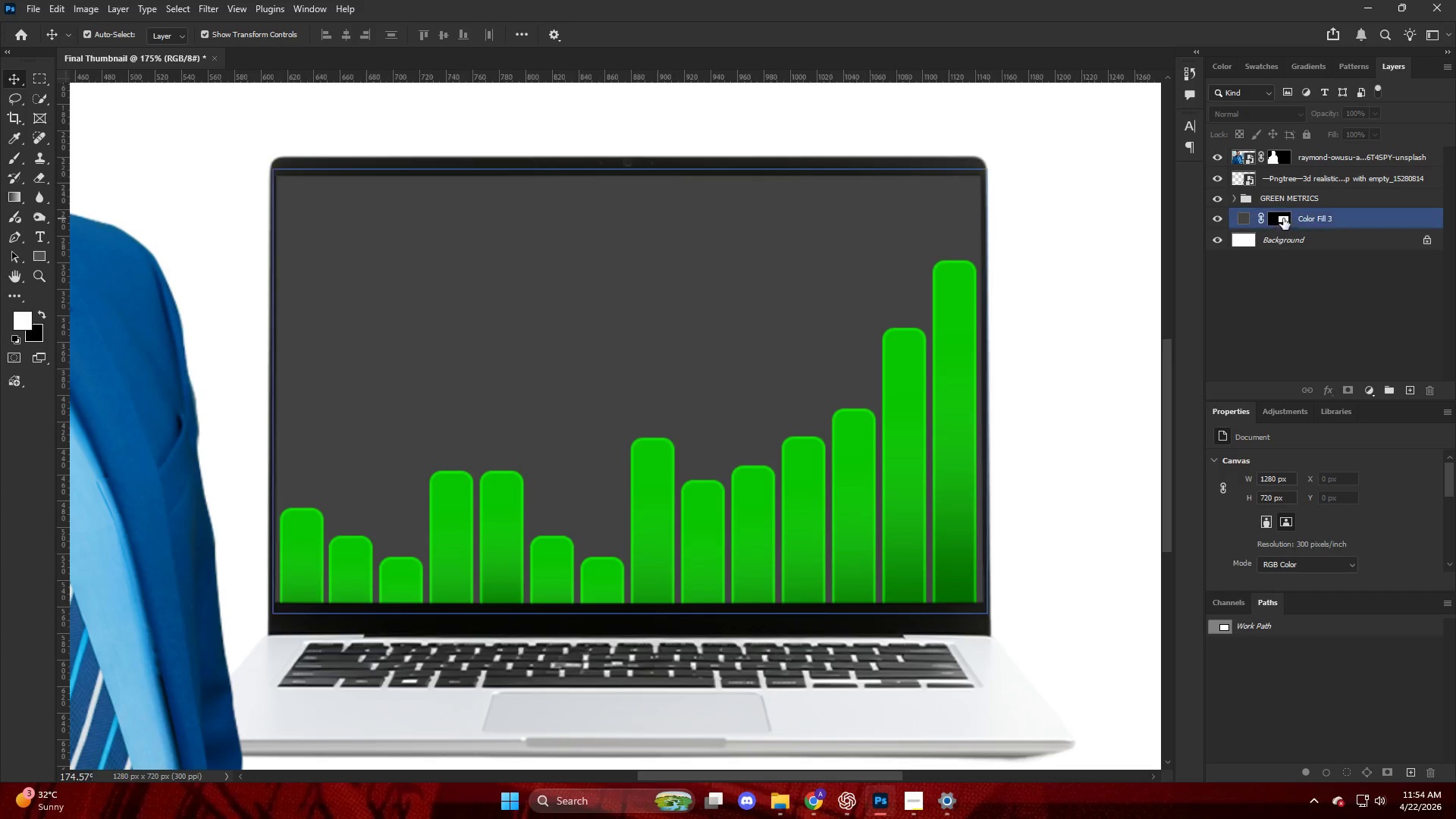 
left_click([1260, 202])
 